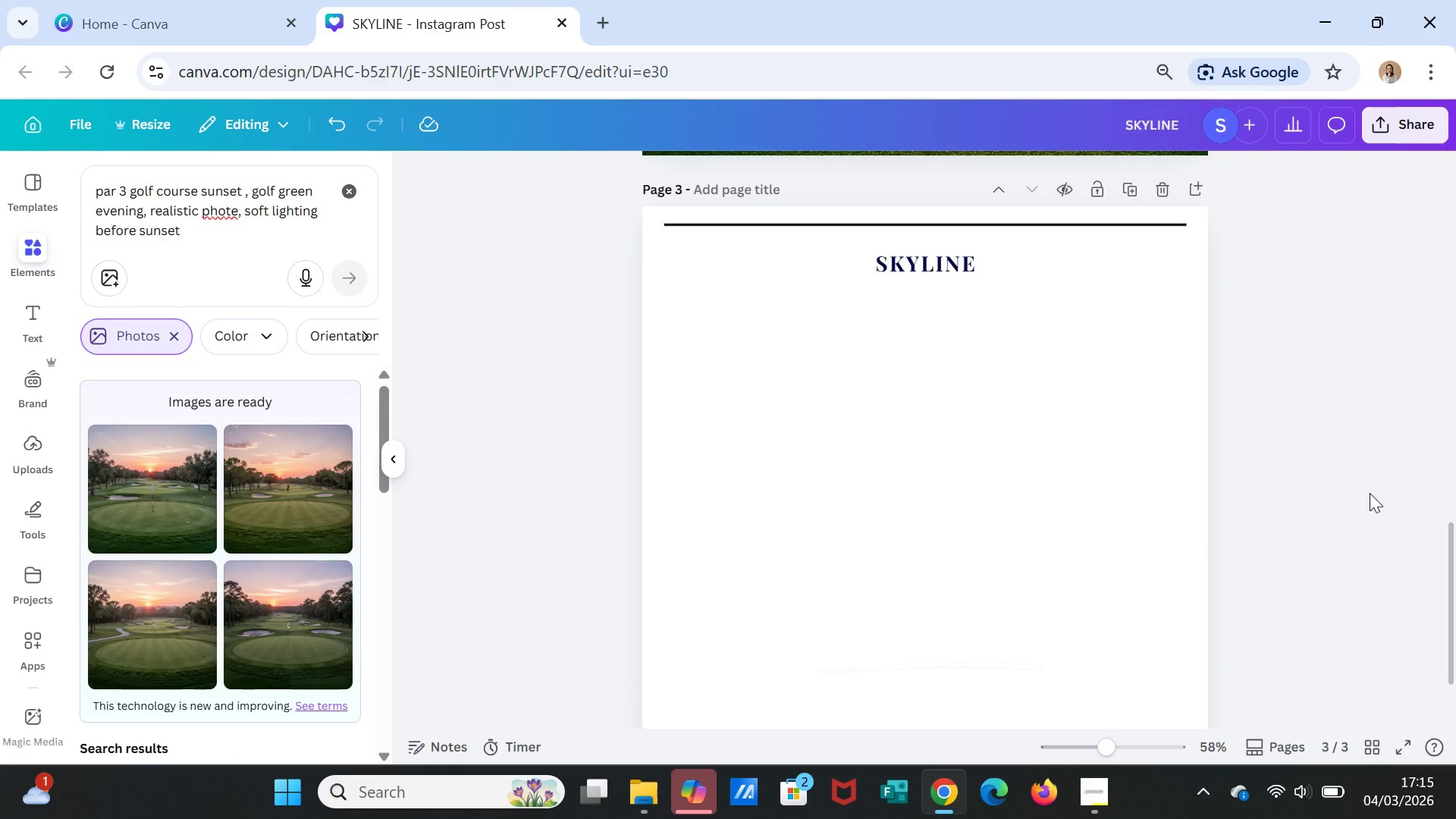 
wait(12.16)
 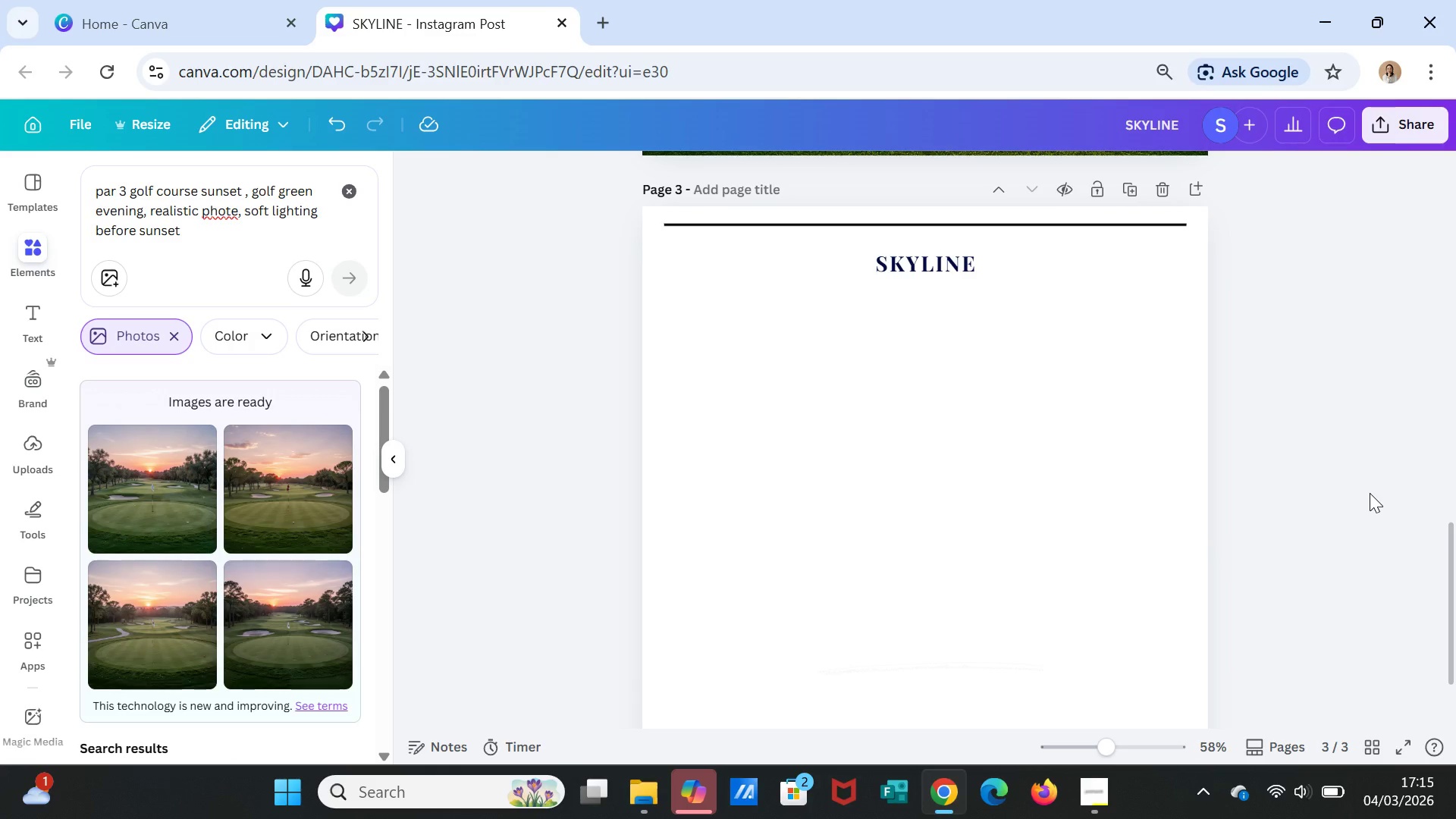 
left_click([356, 183])
 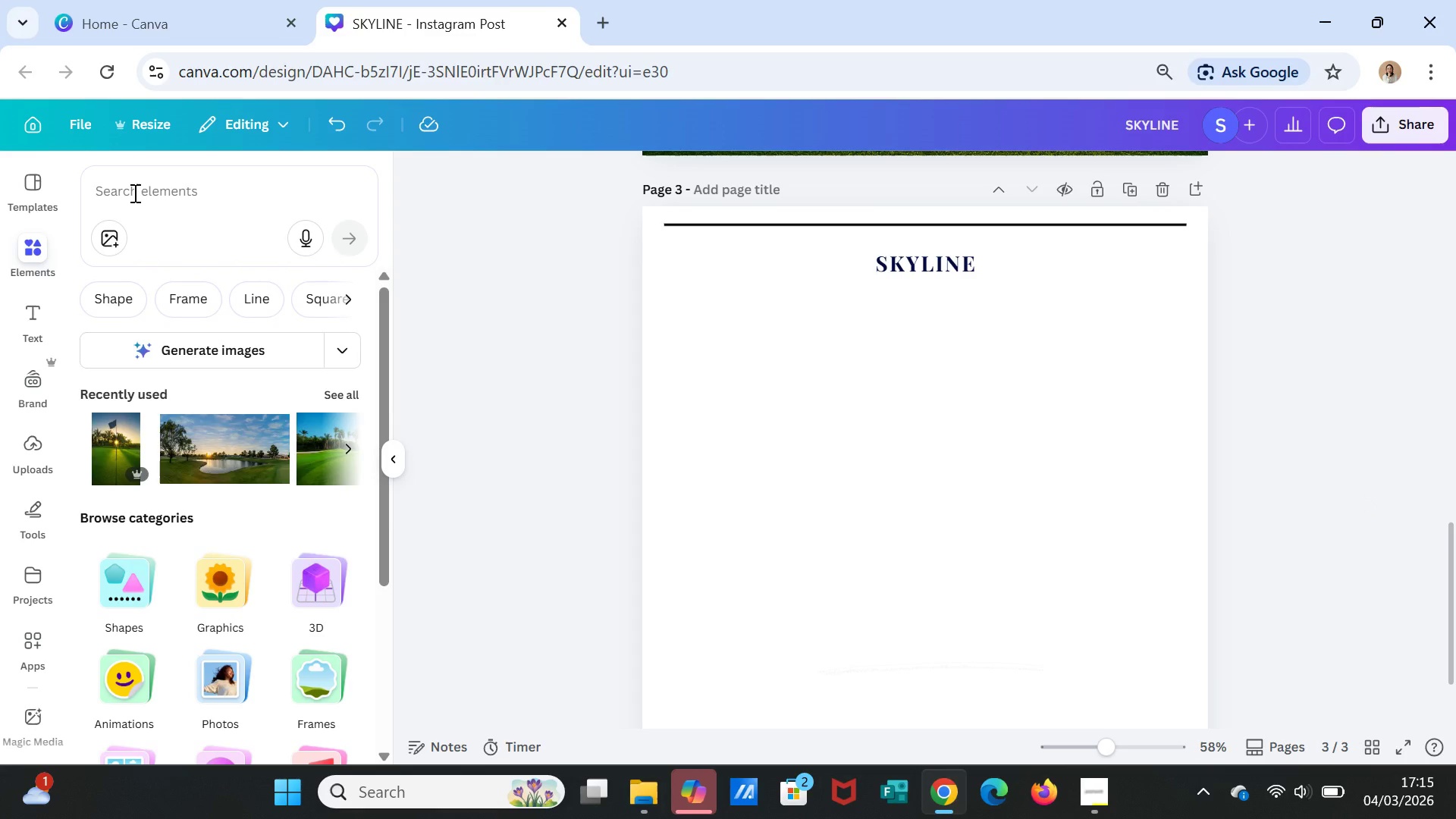 
left_click([133, 193])
 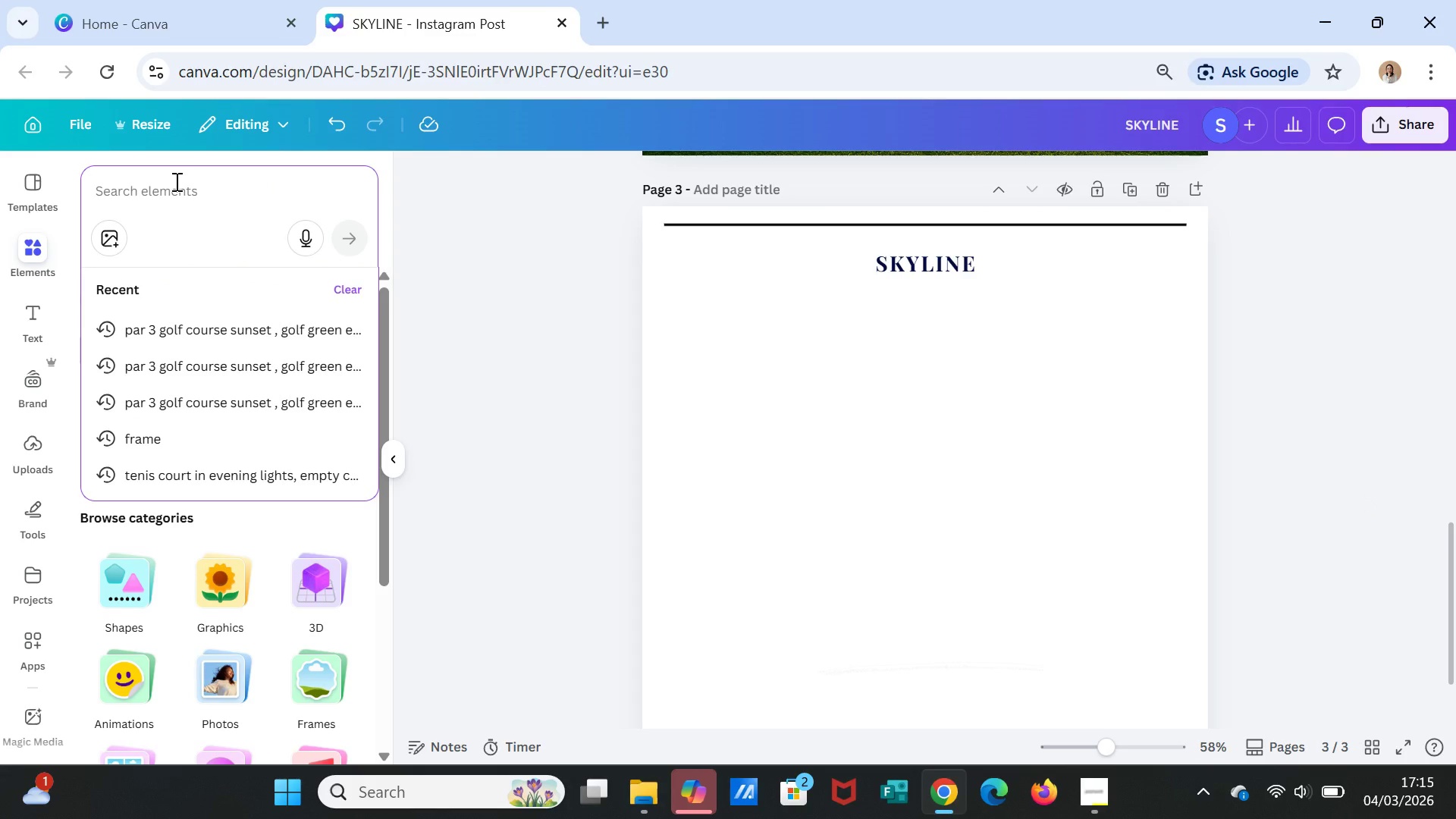 
key(F)
 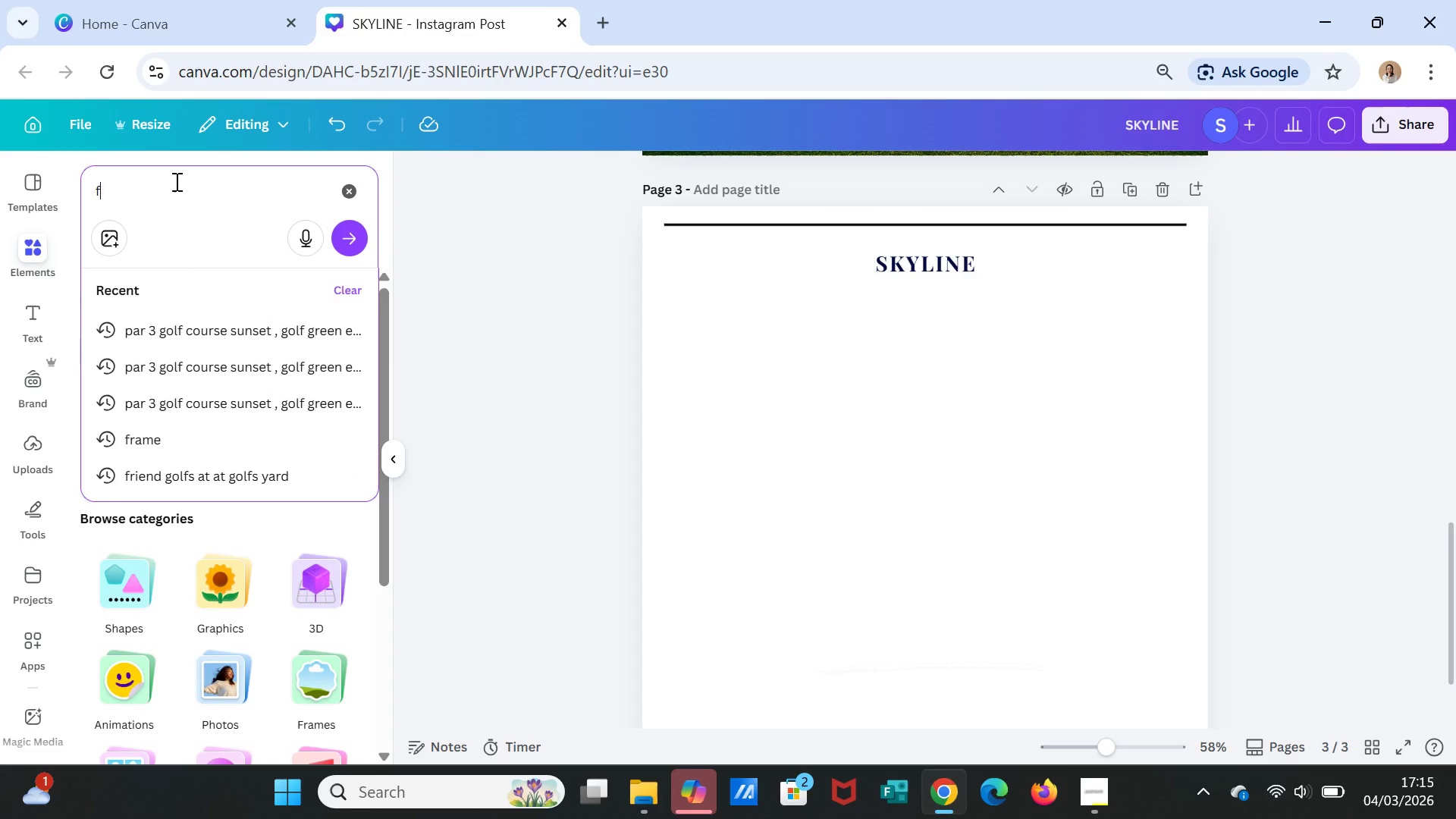 
key(Backspace)
 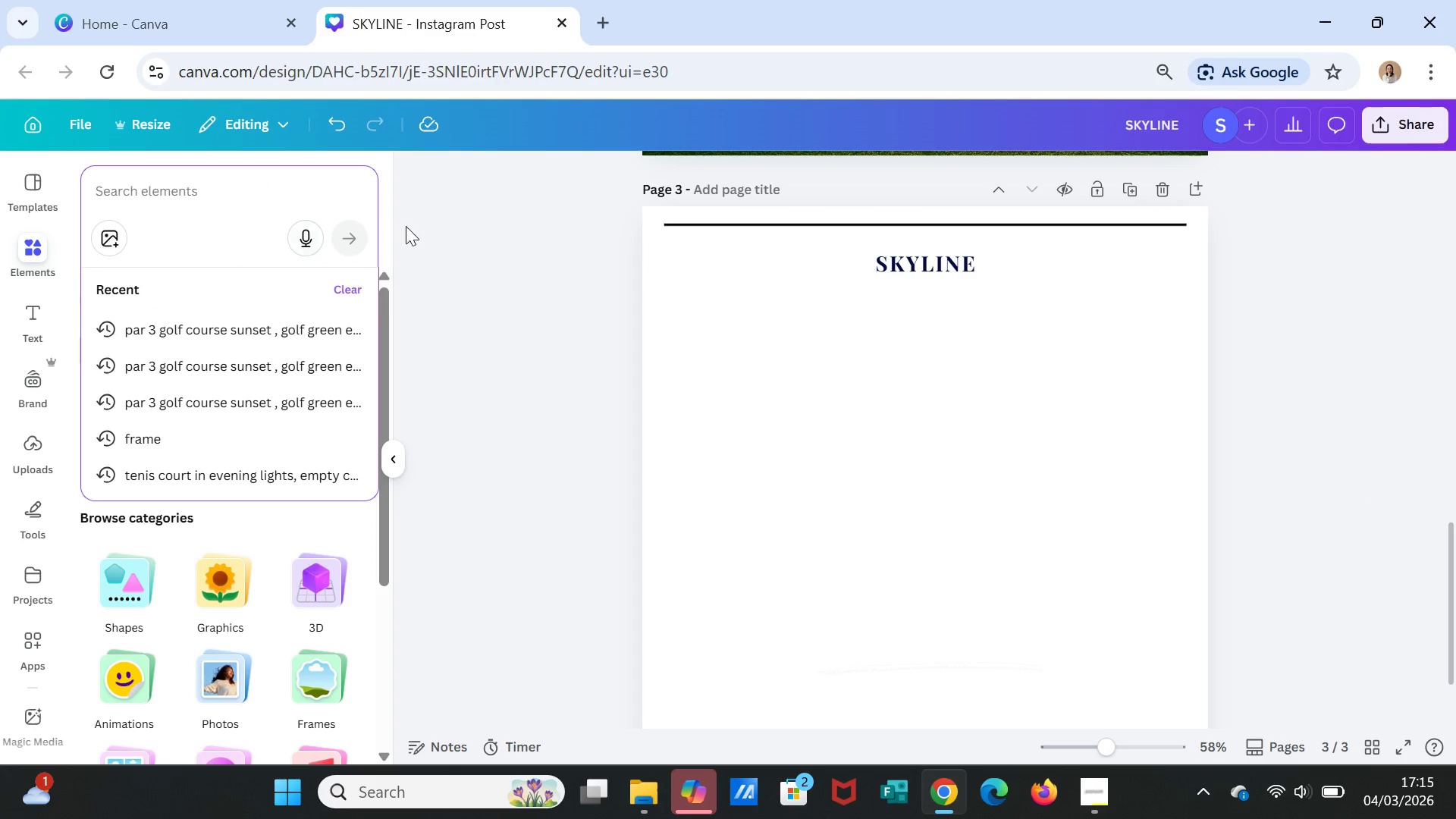 
left_click([450, 290])
 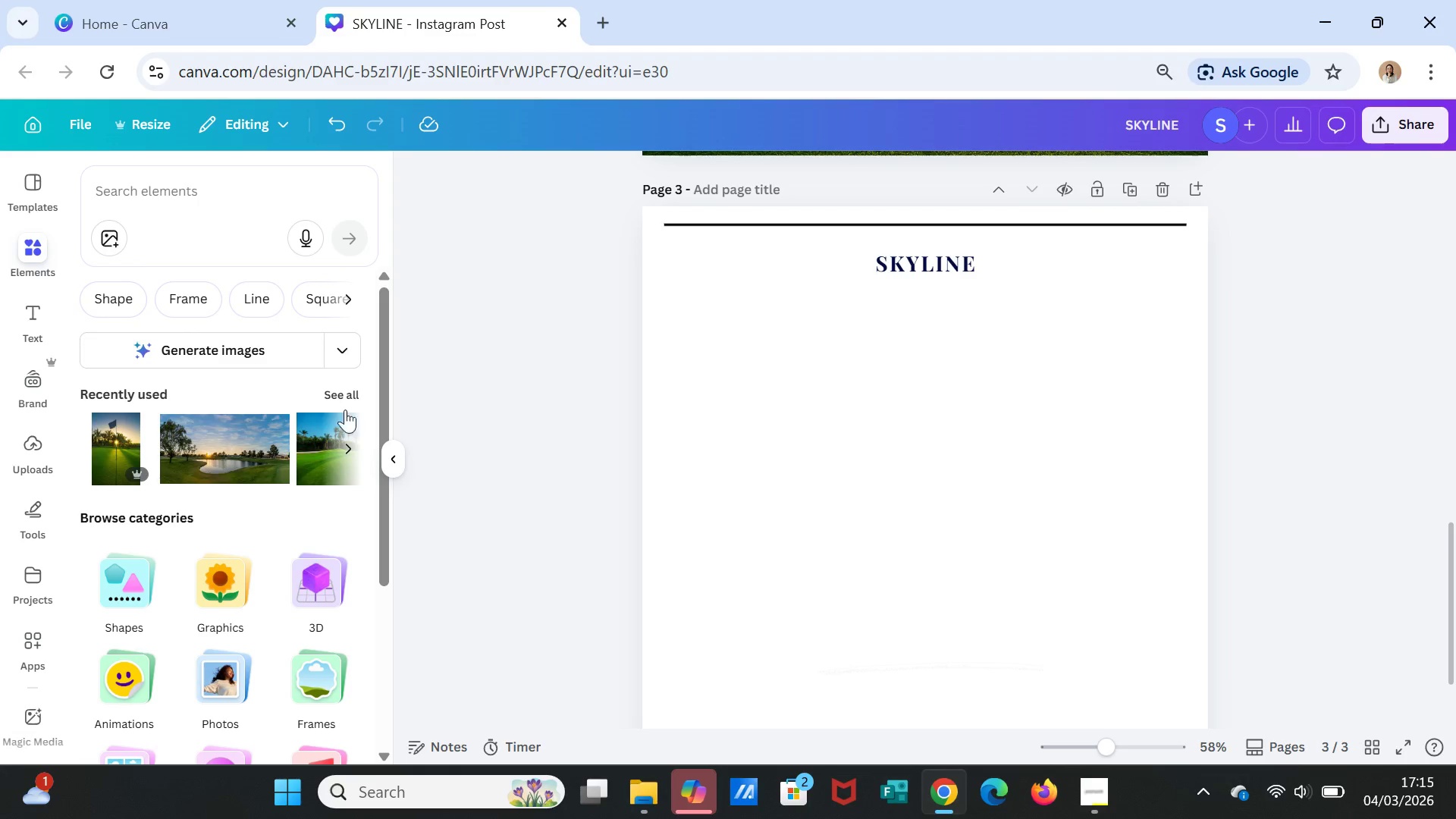 
left_click([354, 394])
 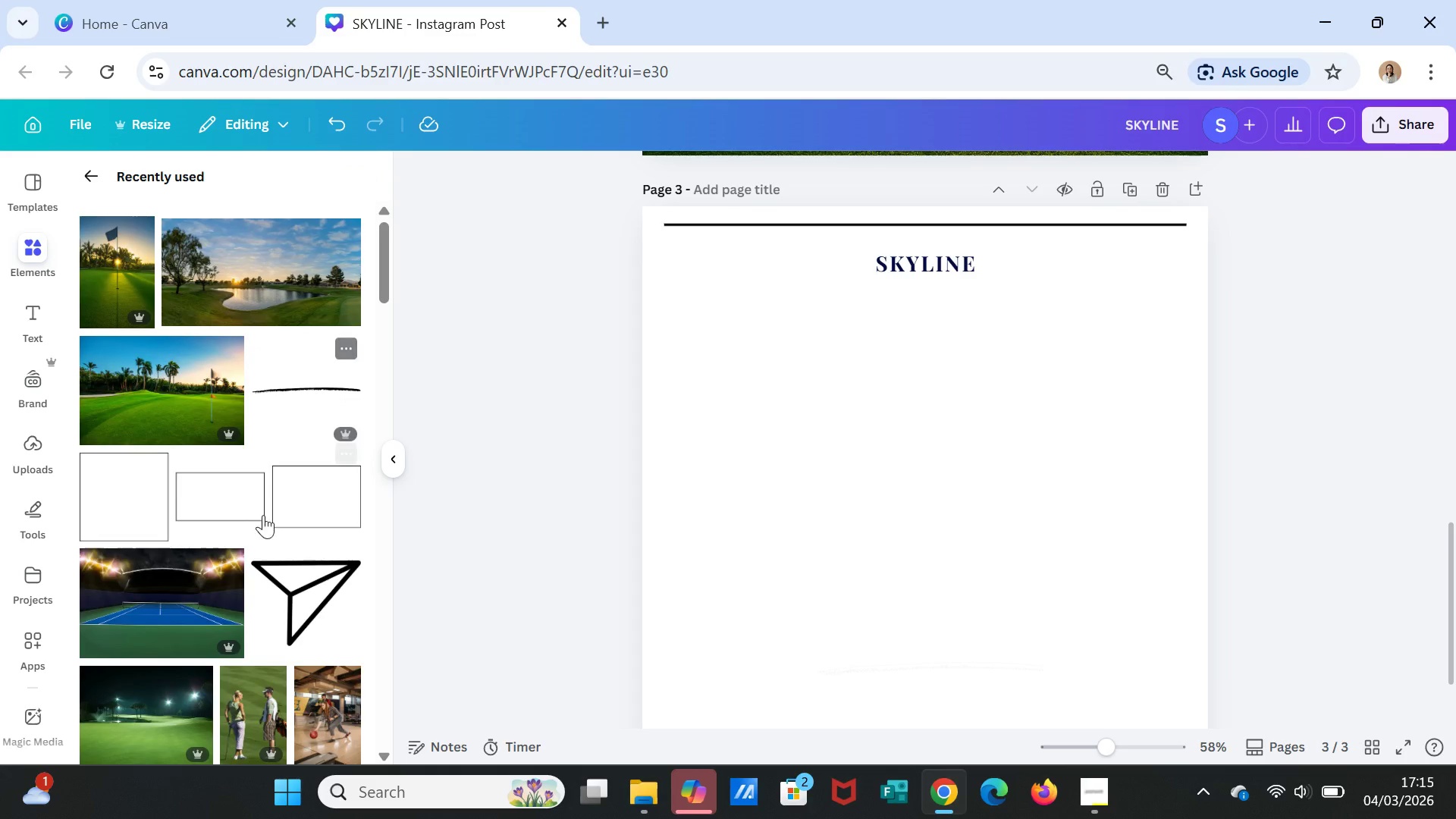 
scroll: coordinate [236, 540], scroll_direction: down, amount: 6.0
 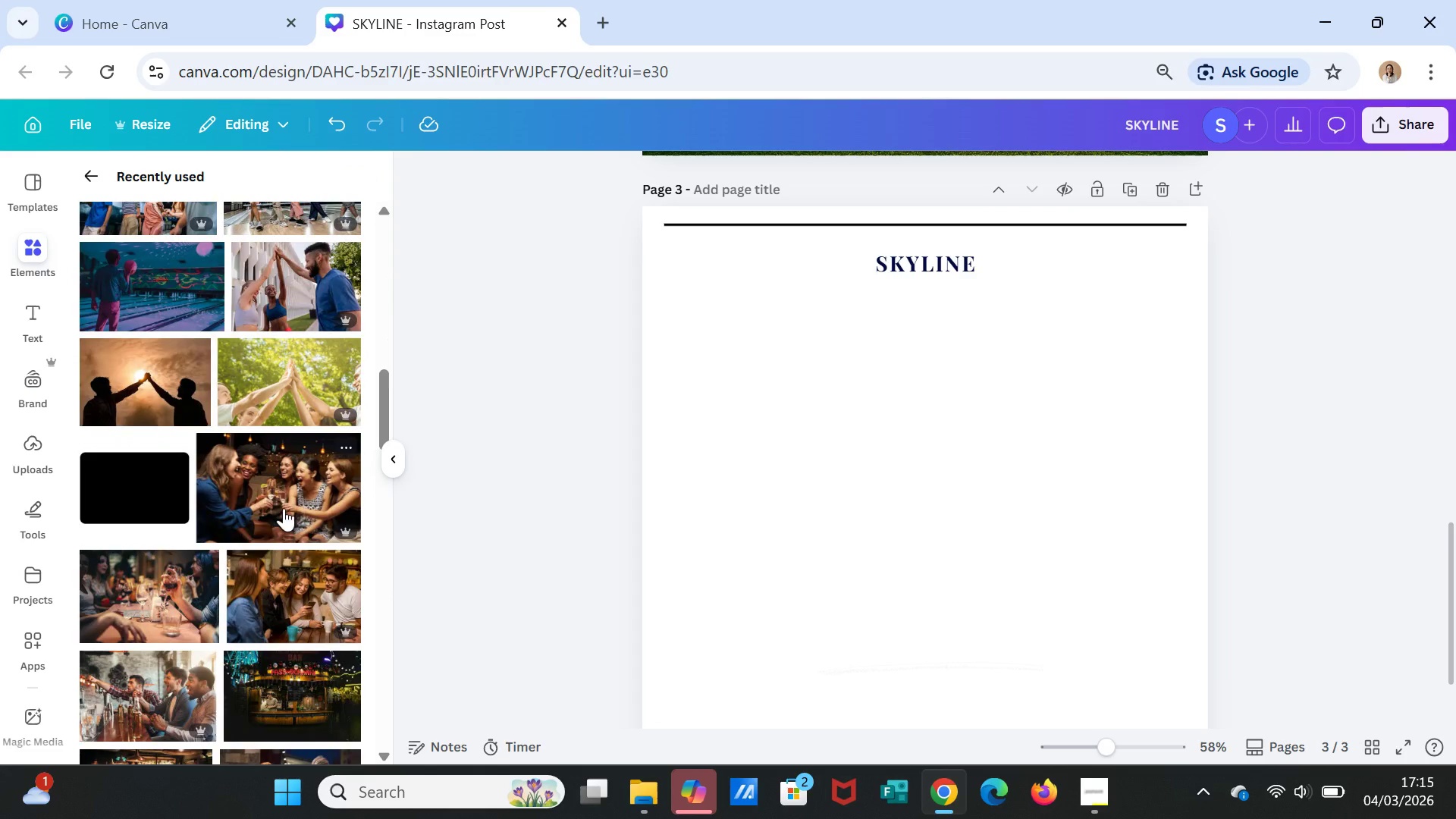 
left_click([278, 484])
 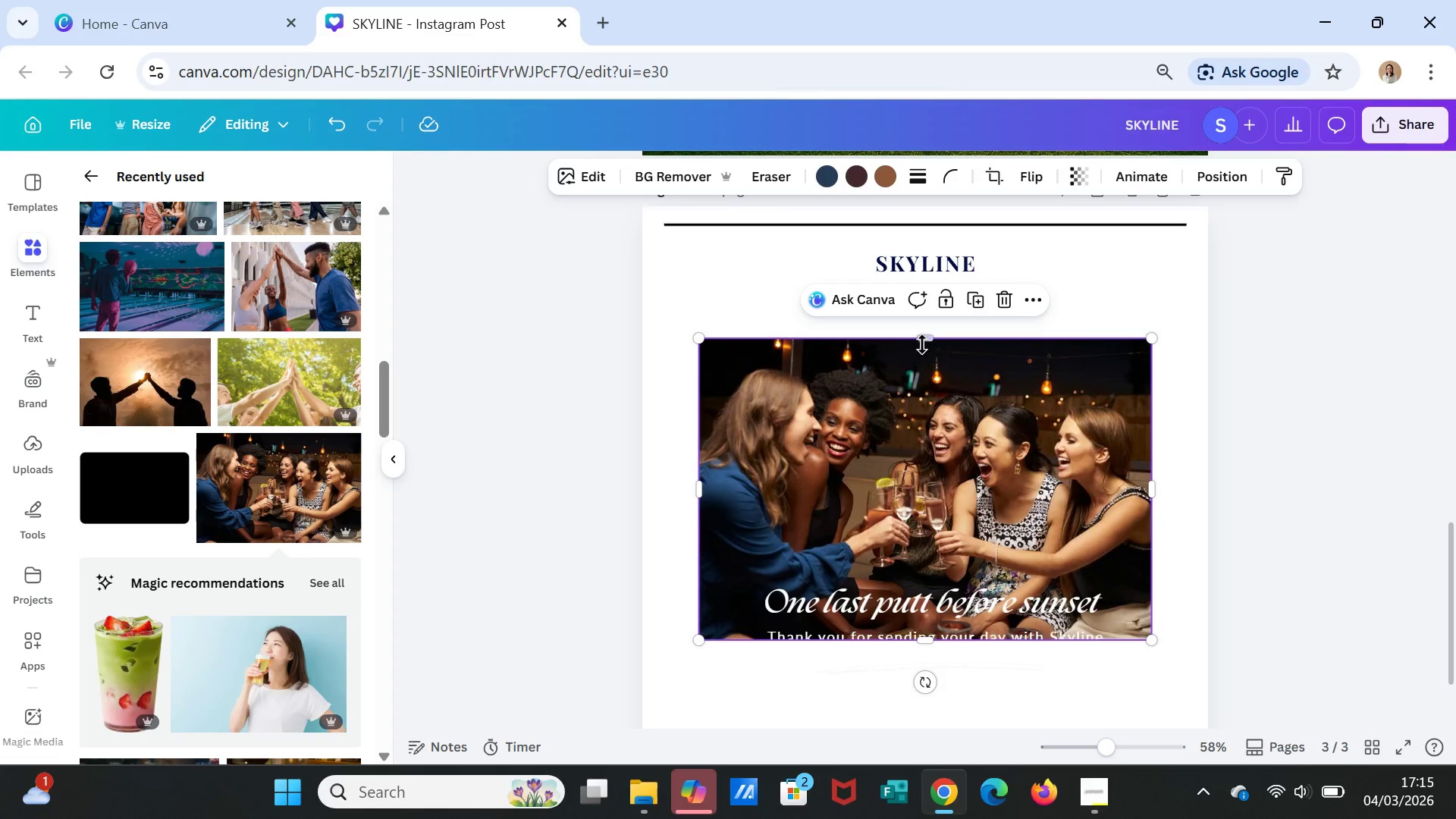 
left_click_drag(start_coordinate=[924, 343], to_coordinate=[924, 208])
 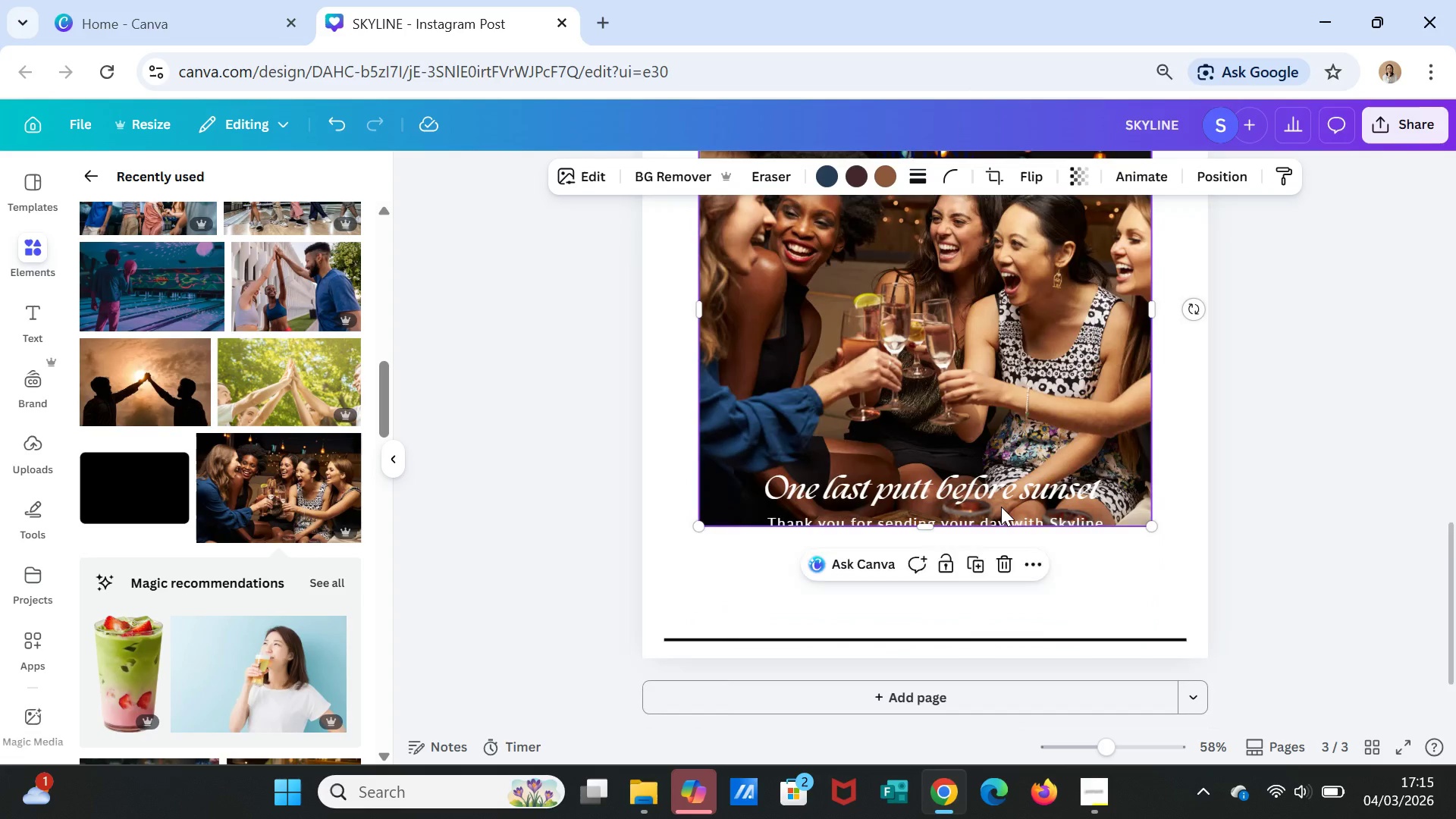 
scroll: coordinate [1001, 507], scroll_direction: down, amount: 2.0
 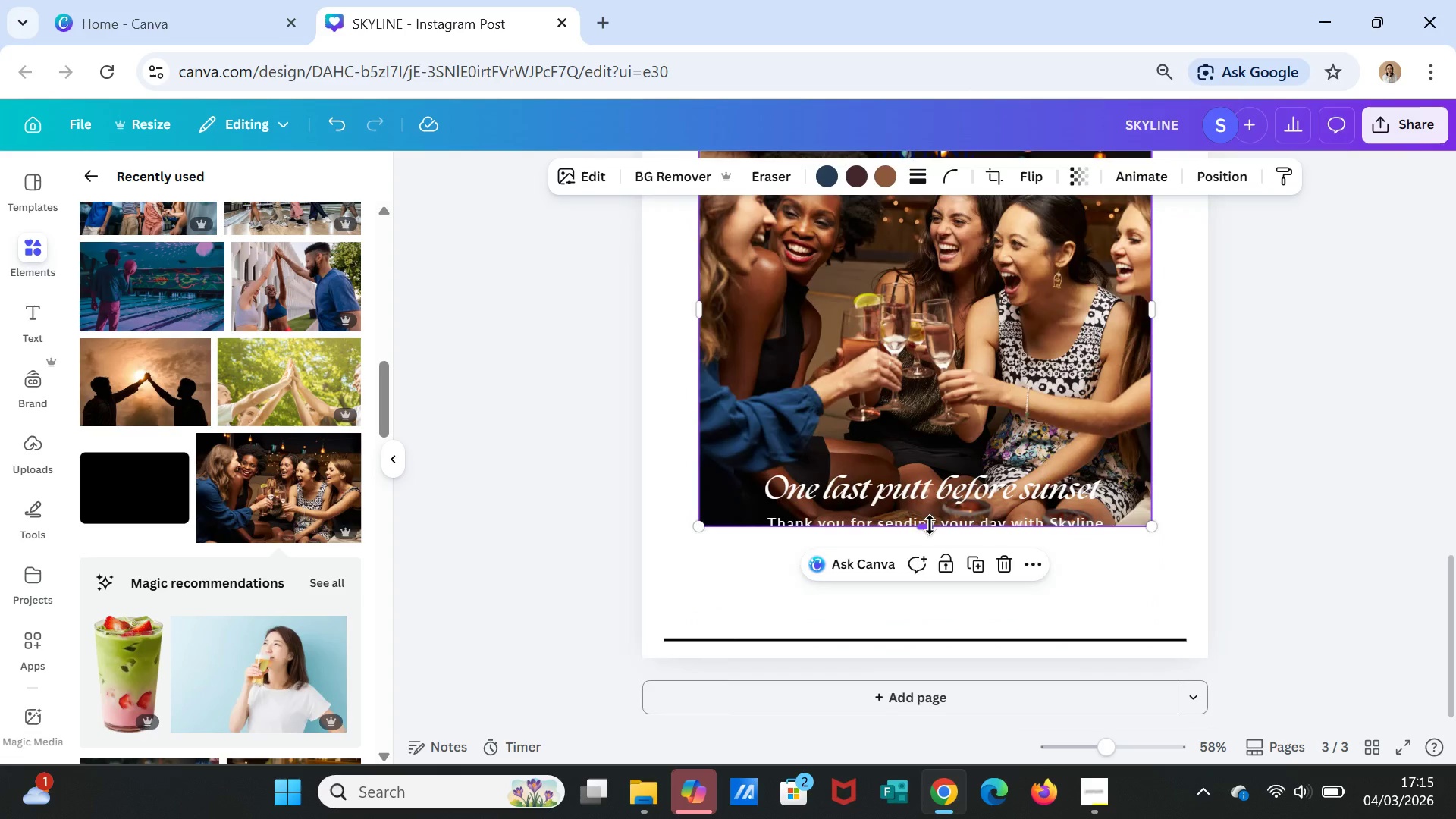 
left_click_drag(start_coordinate=[930, 525], to_coordinate=[932, 659])
 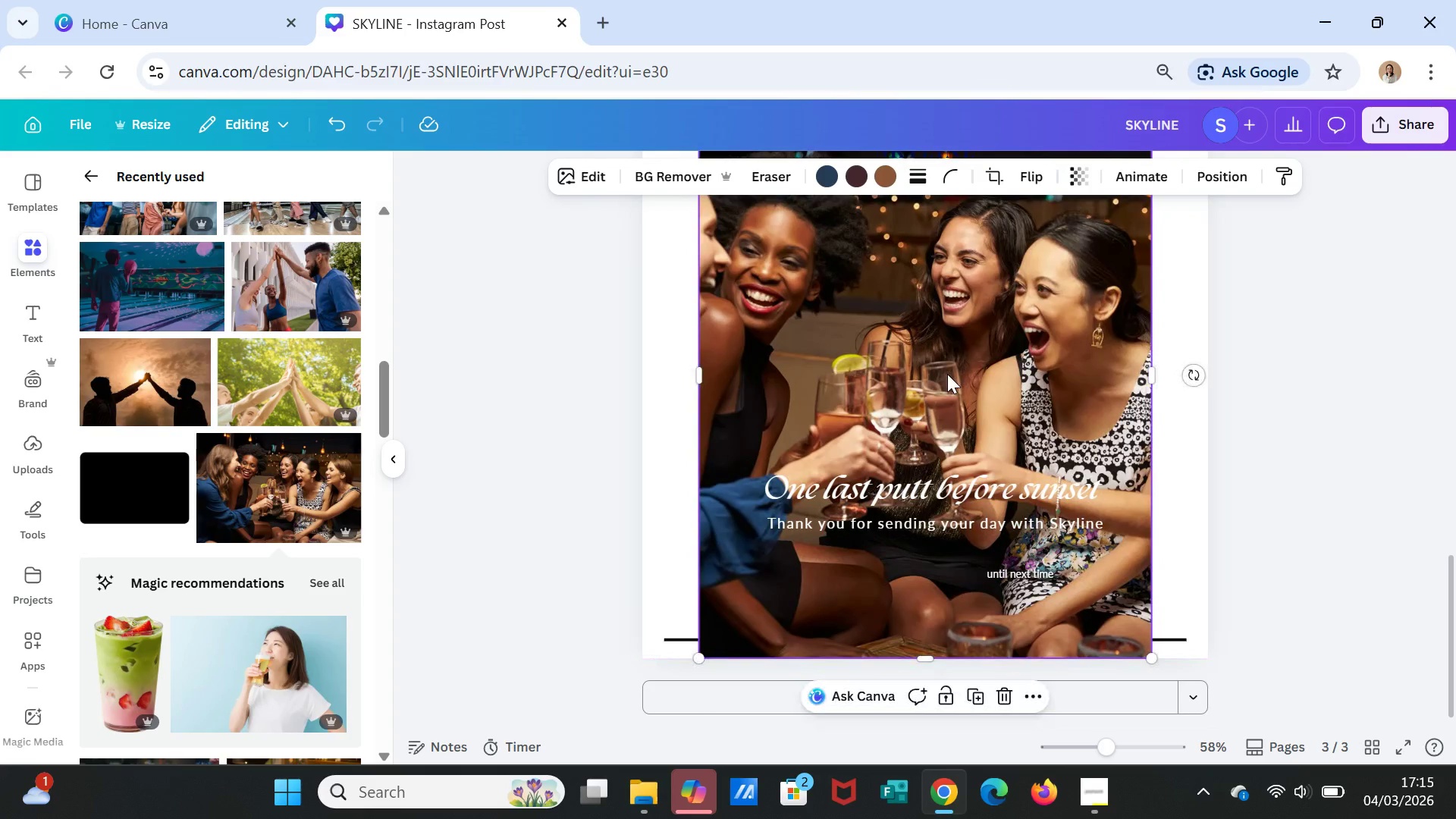 
right_click([948, 372])
 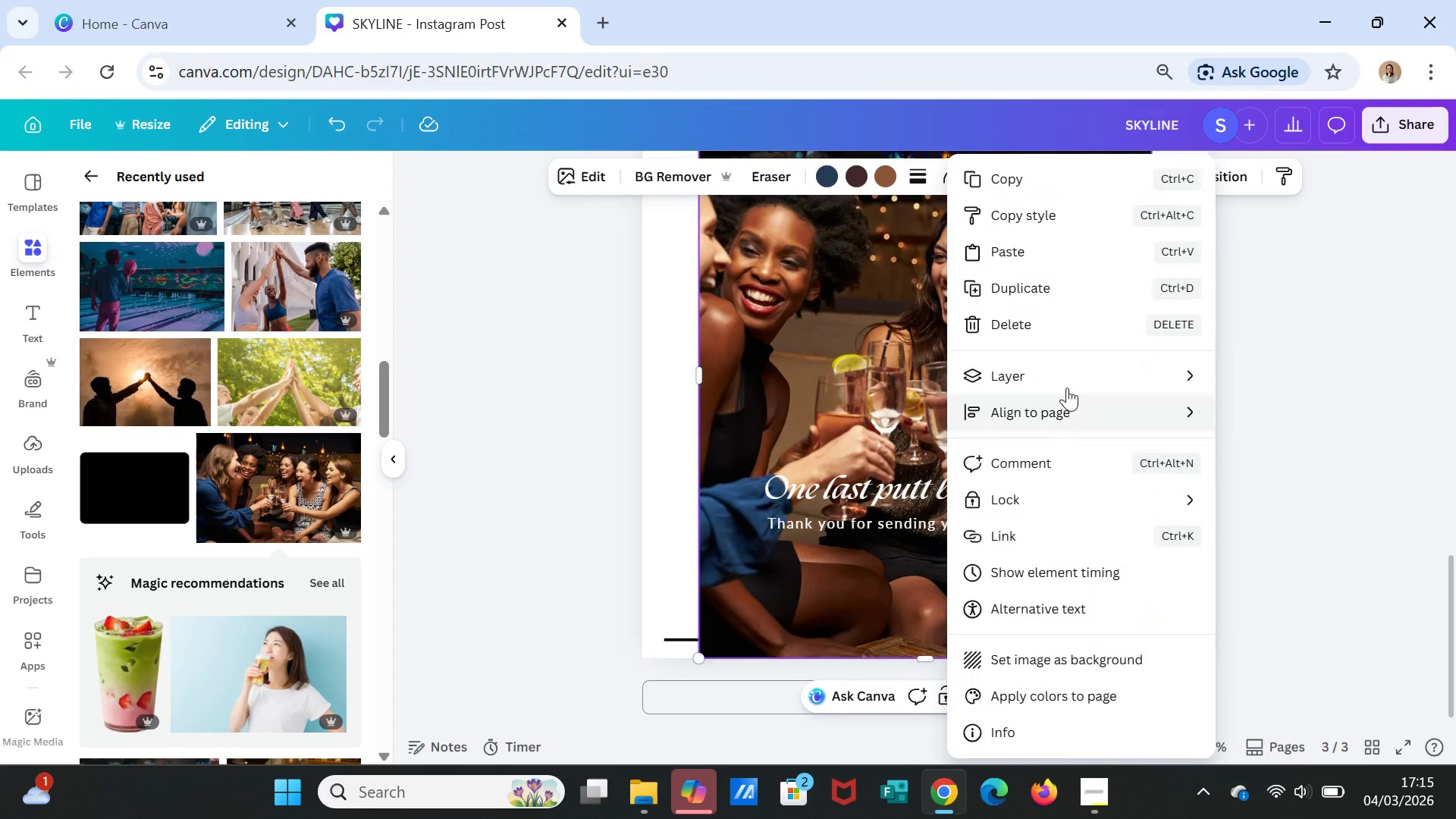 
left_click([1067, 372])
 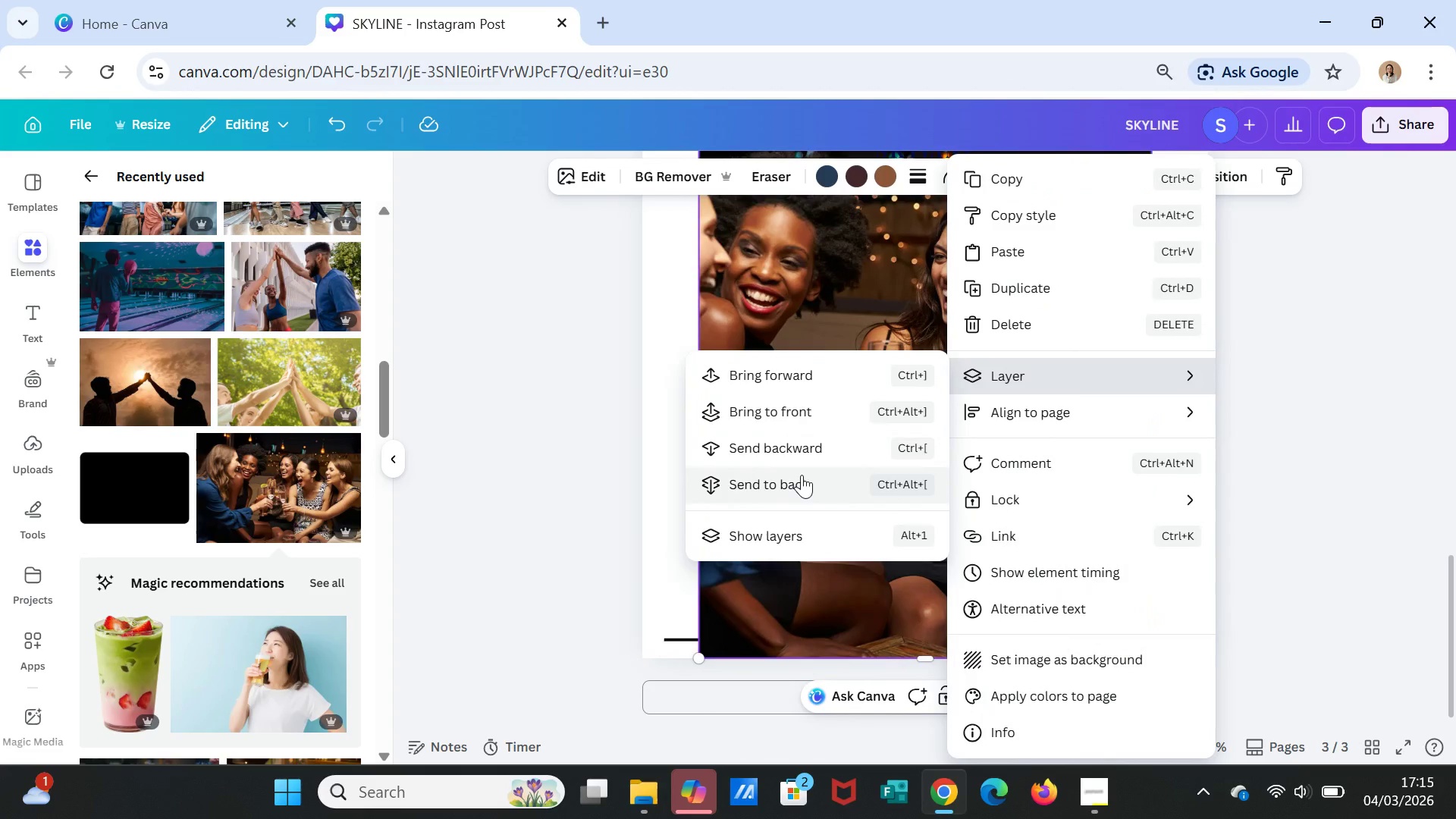 
left_click([802, 475])
 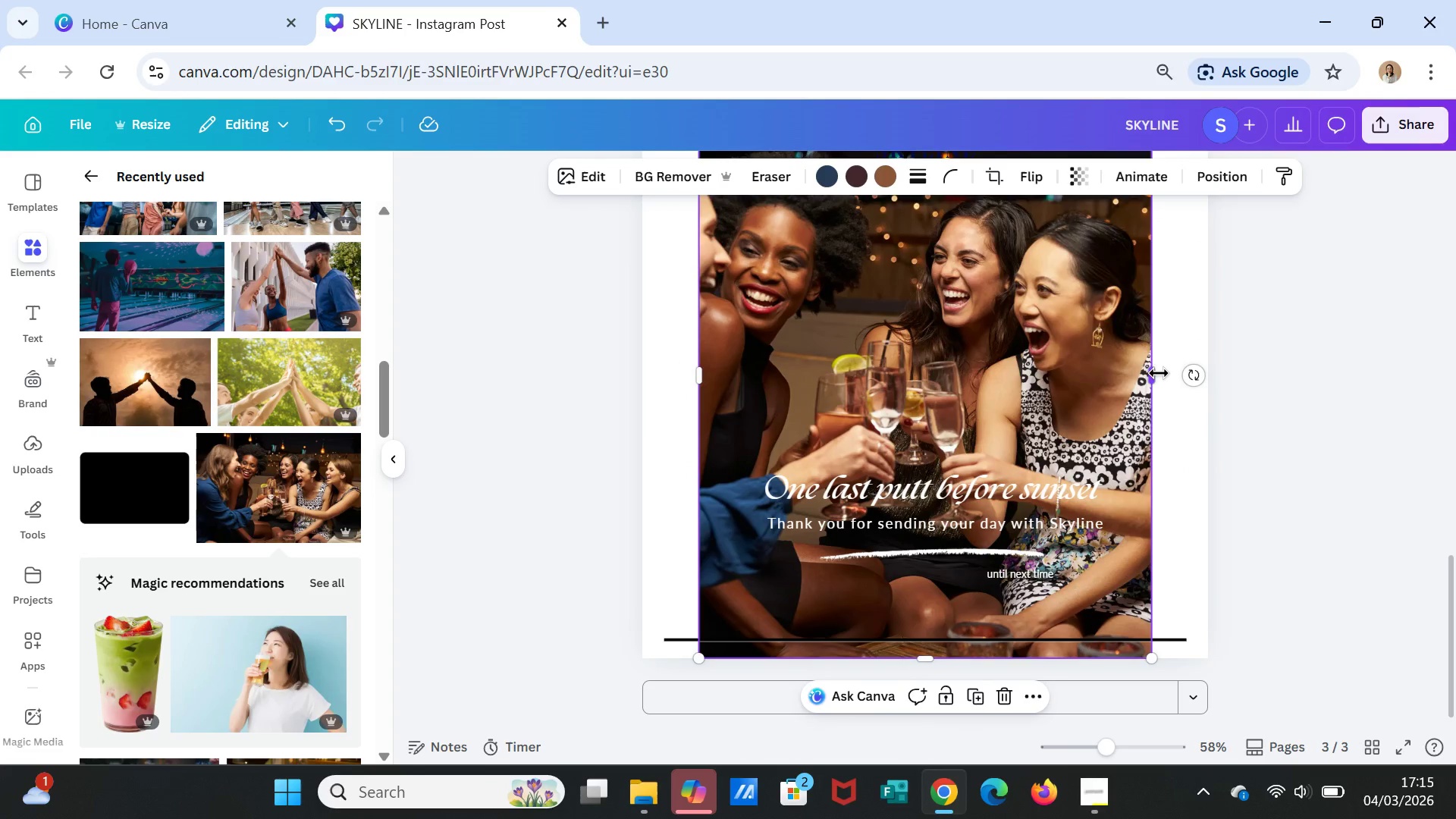 
left_click_drag(start_coordinate=[1158, 373], to_coordinate=[1216, 369])
 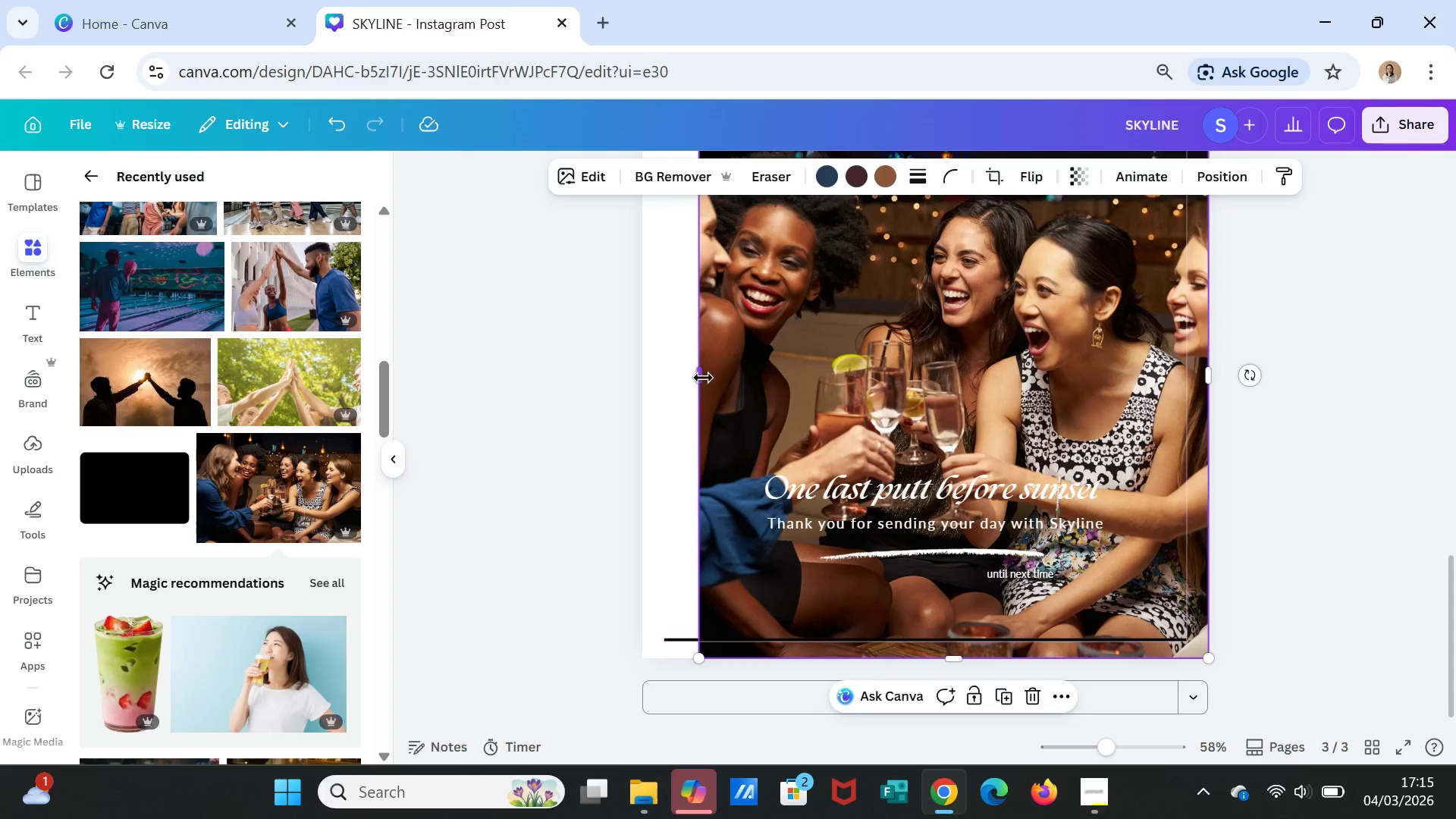 
left_click_drag(start_coordinate=[703, 378], to_coordinate=[644, 385])
 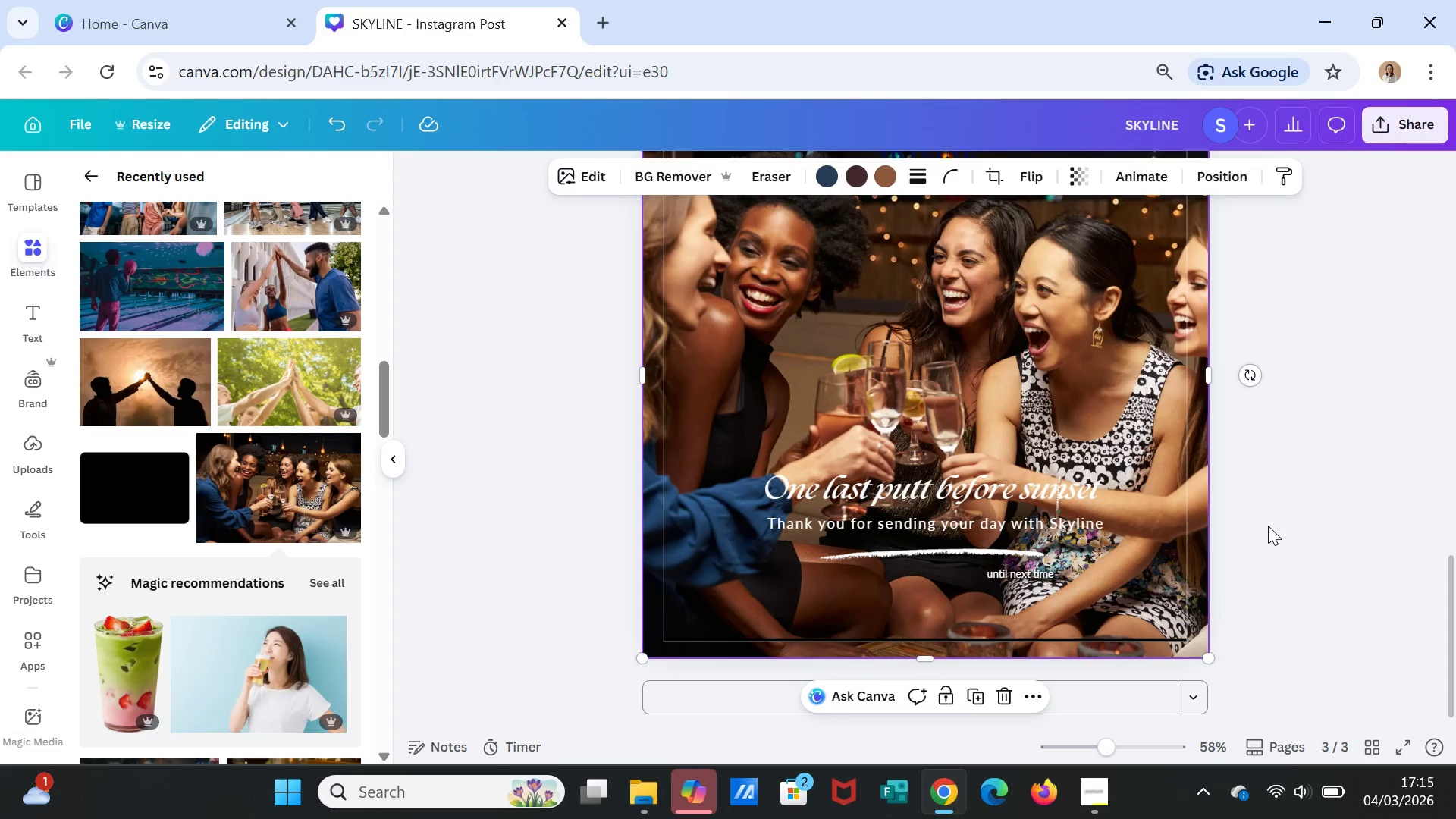 
left_click([1268, 526])
 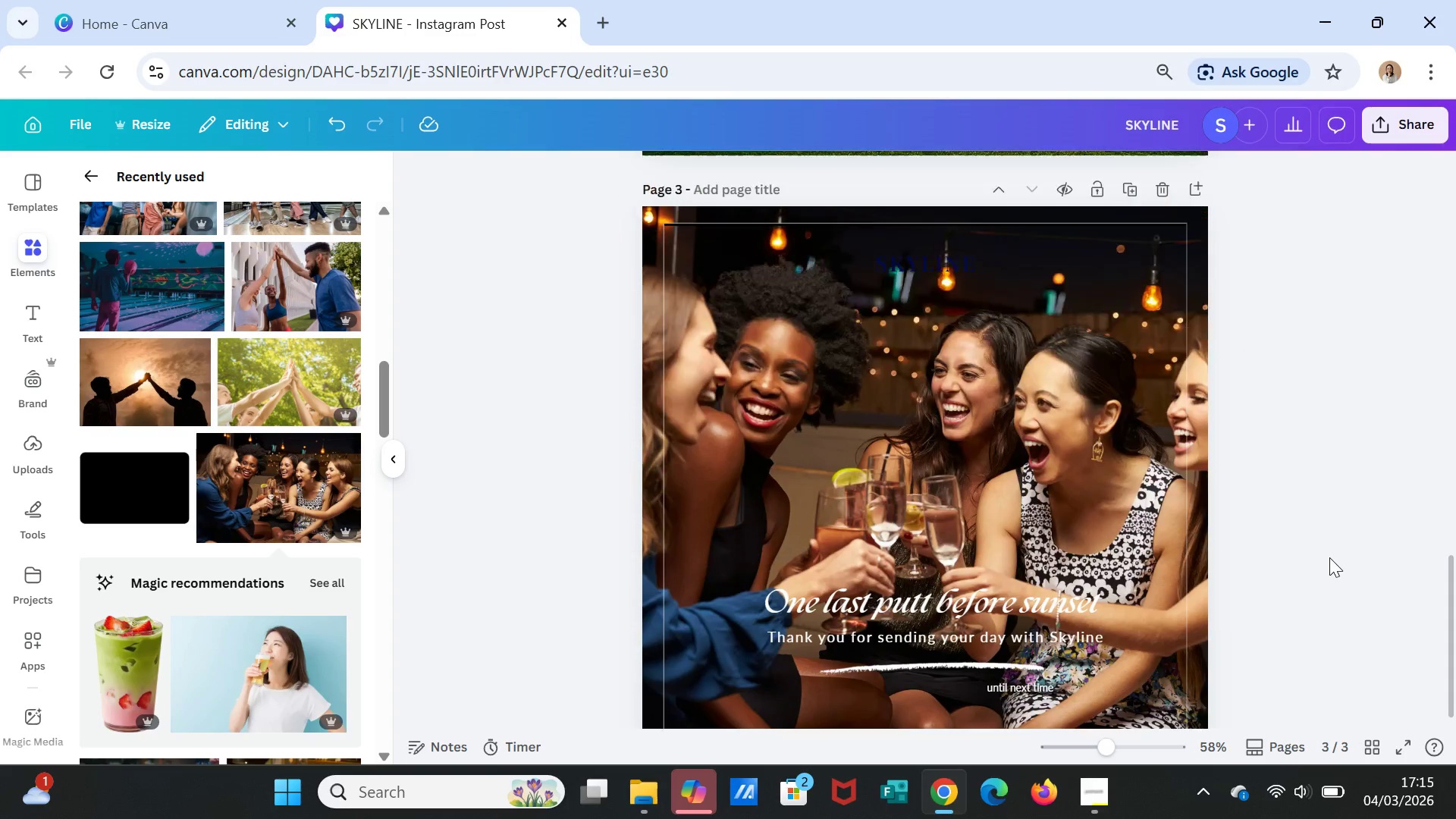 
scroll: coordinate [1329, 557], scroll_direction: up, amount: 2.0
 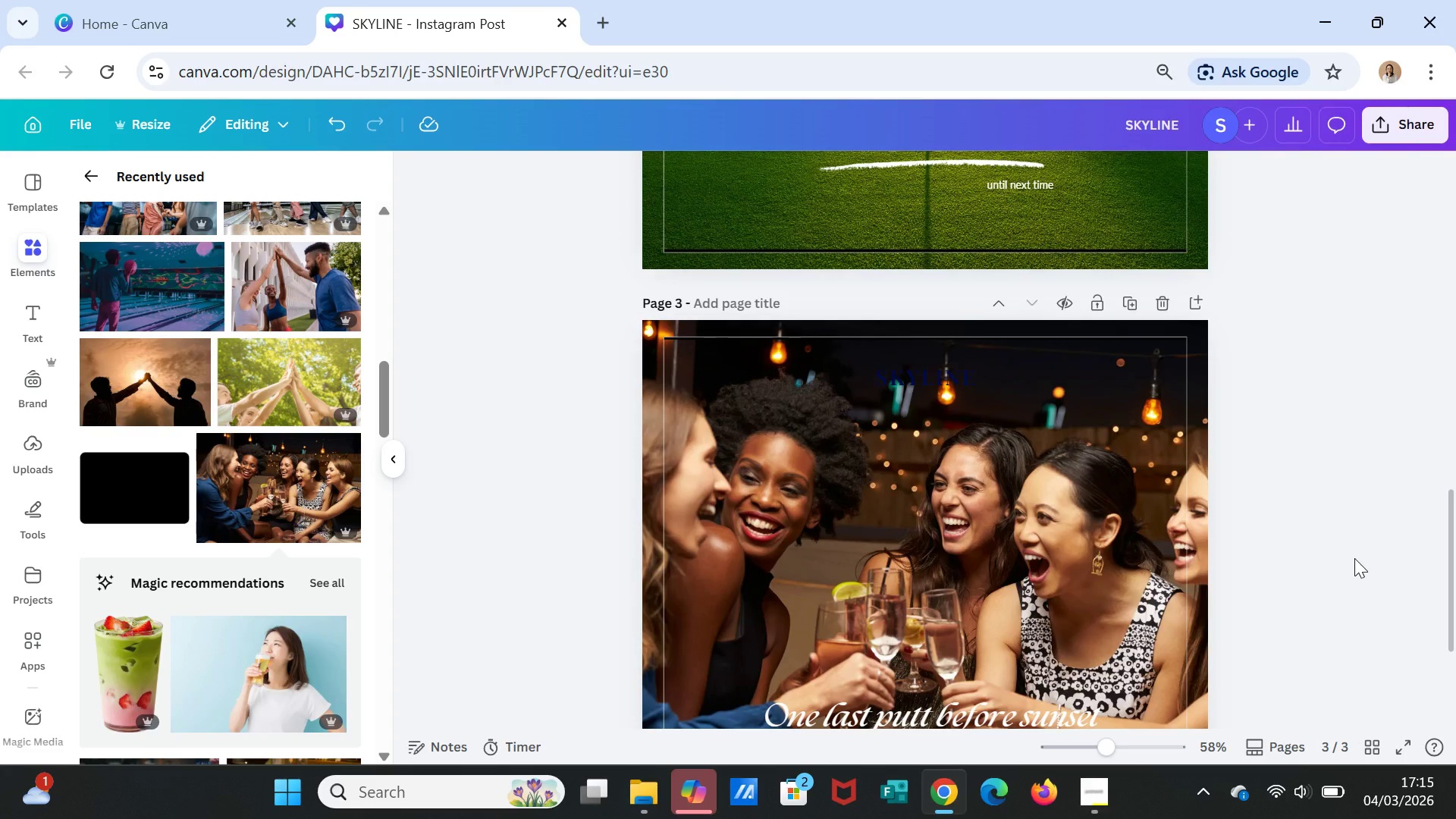 
scroll: coordinate [1354, 557], scroll_direction: down, amount: 2.0
 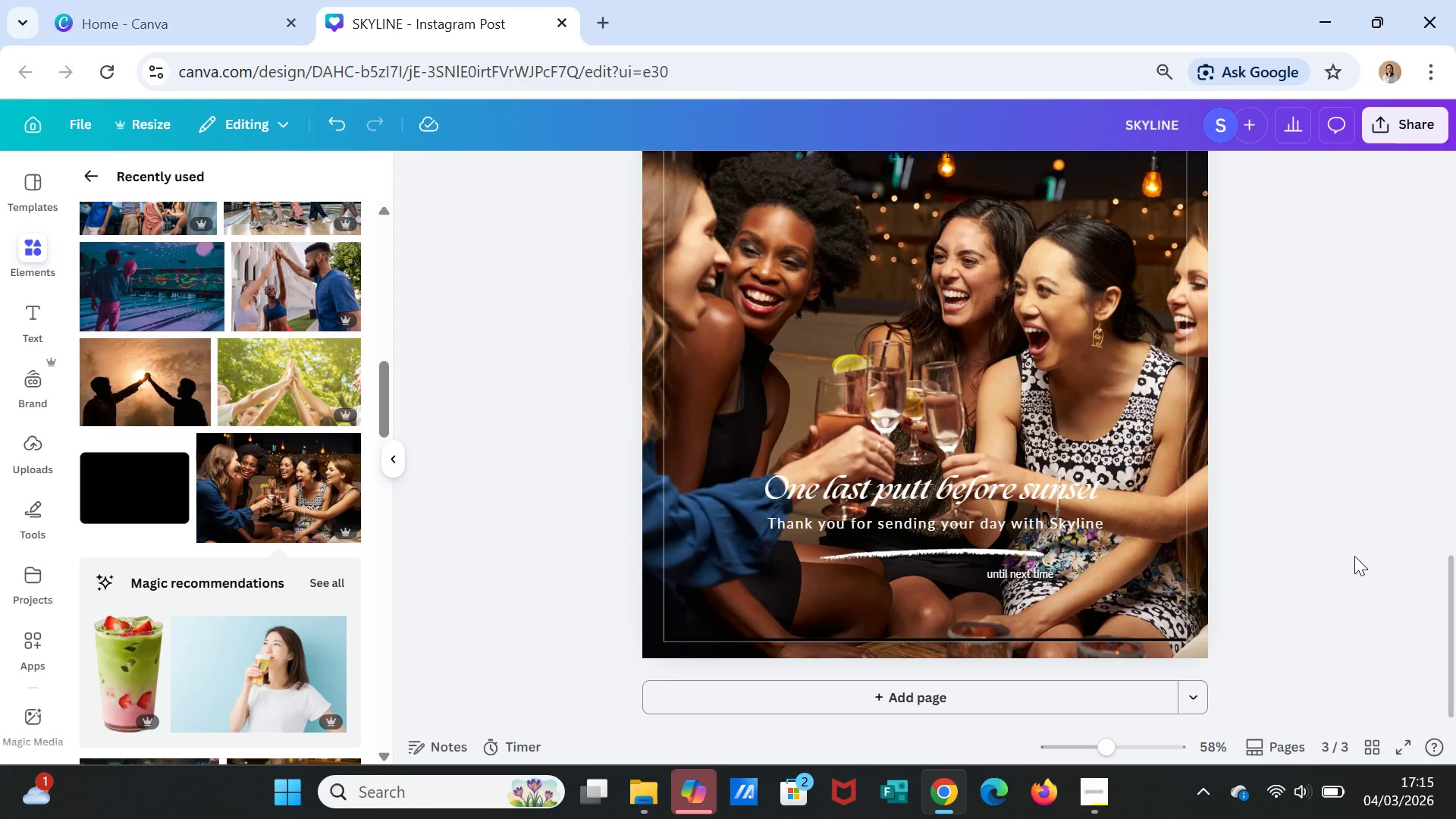 
scroll: coordinate [1354, 556], scroll_direction: up, amount: 1.0
 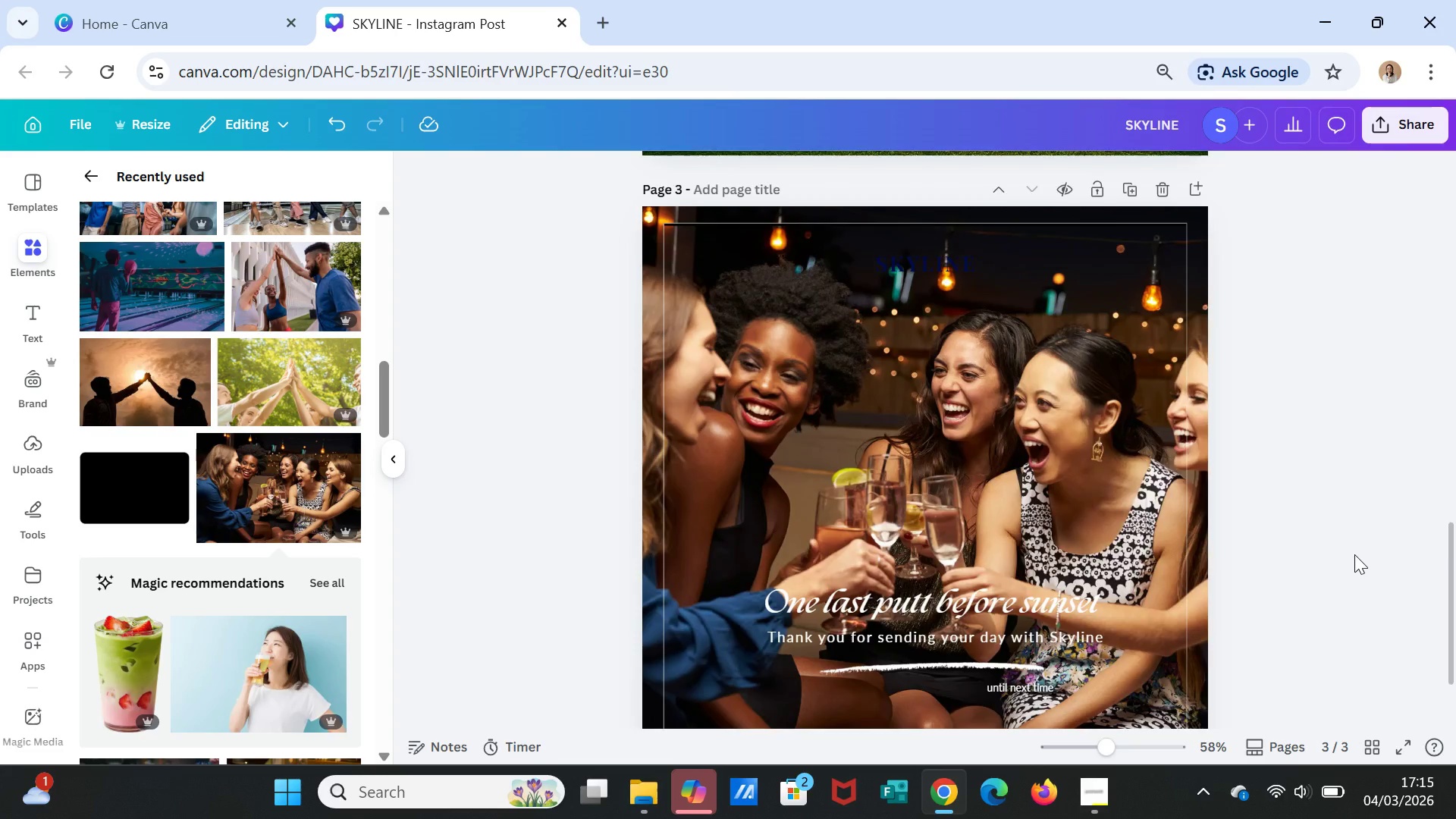 
scroll: coordinate [1354, 554], scroll_direction: down, amount: 1.0
 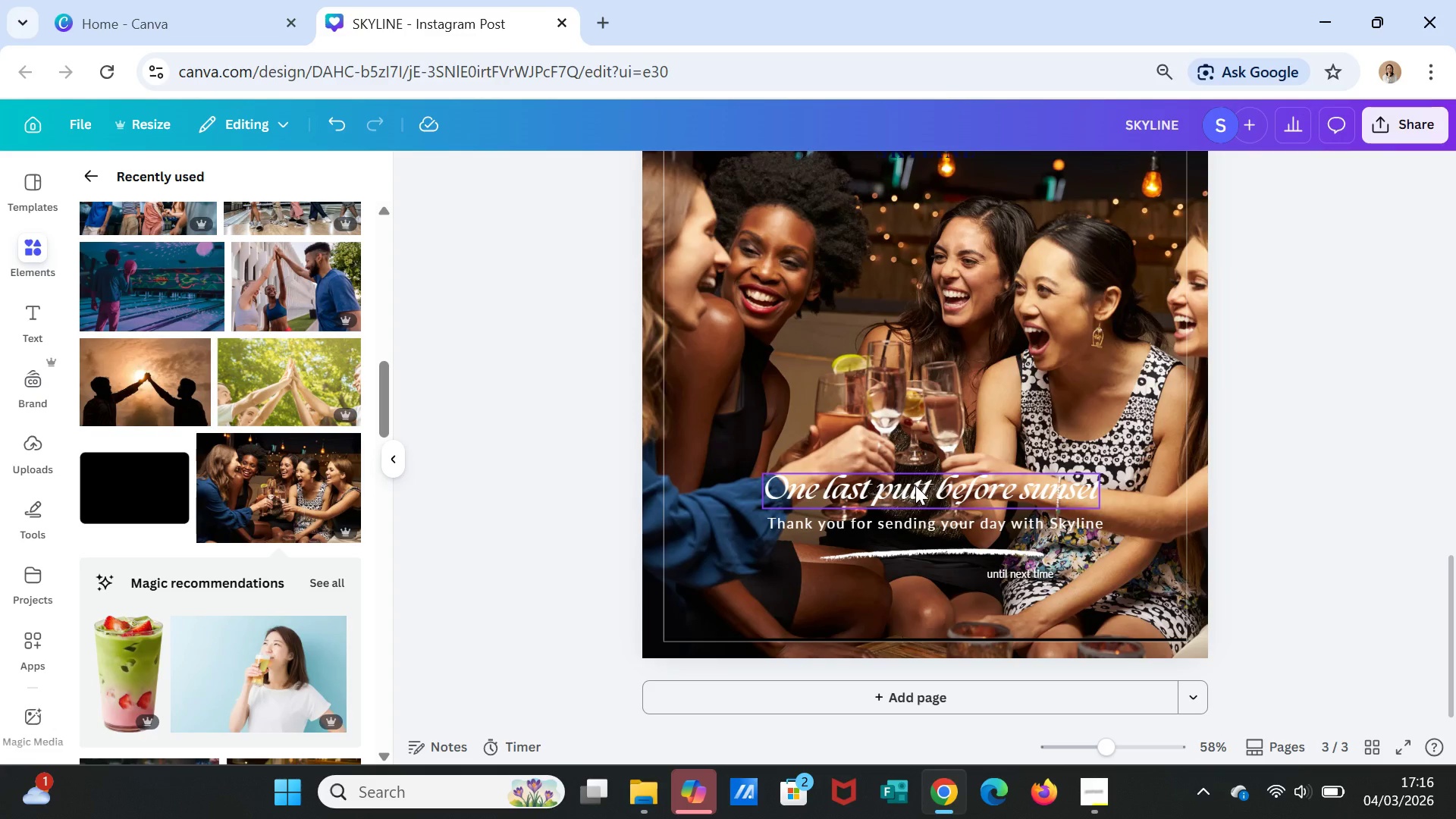 
scroll: coordinate [915, 485], scroll_direction: up, amount: 2.0
 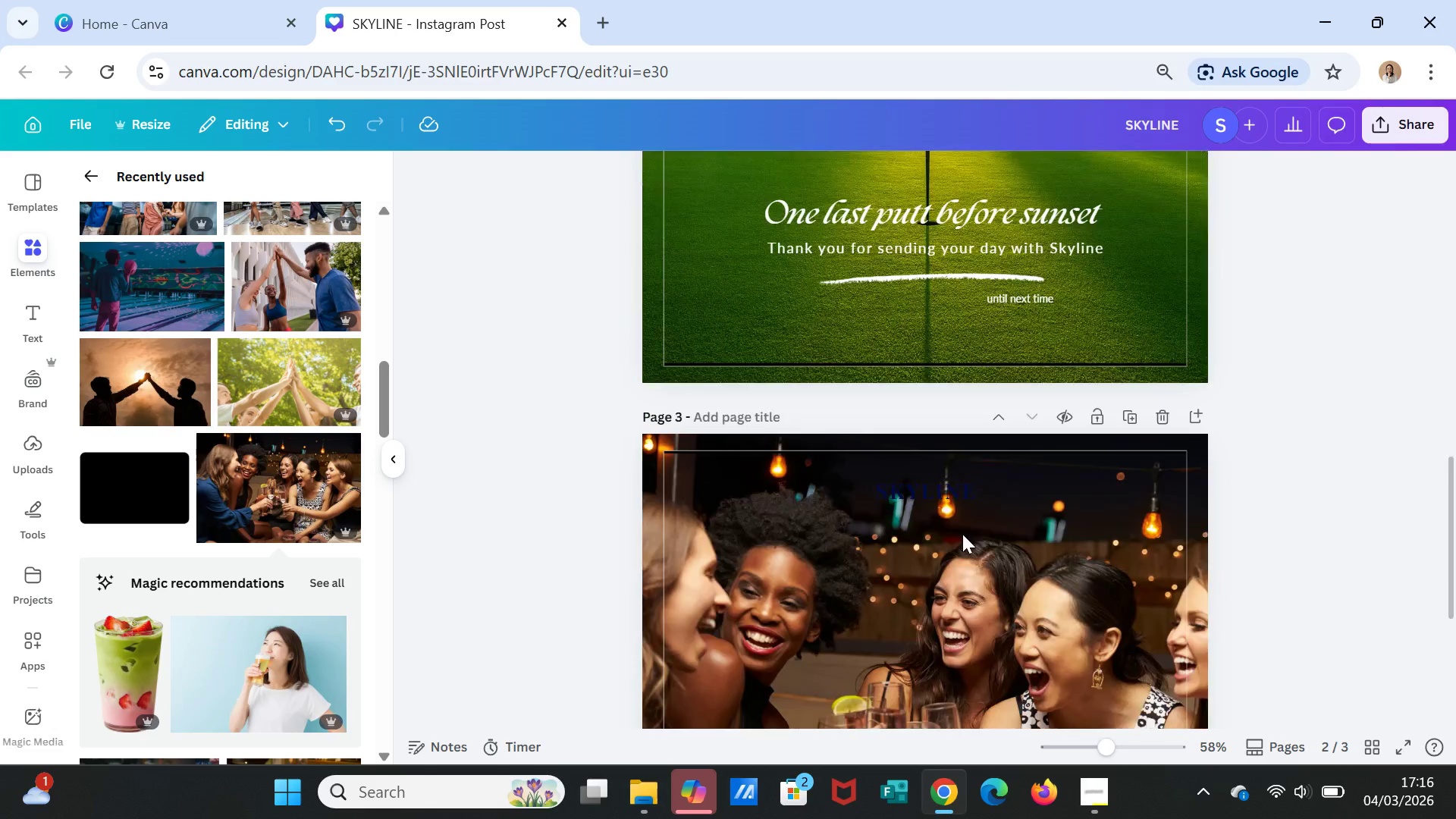 
scroll: coordinate [962, 534], scroll_direction: down, amount: 1.0
 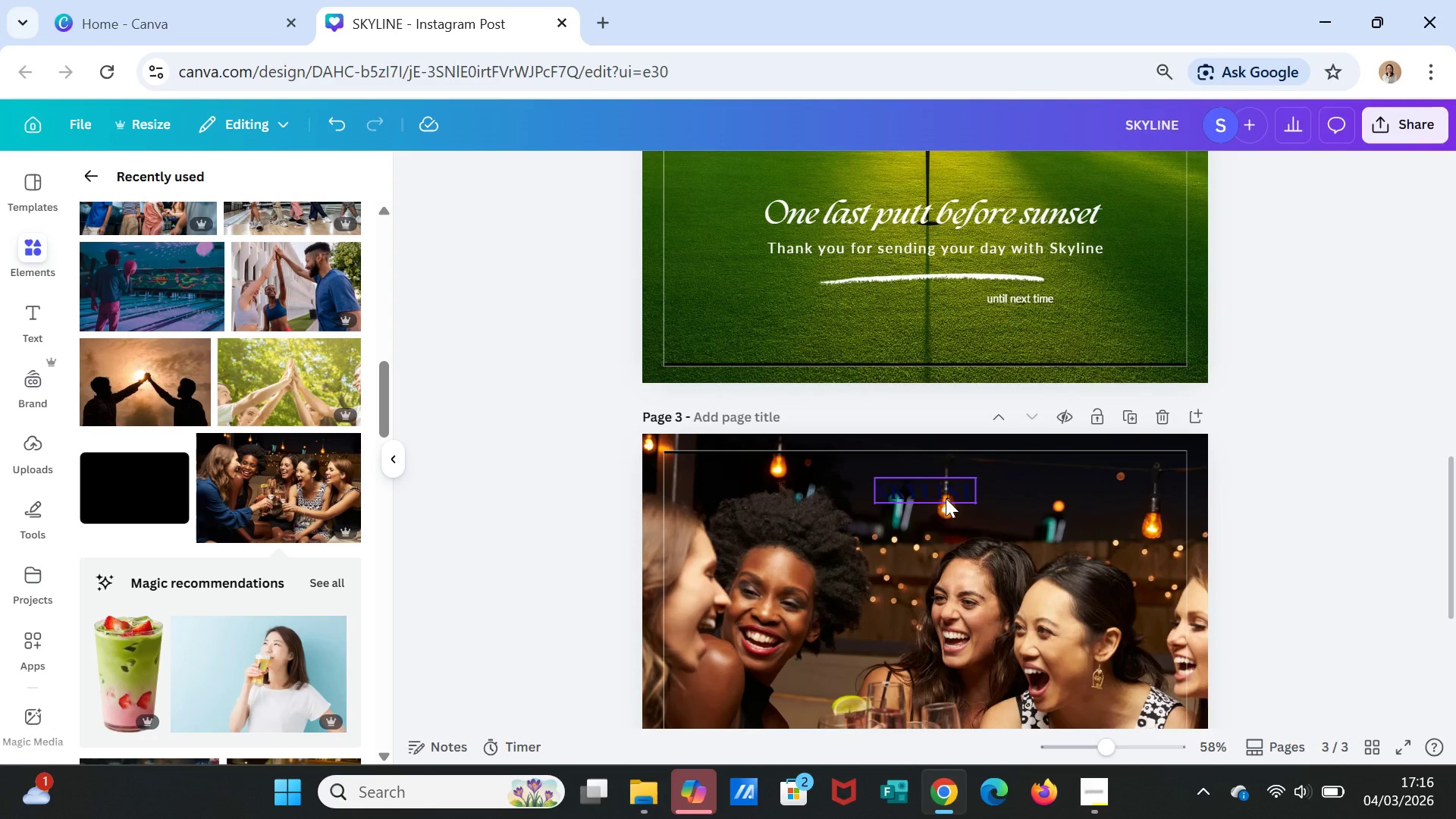 
left_click([946, 498])
 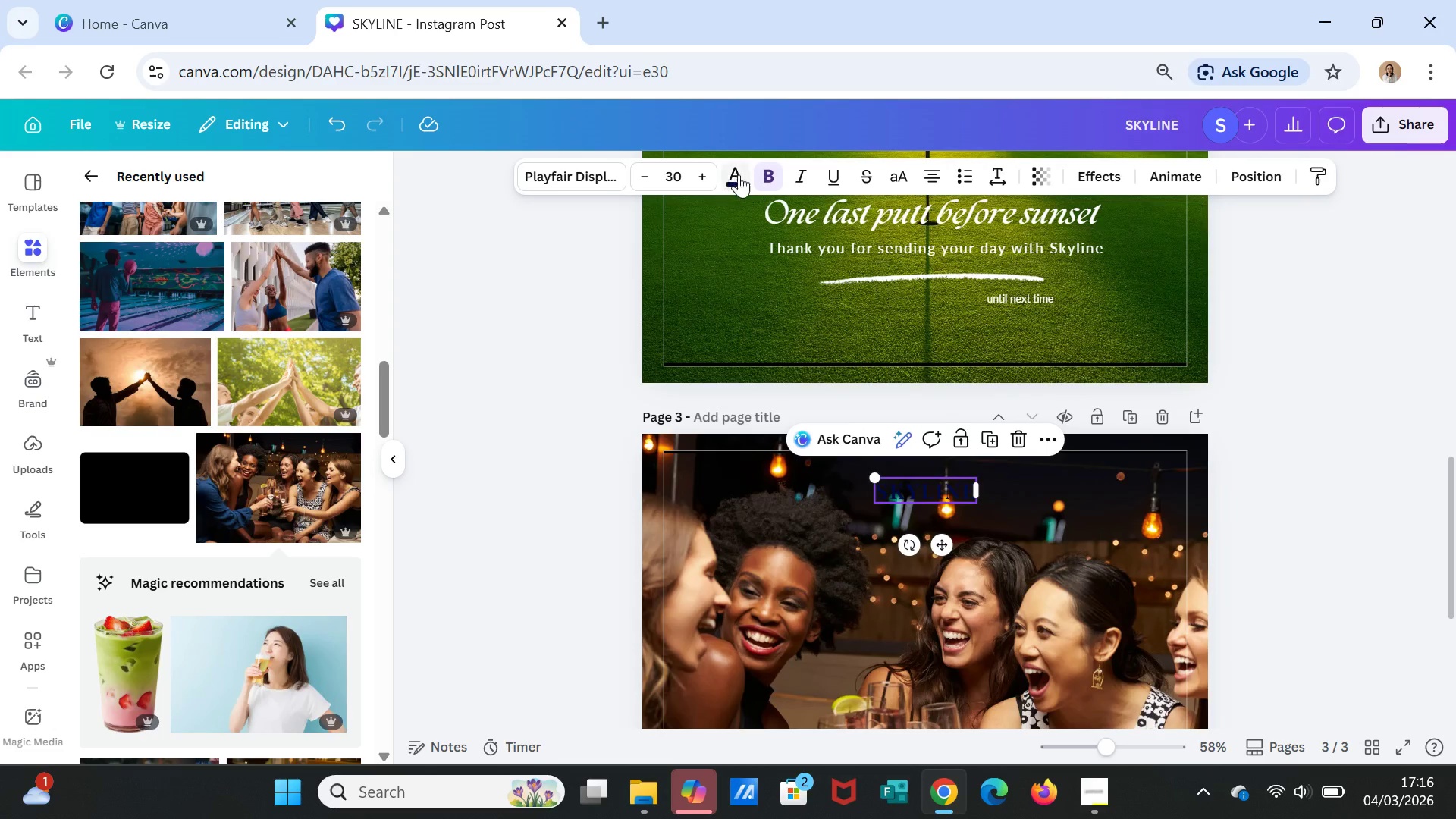 
left_click([739, 174])
 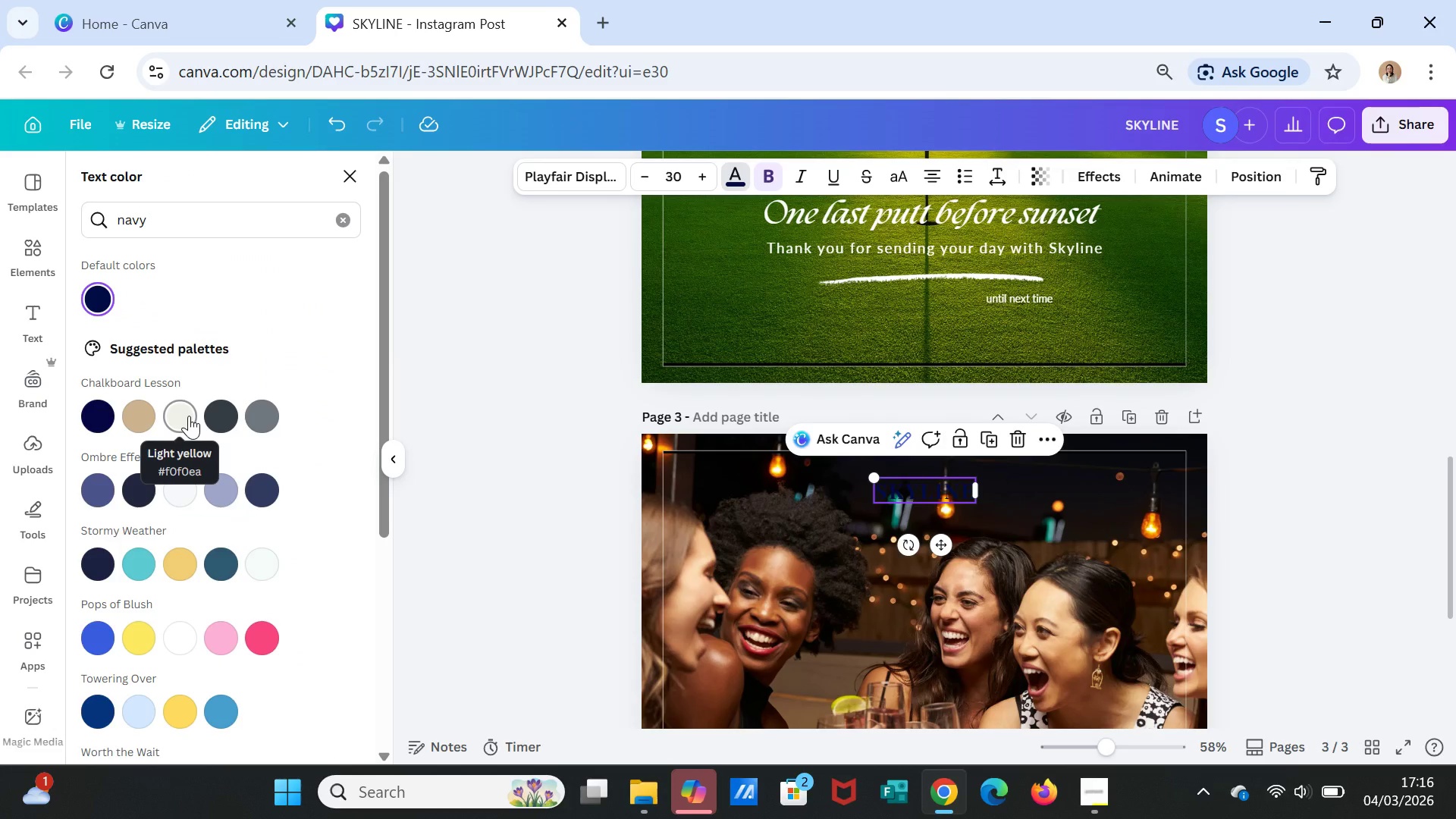 
left_click([189, 416])
 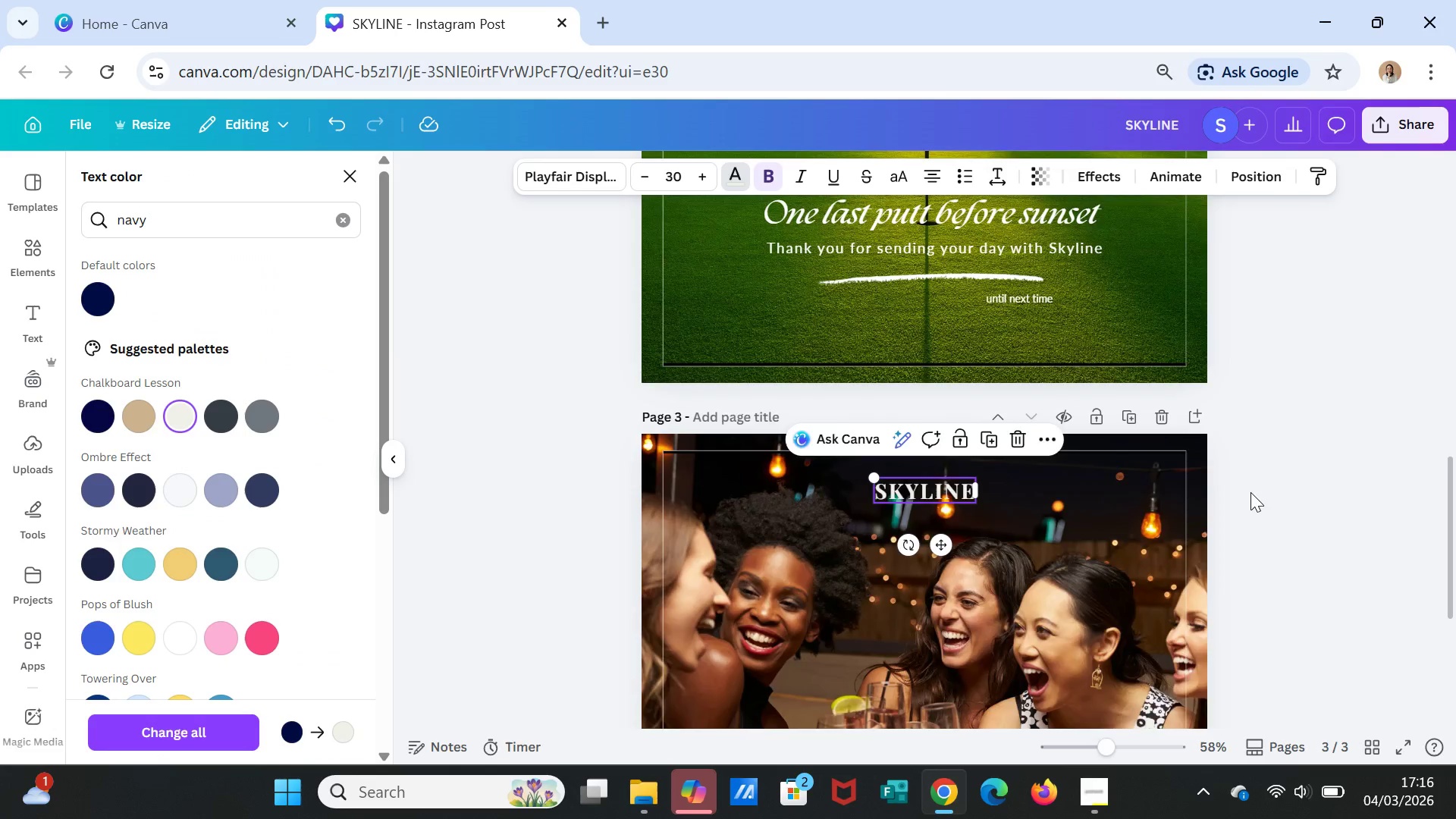 
scroll: coordinate [1068, 460], scroll_direction: up, amount: 11.0
 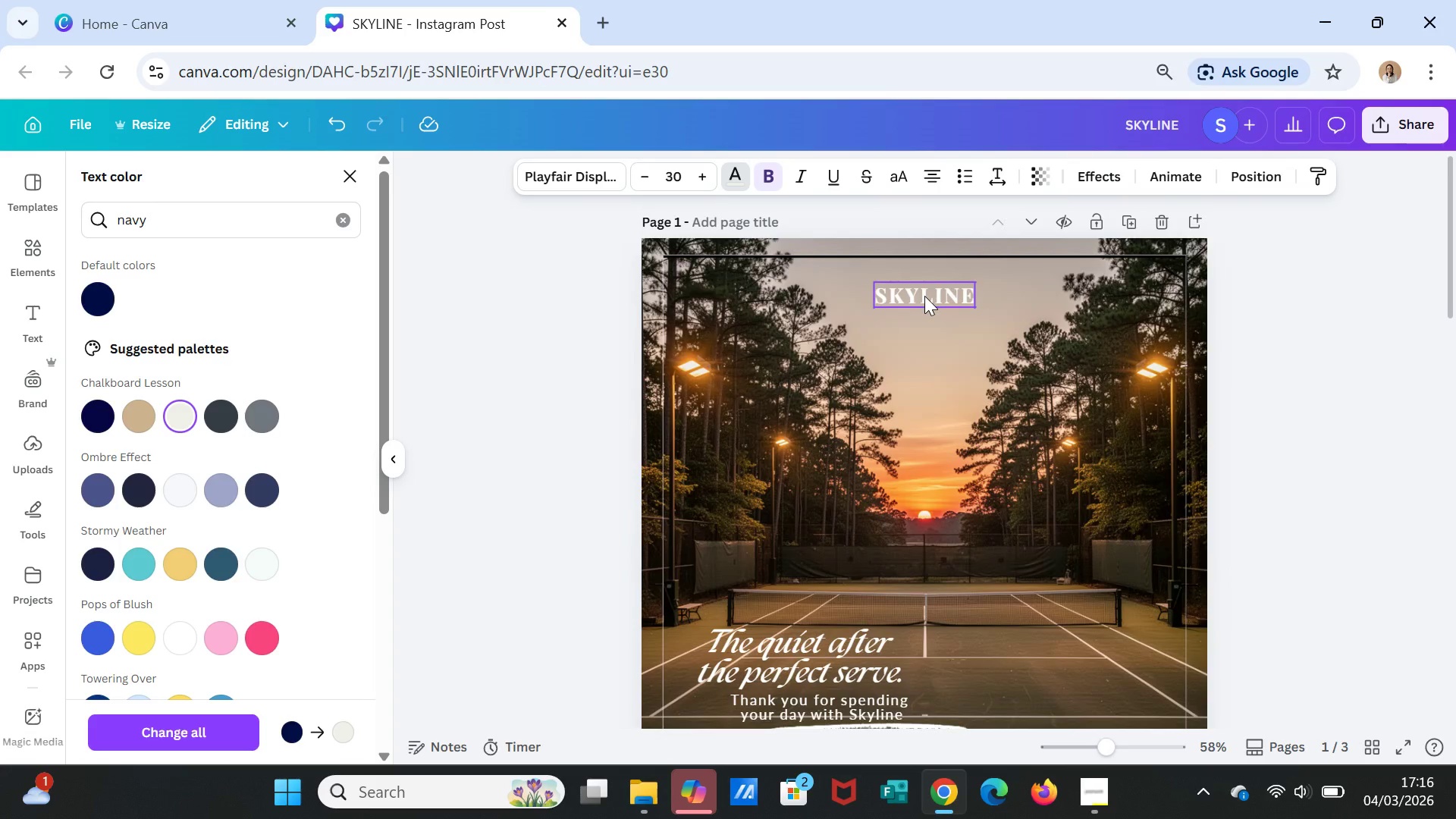 
left_click([924, 296])
 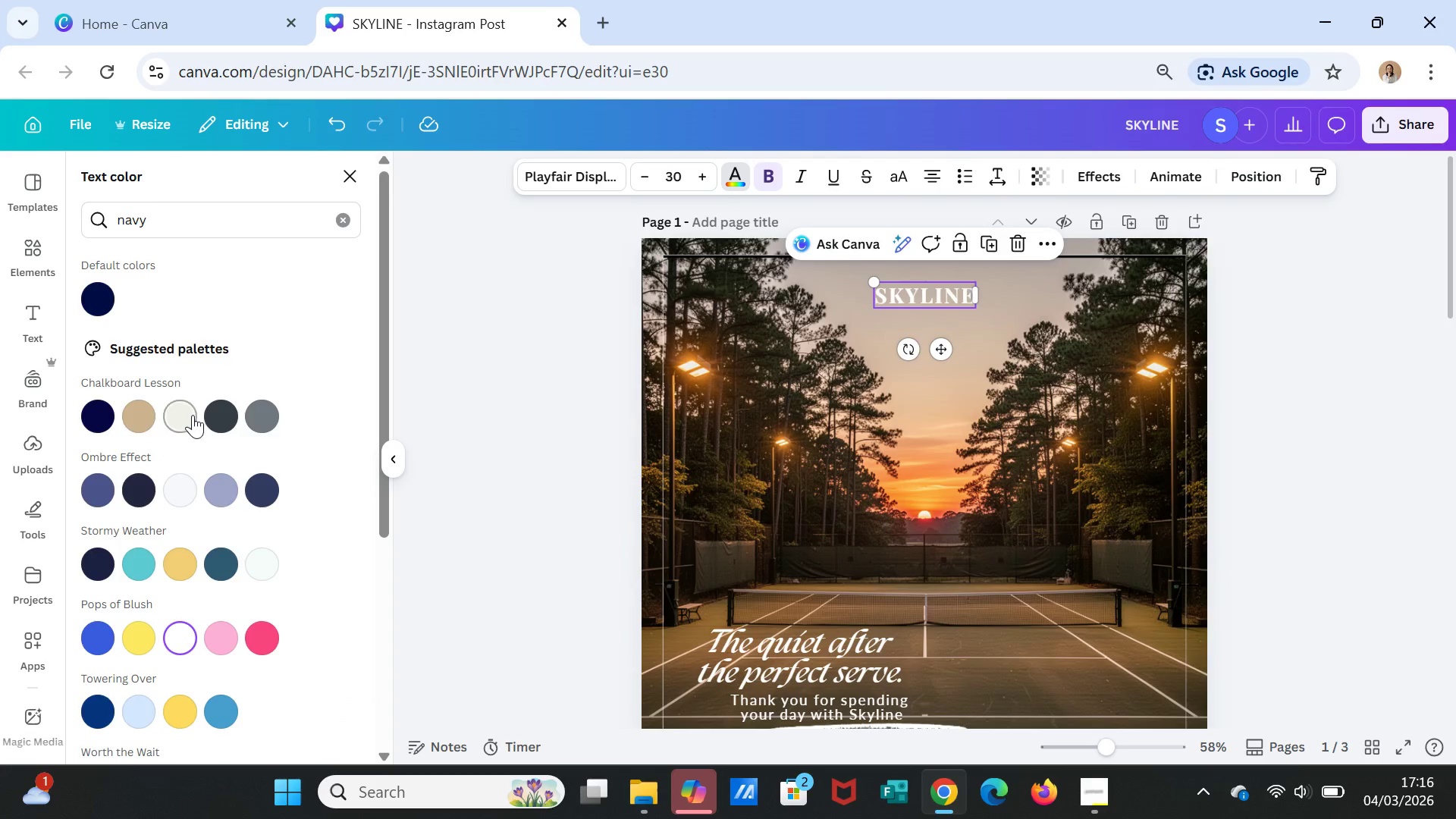 
left_click([193, 415])
 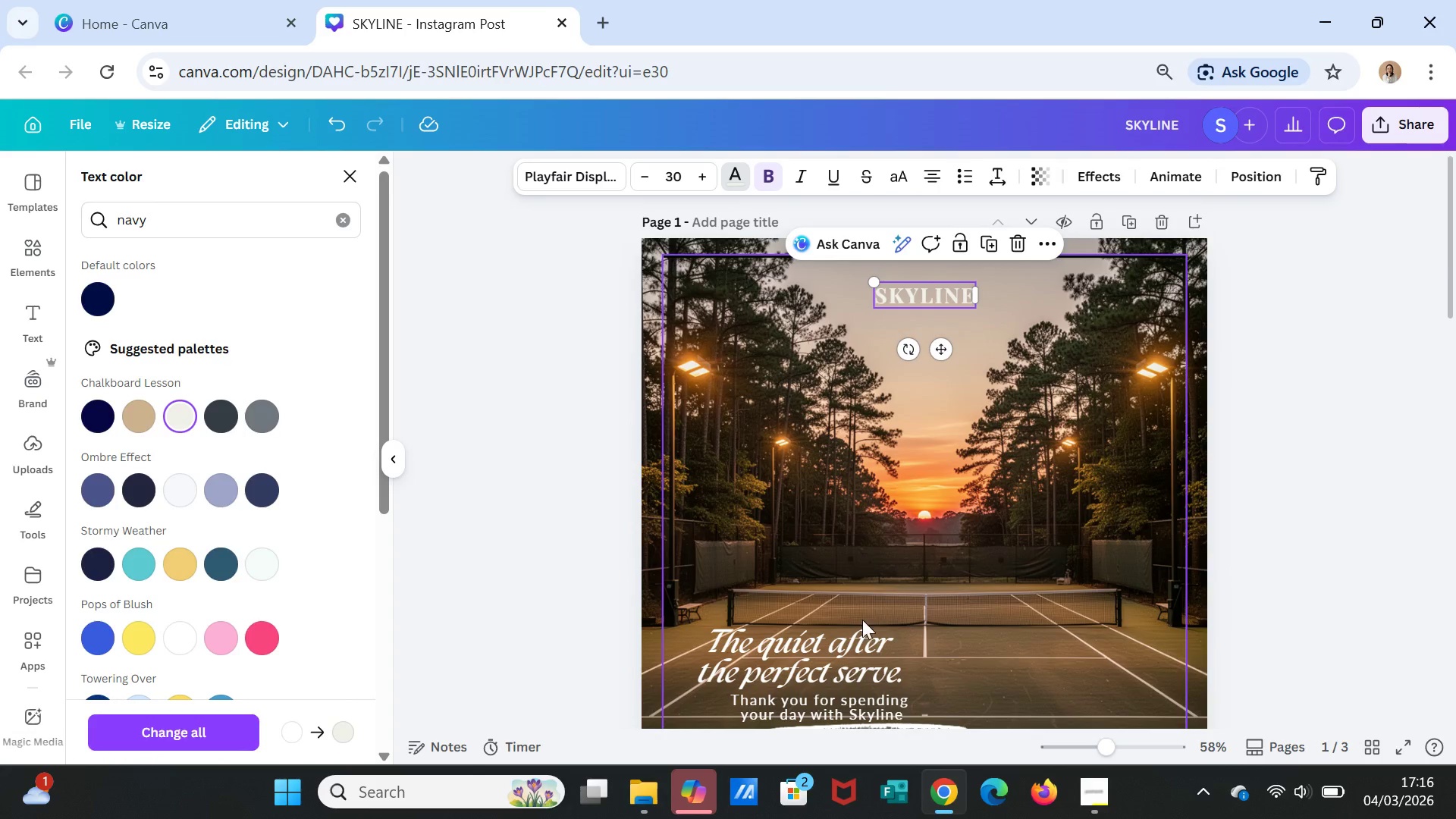 
left_click_drag(start_coordinate=[852, 647], to_coordinate=[173, 414])
 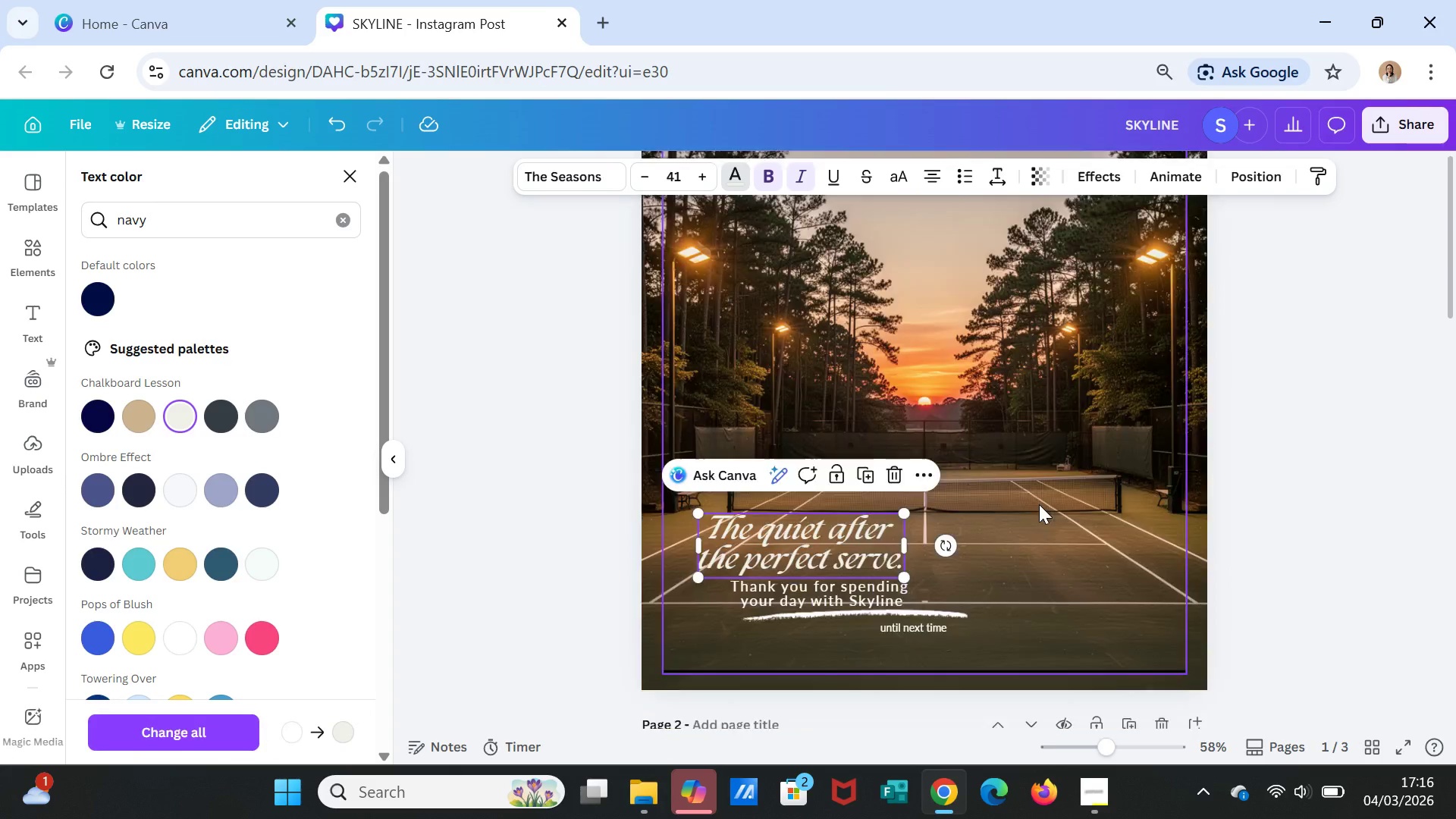 
left_click([173, 414])
 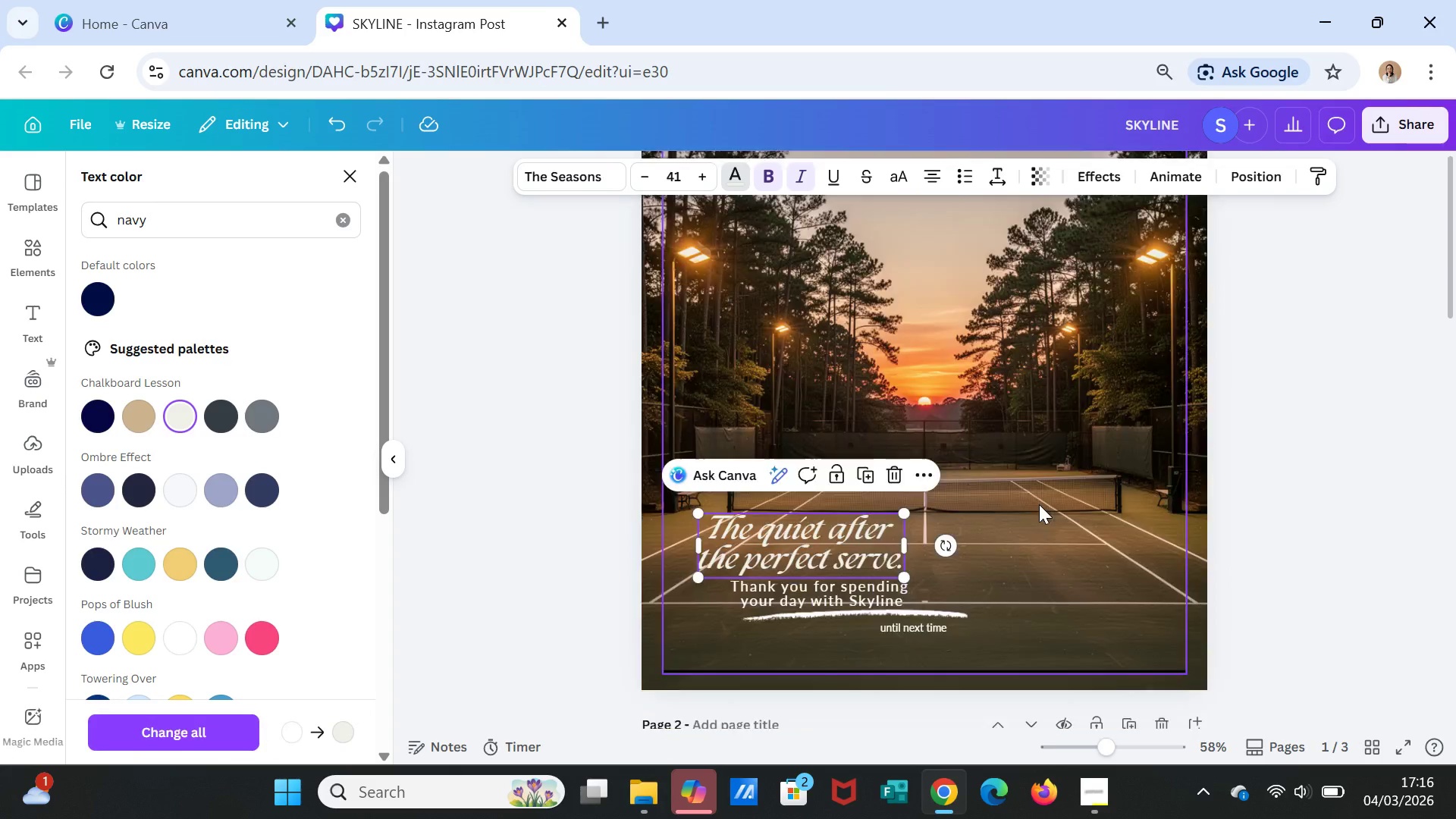 
scroll: coordinate [1039, 504], scroll_direction: down, amount: 3.0
 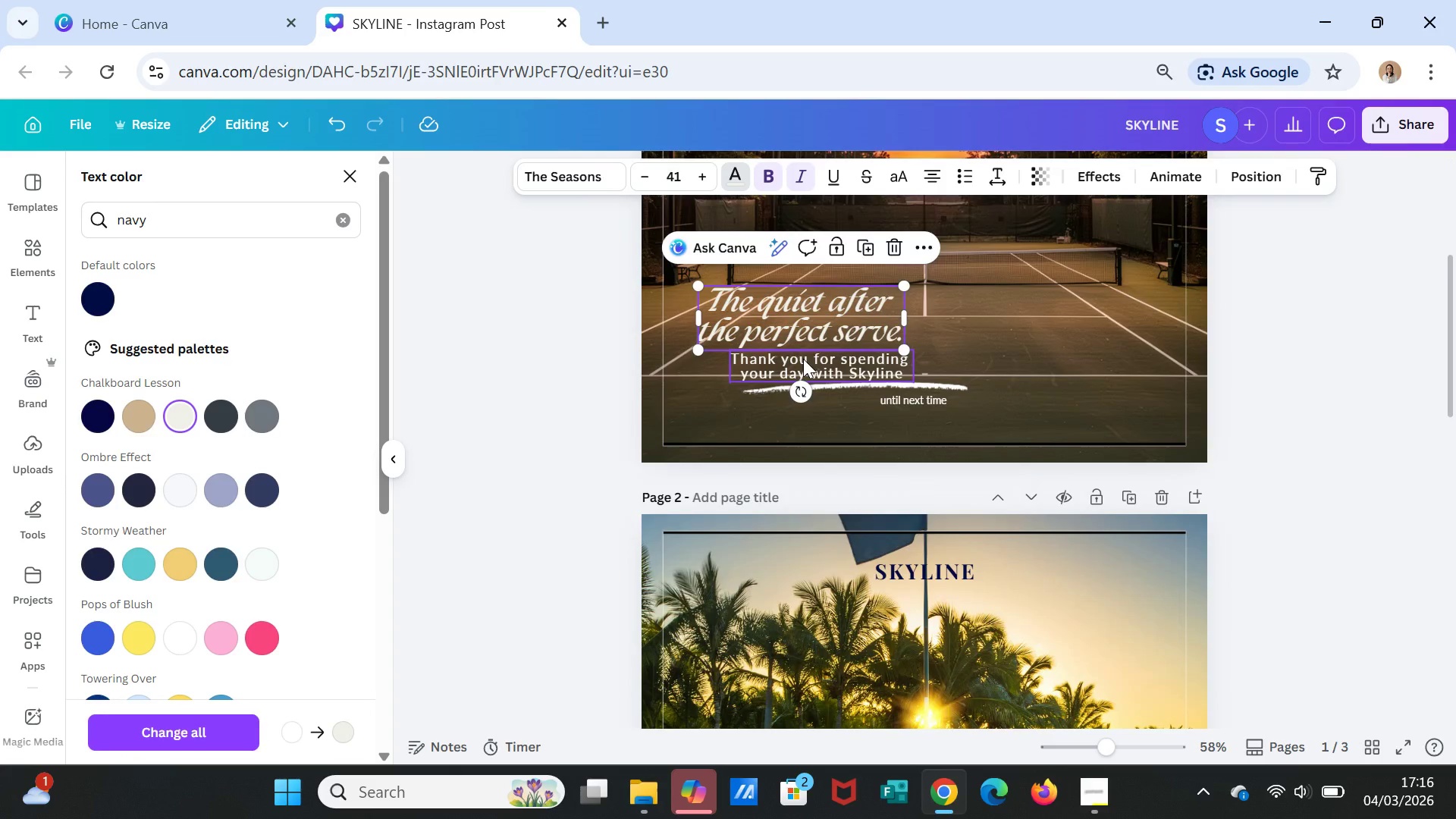 
left_click([803, 359])
 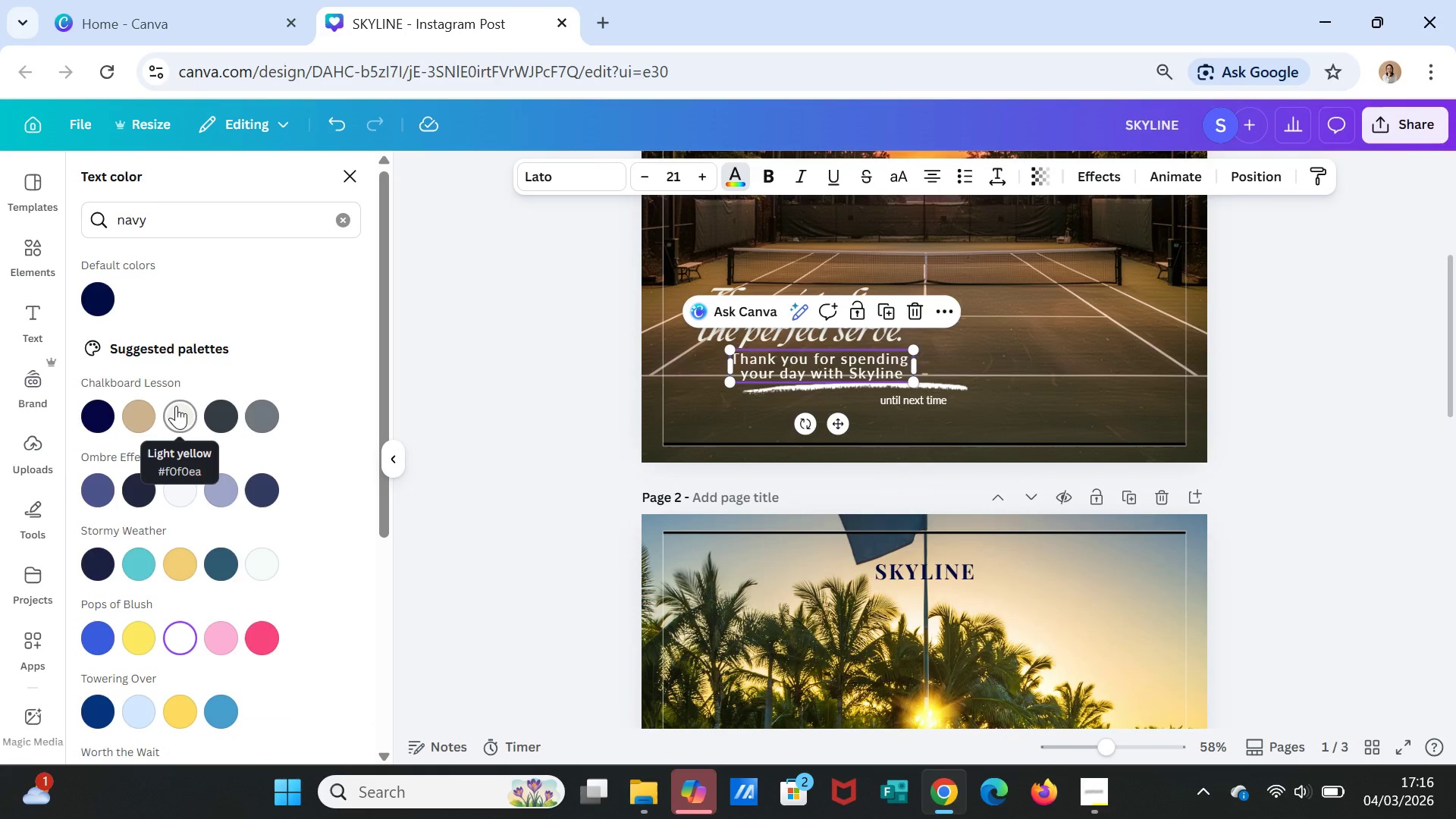 
left_click([176, 406])
 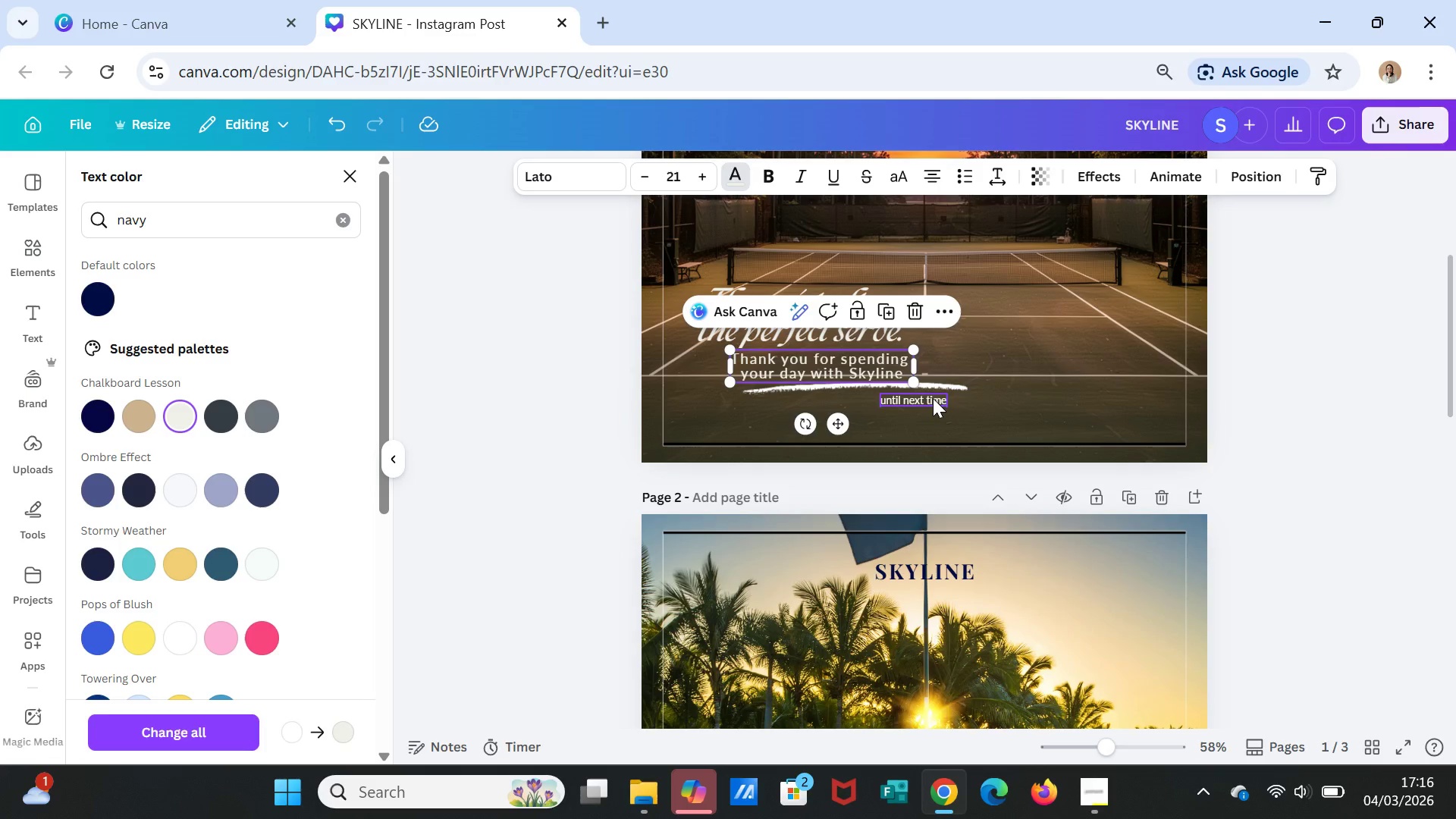 
left_click([933, 398])
 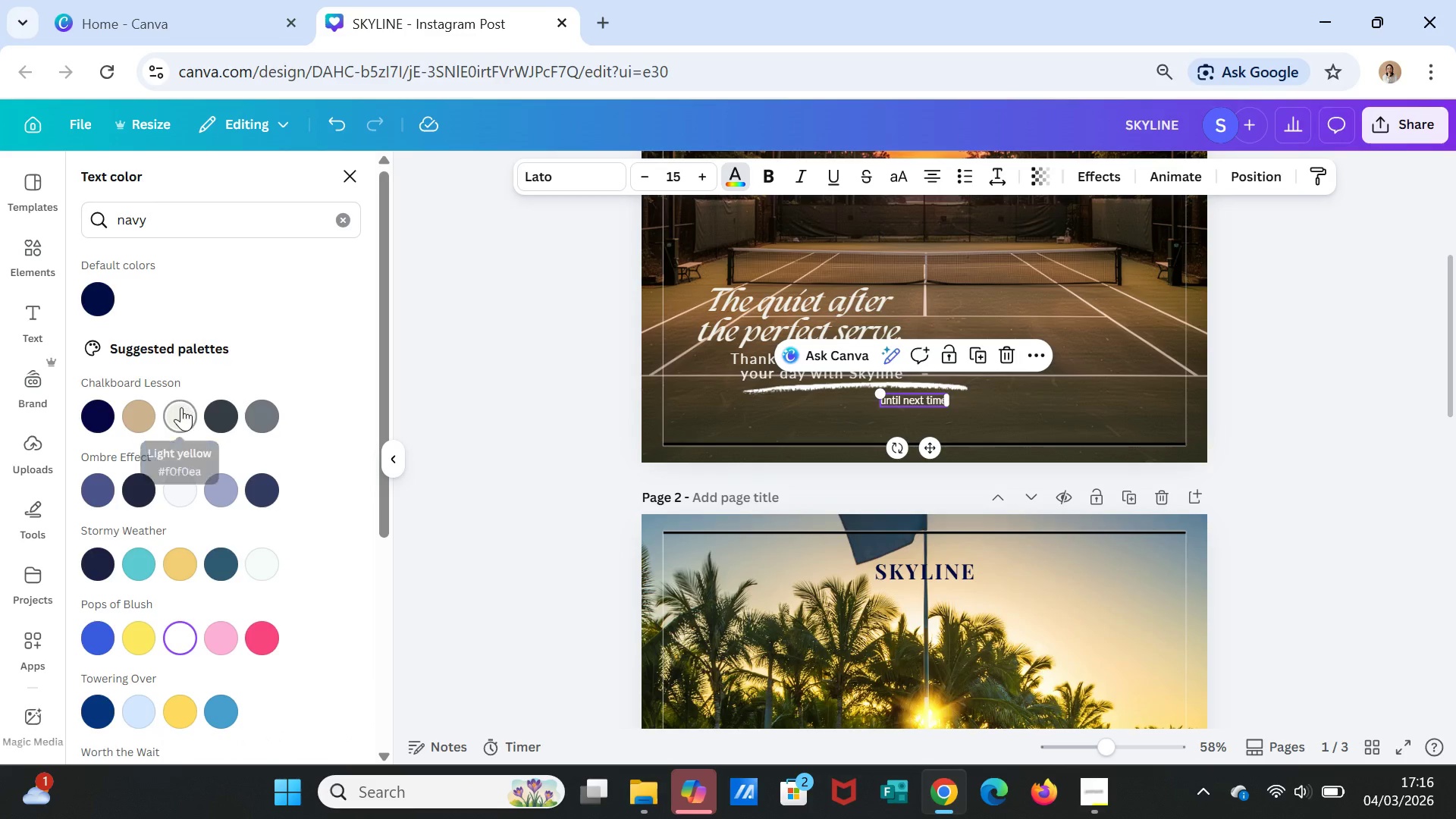 
left_click([181, 407])
 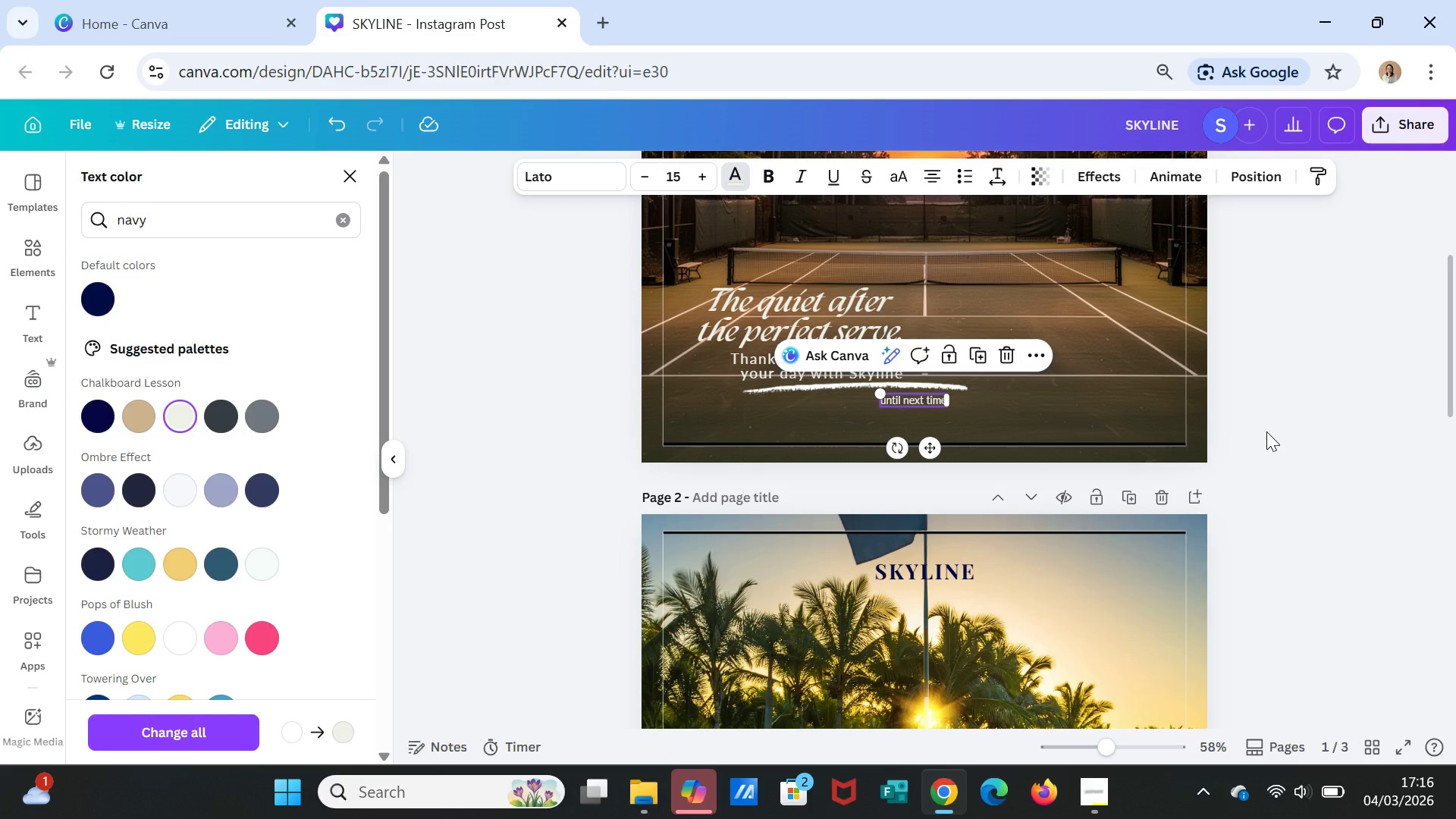 
left_click([1266, 431])
 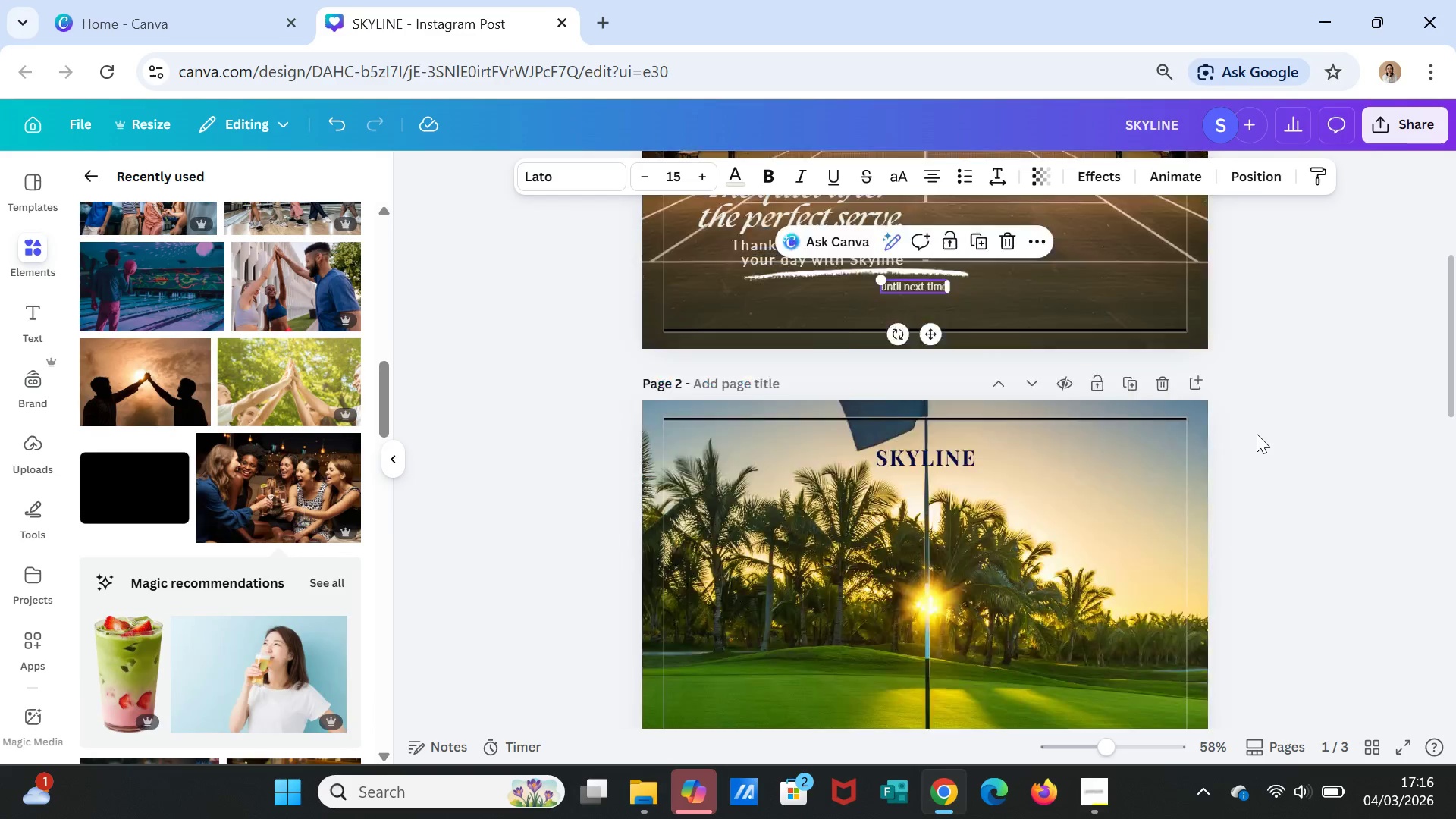 
scroll: coordinate [1257, 434], scroll_direction: down, amount: 3.0
 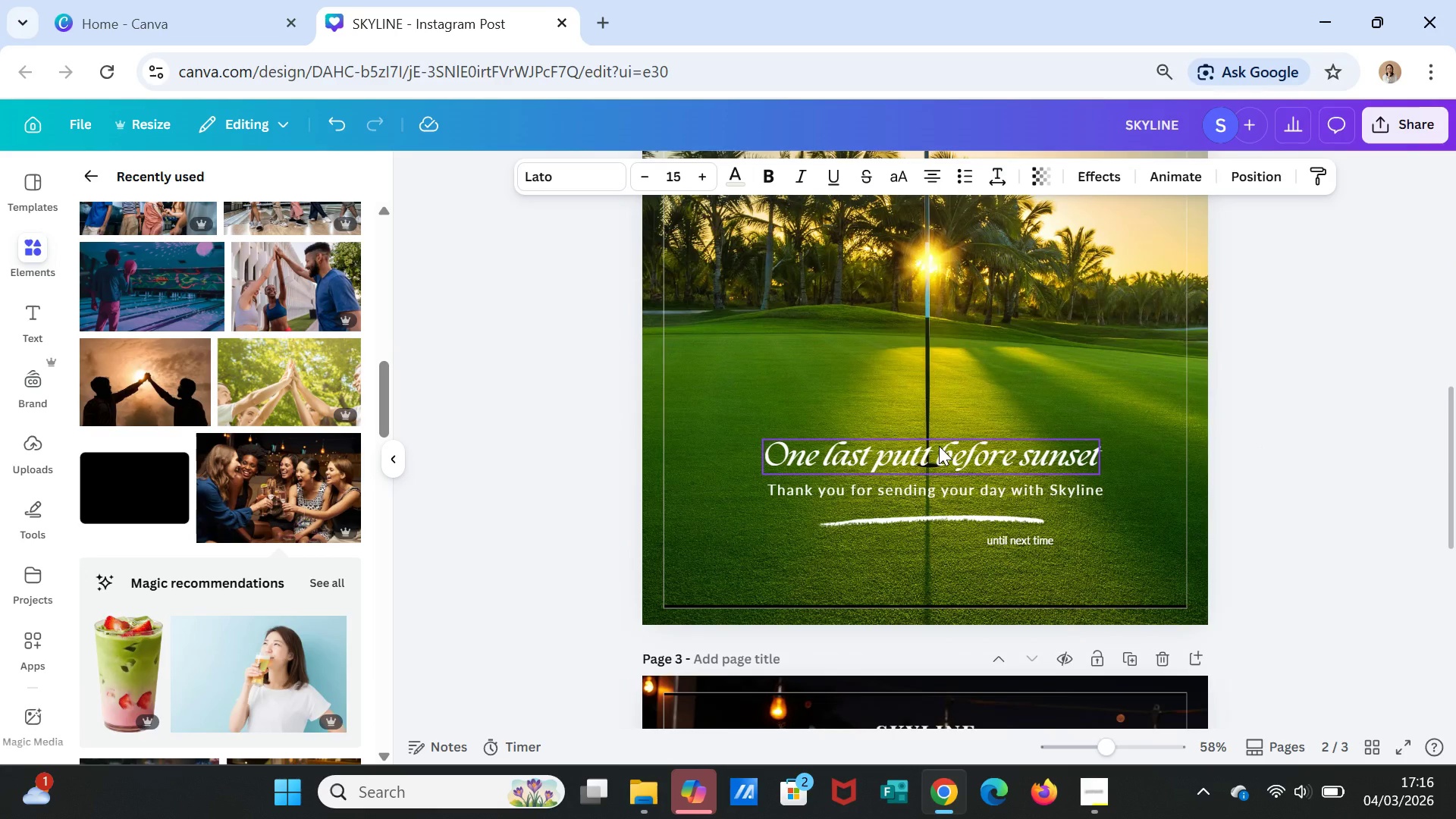 
left_click([938, 453])
 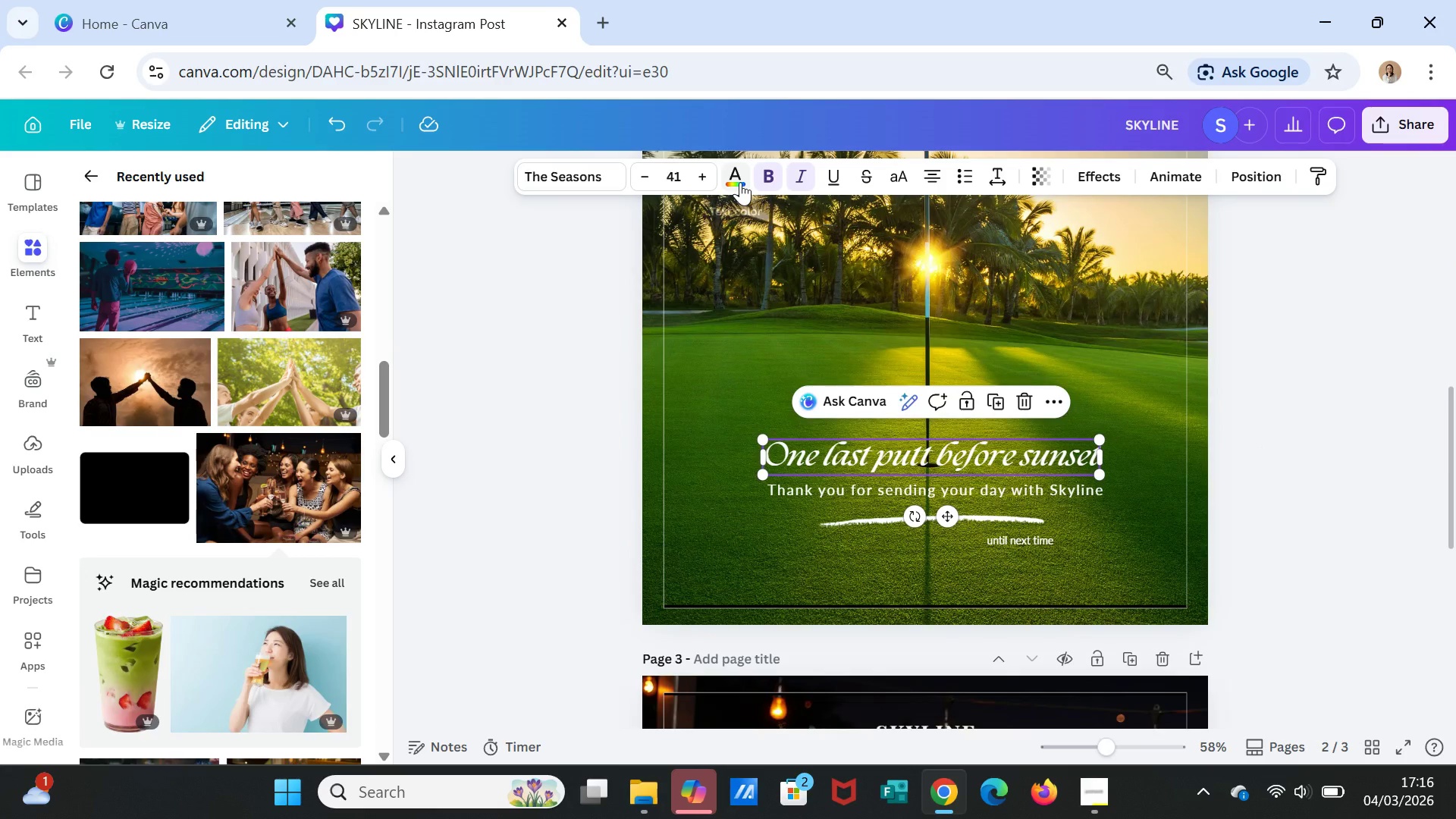 
left_click([740, 182])
 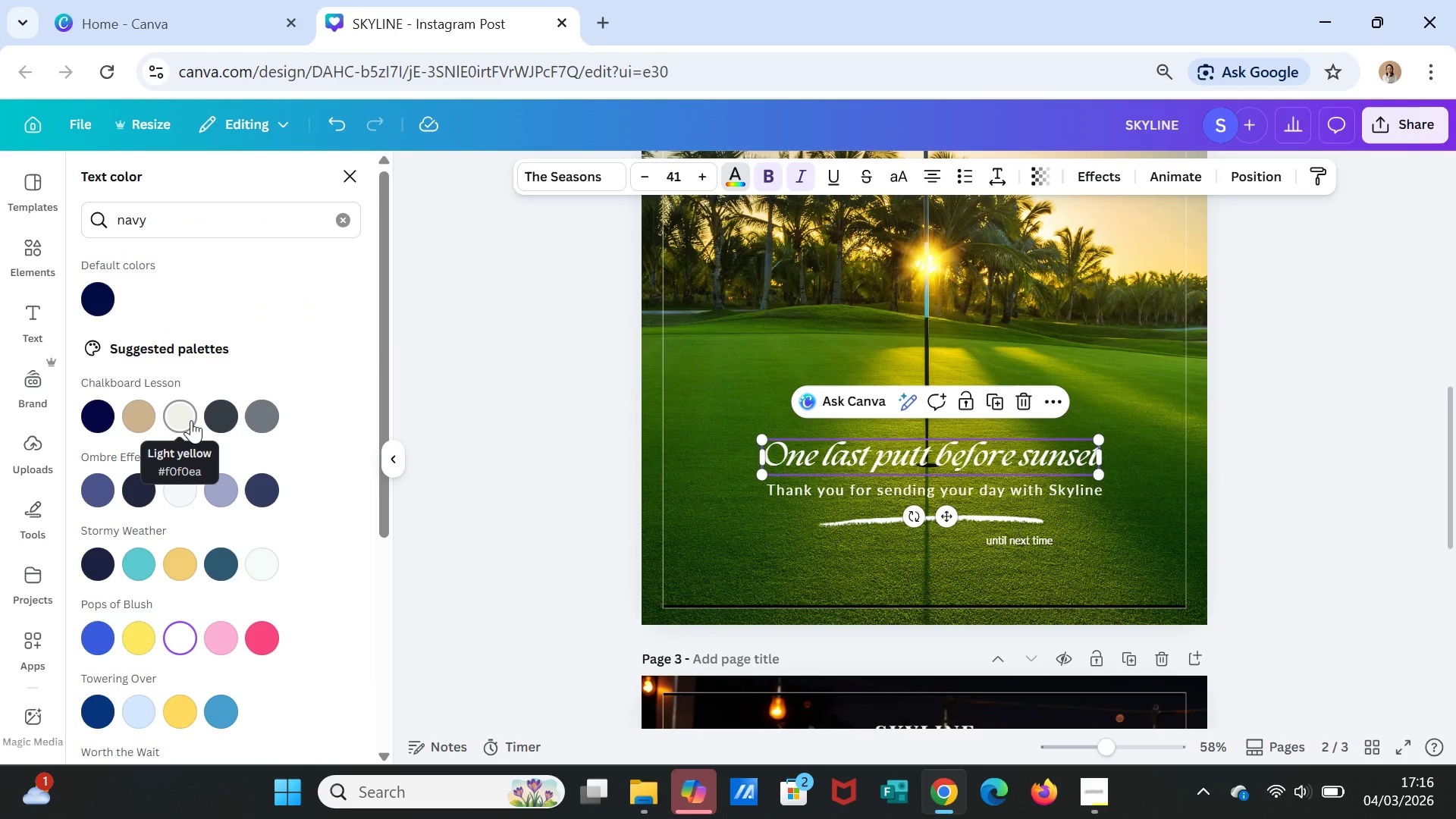 
left_click([191, 420])
 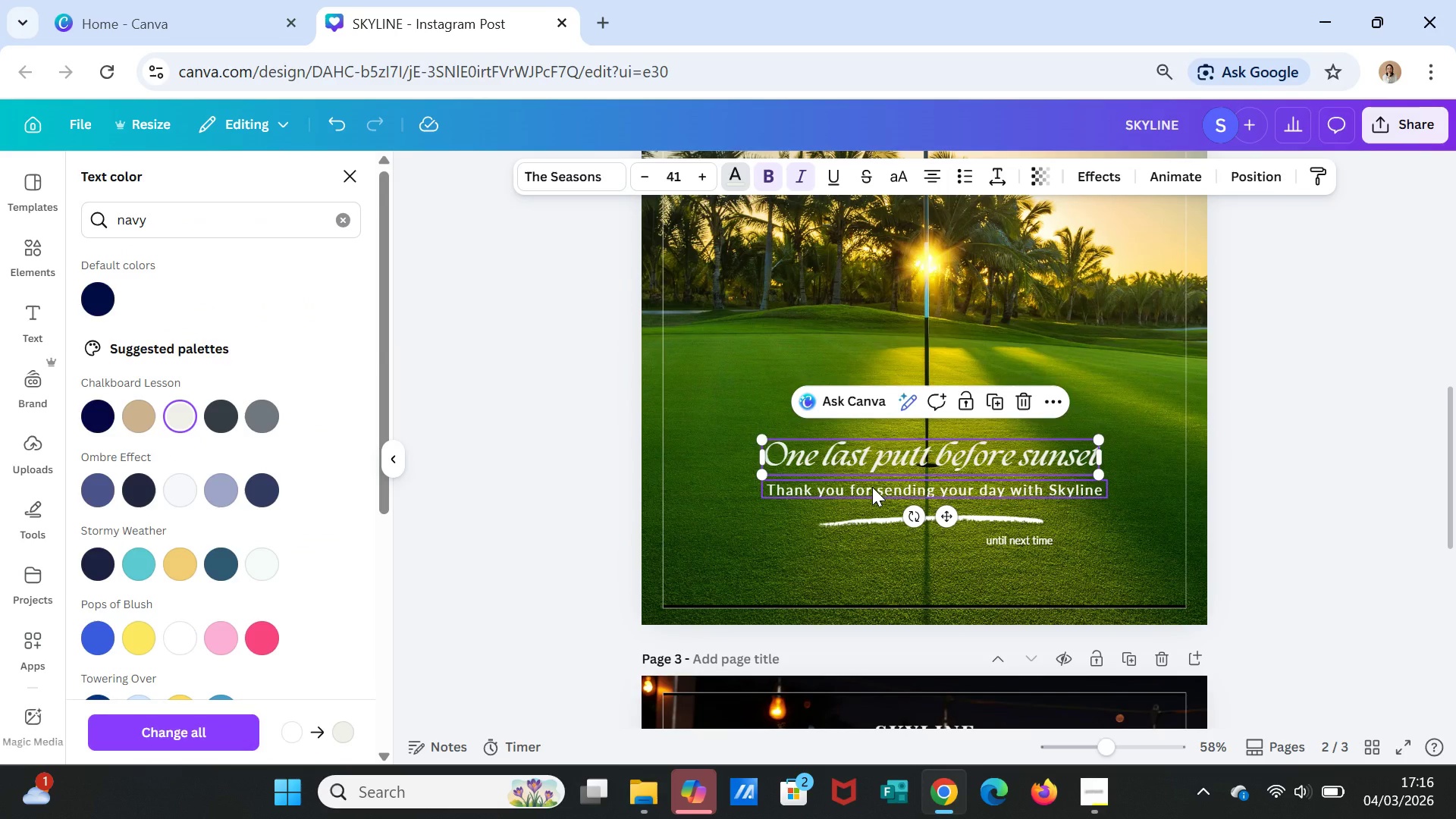 
left_click([872, 487])
 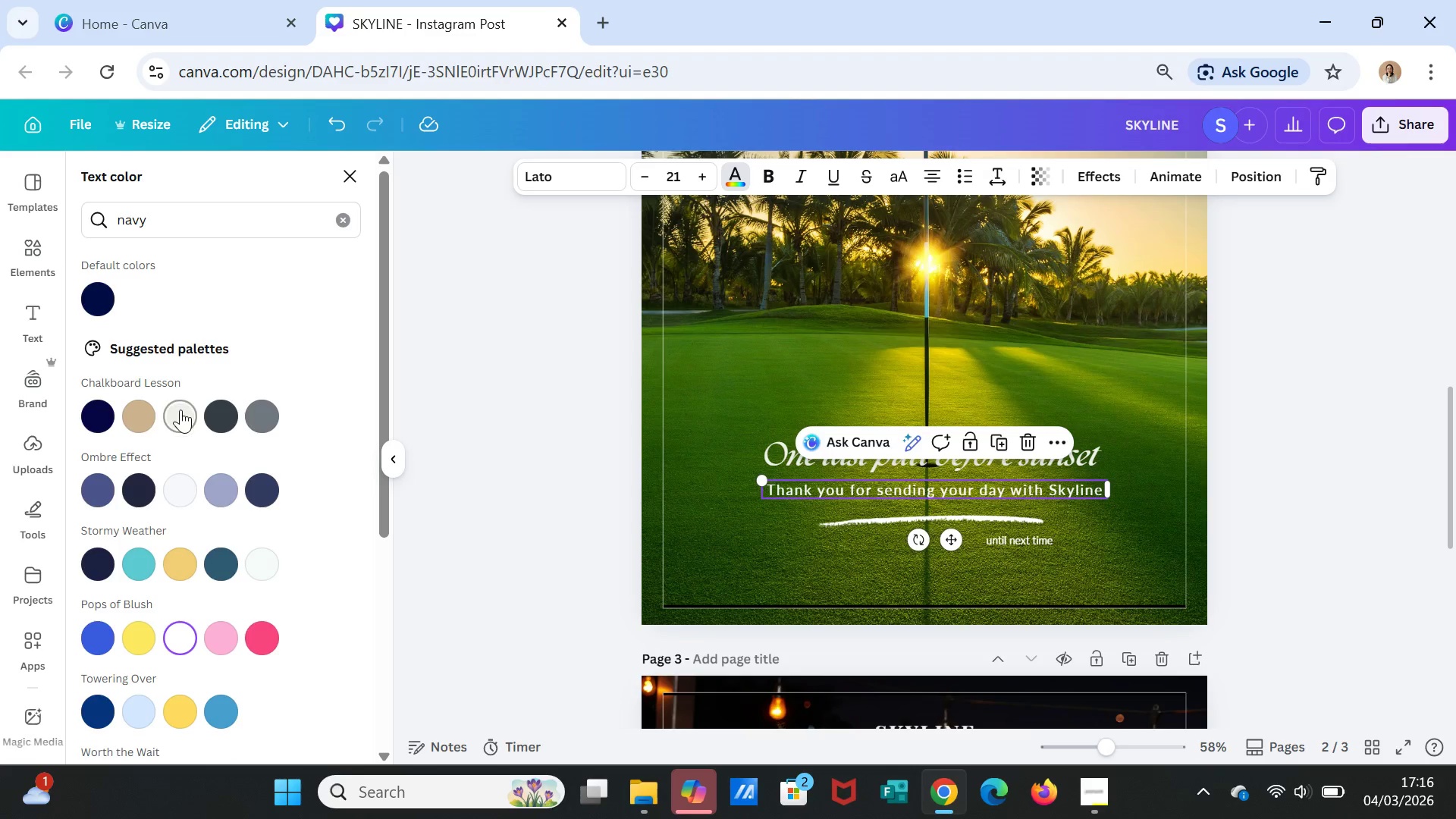 
left_click([180, 410])
 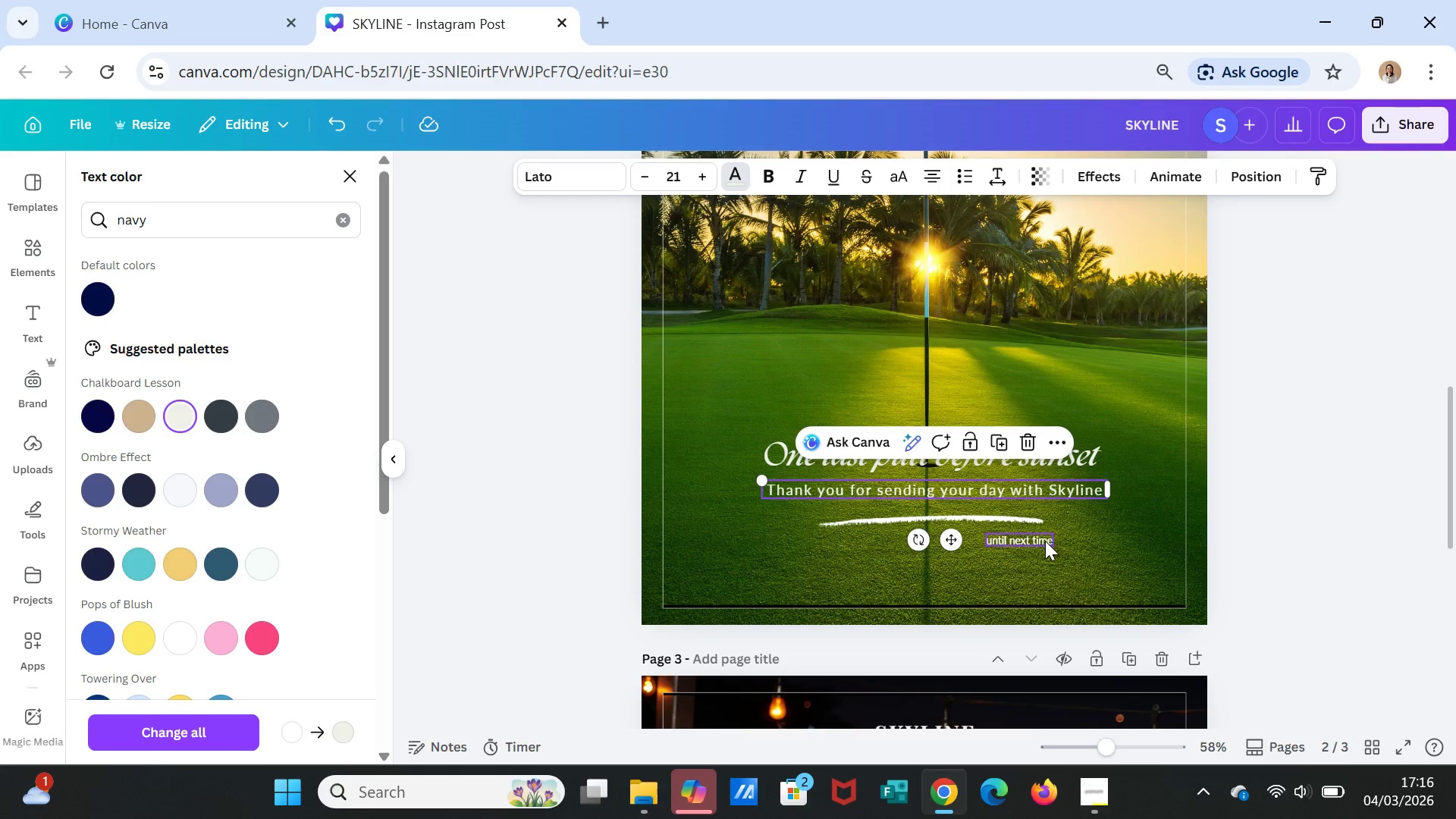 
left_click([1045, 542])
 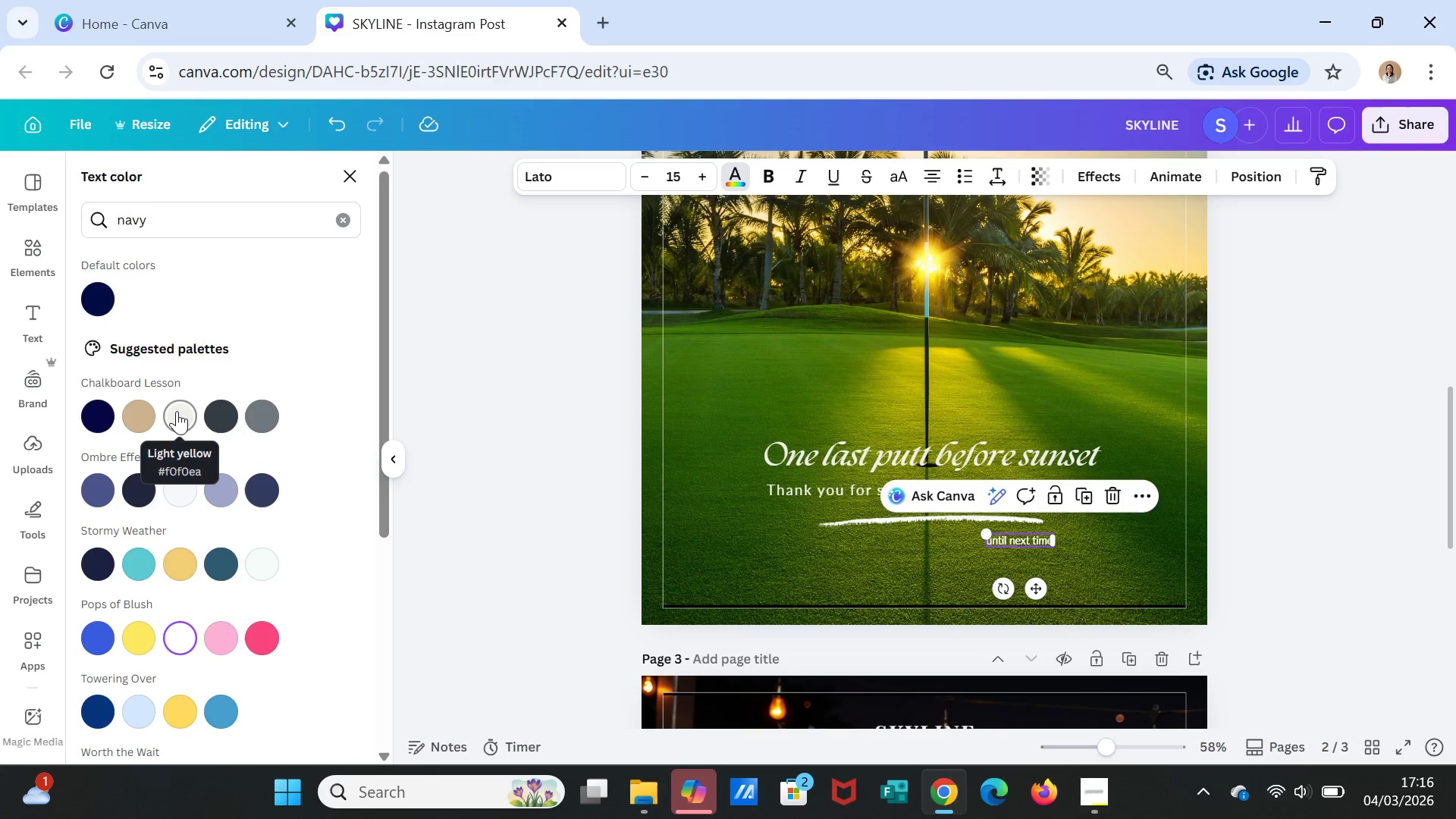 
left_click([177, 411])
 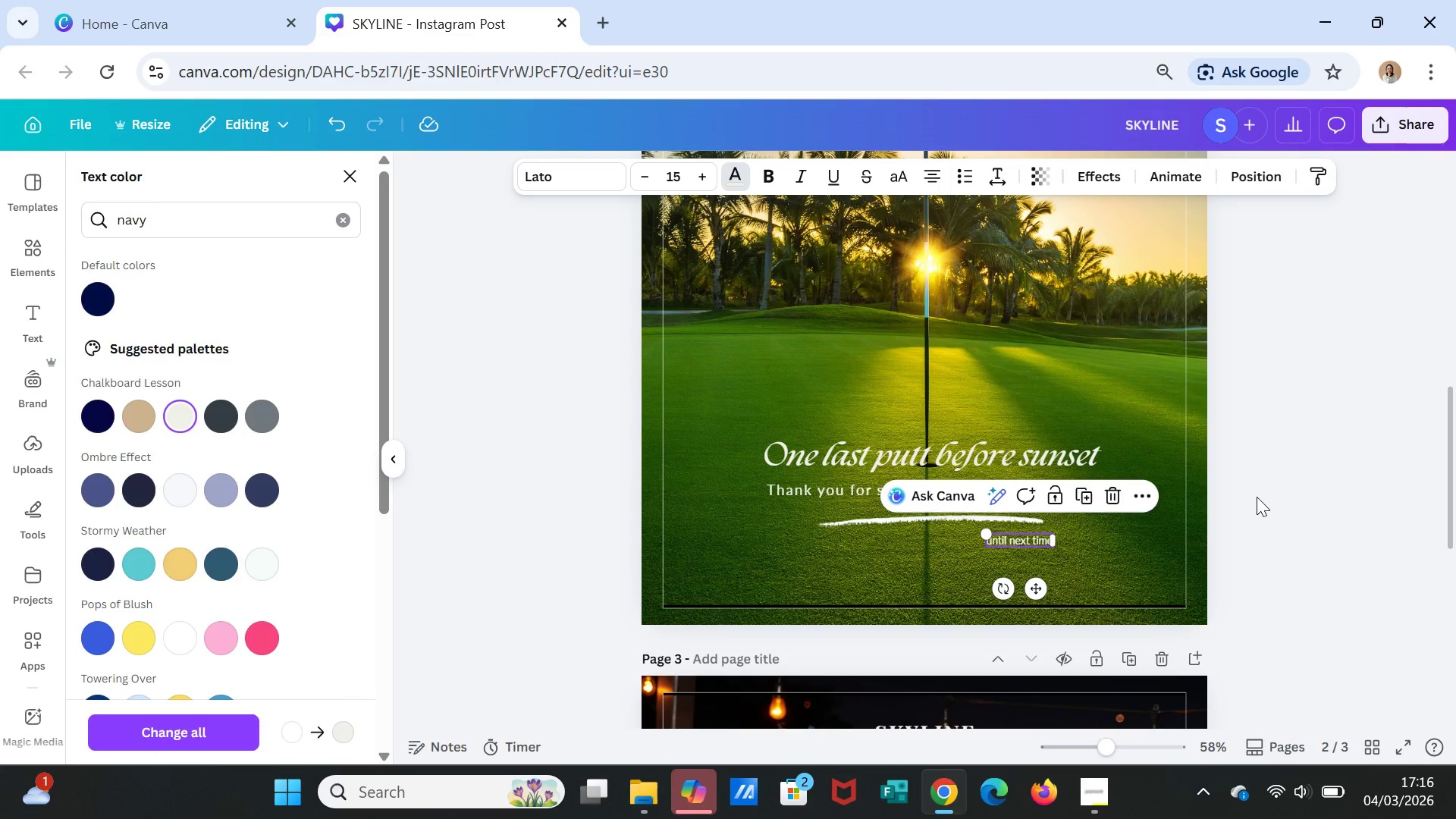 
left_click([1257, 497])
 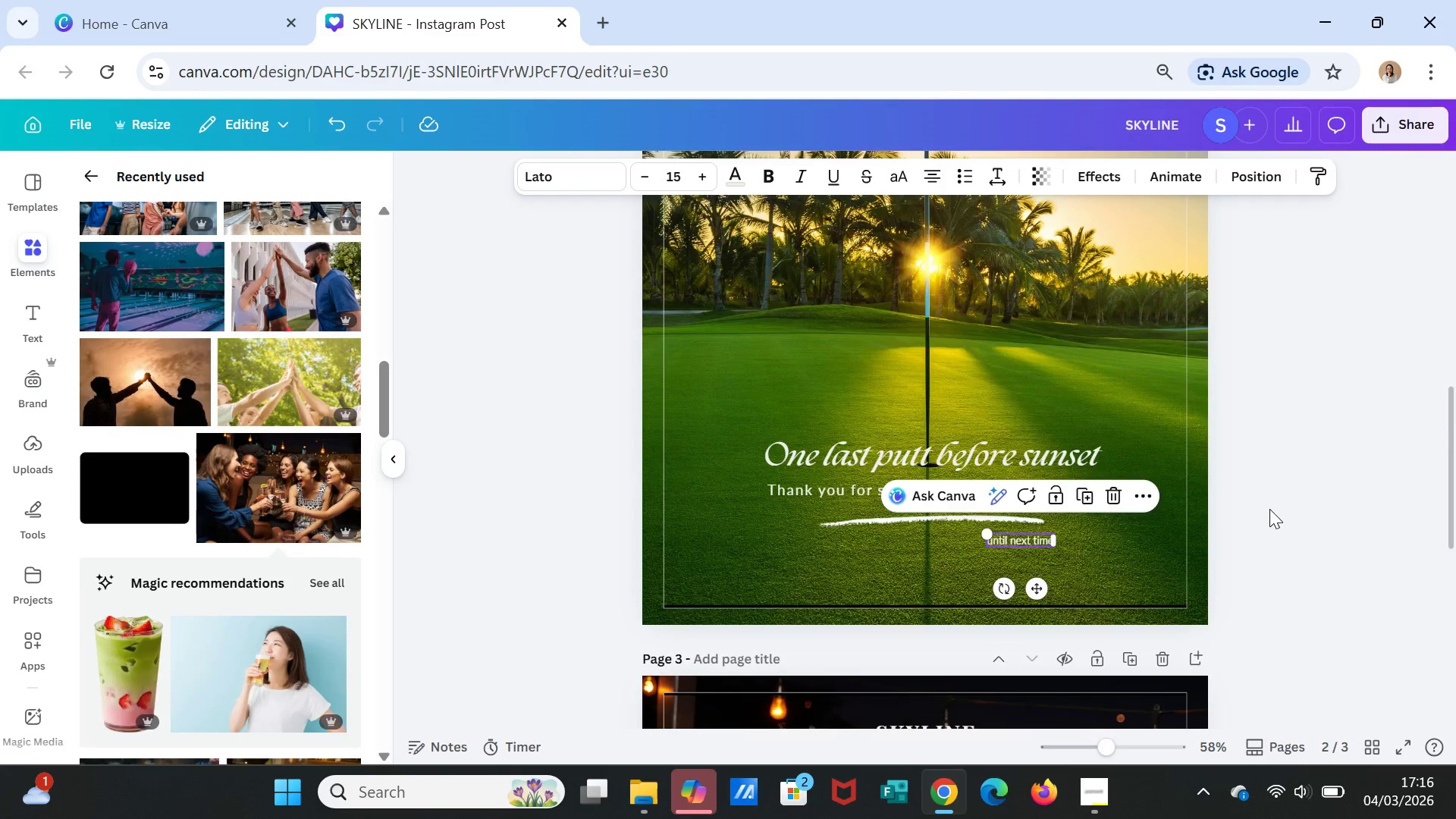 
scroll: coordinate [1268, 513], scroll_direction: down, amount: 6.0
 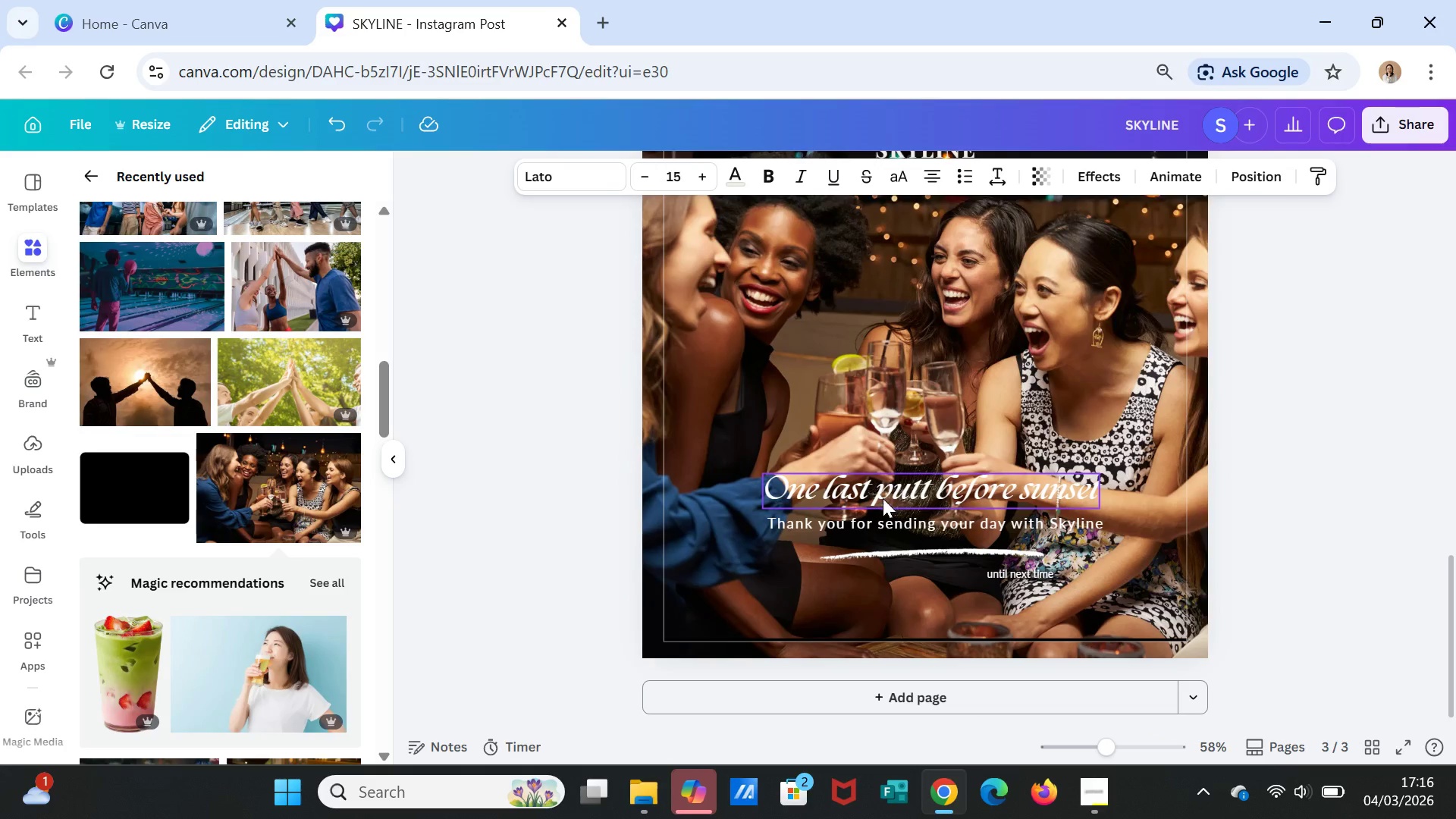 
double_click([883, 498])
 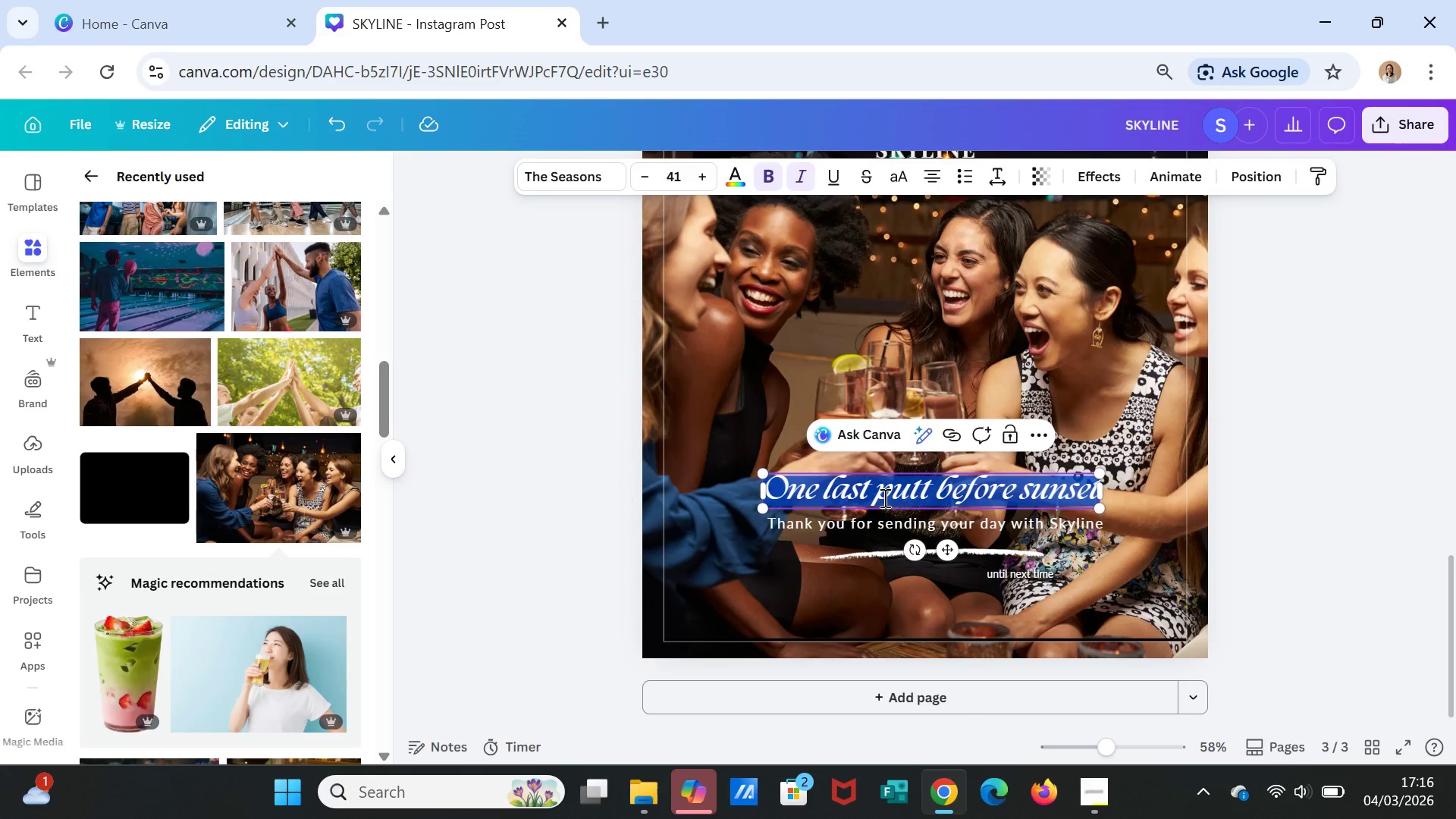 
type(Bring a friend )
 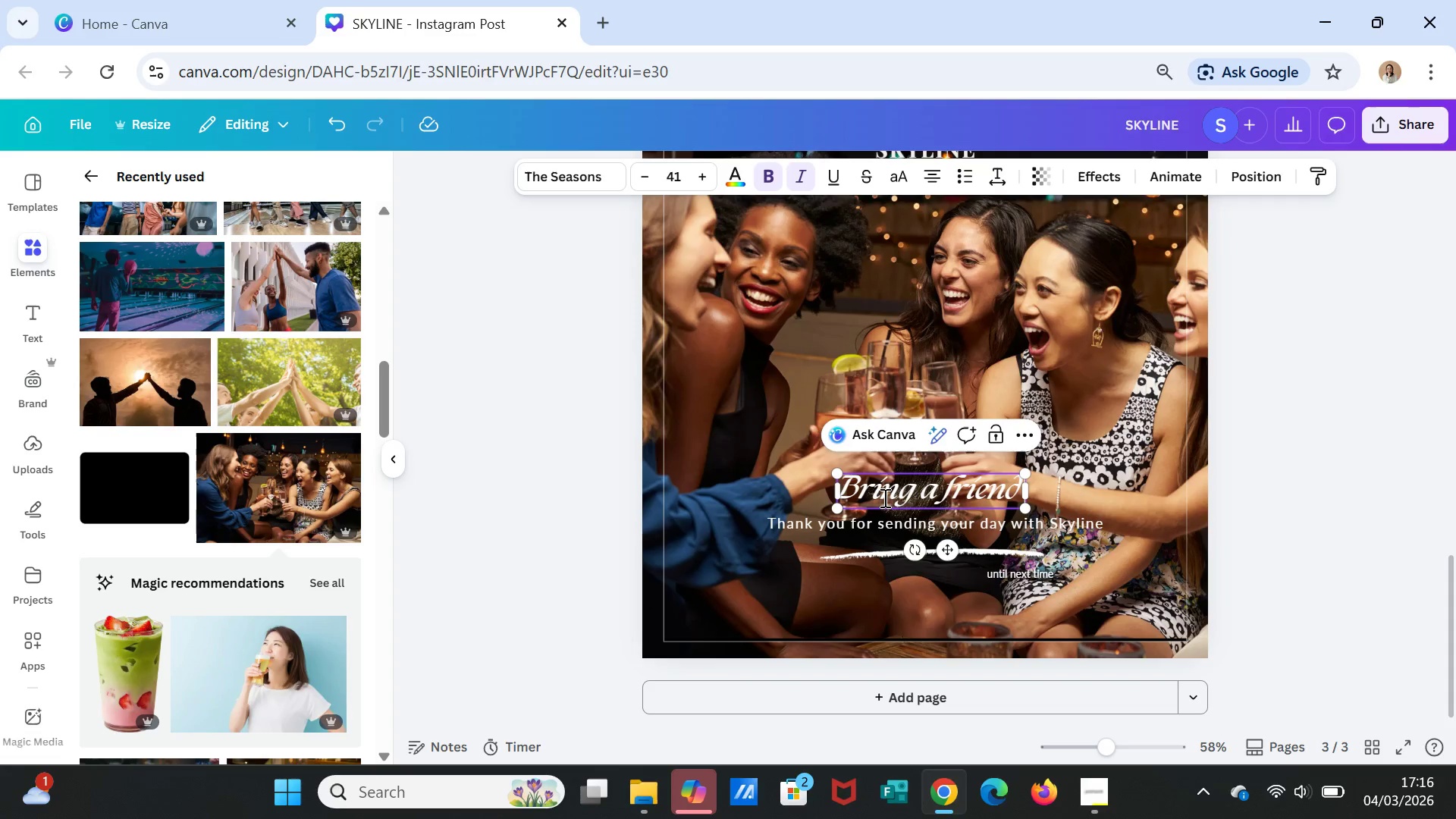 
type(next to)
key(Backspace)
type(ime)
 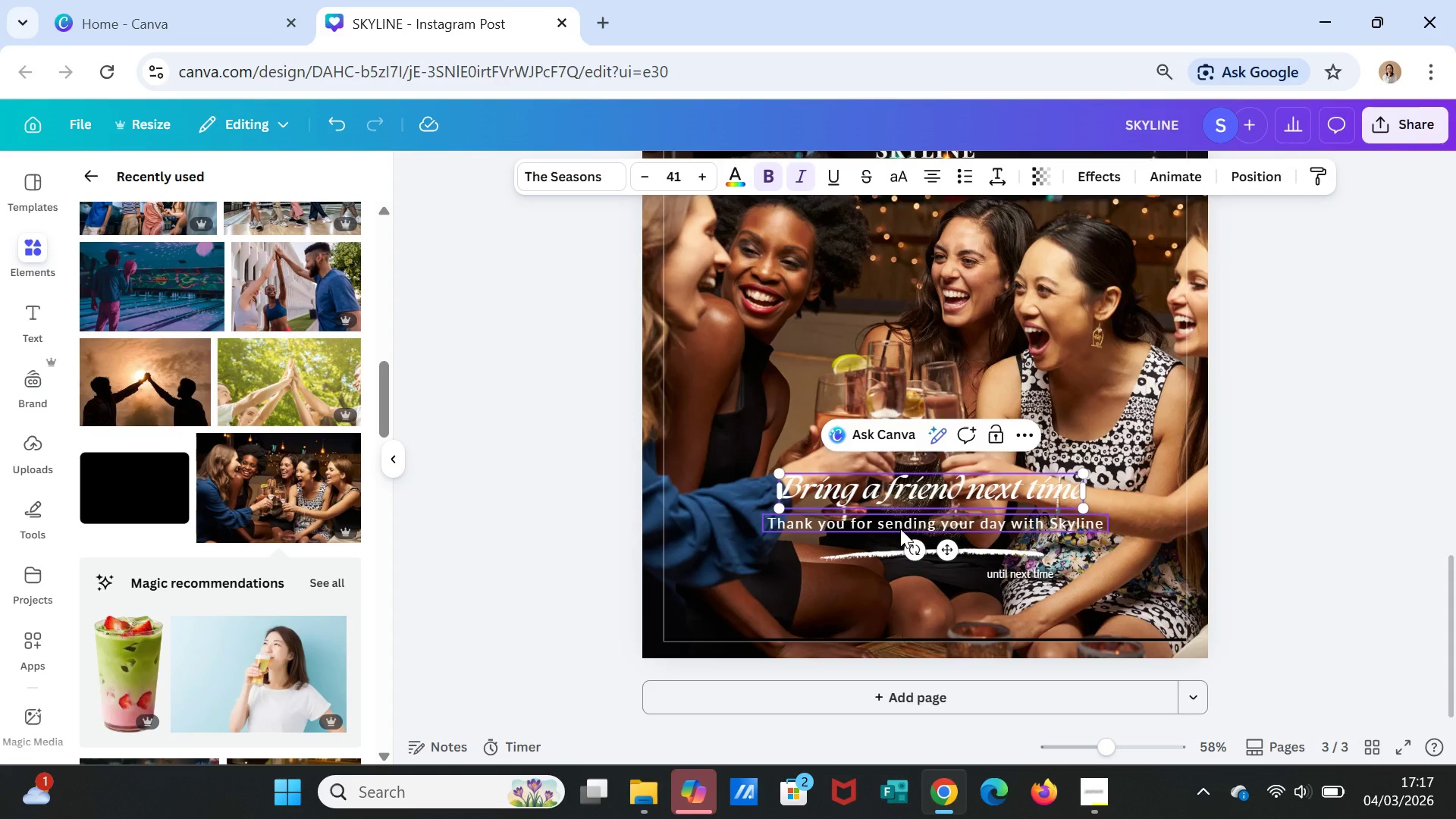 
left_click([900, 529])
 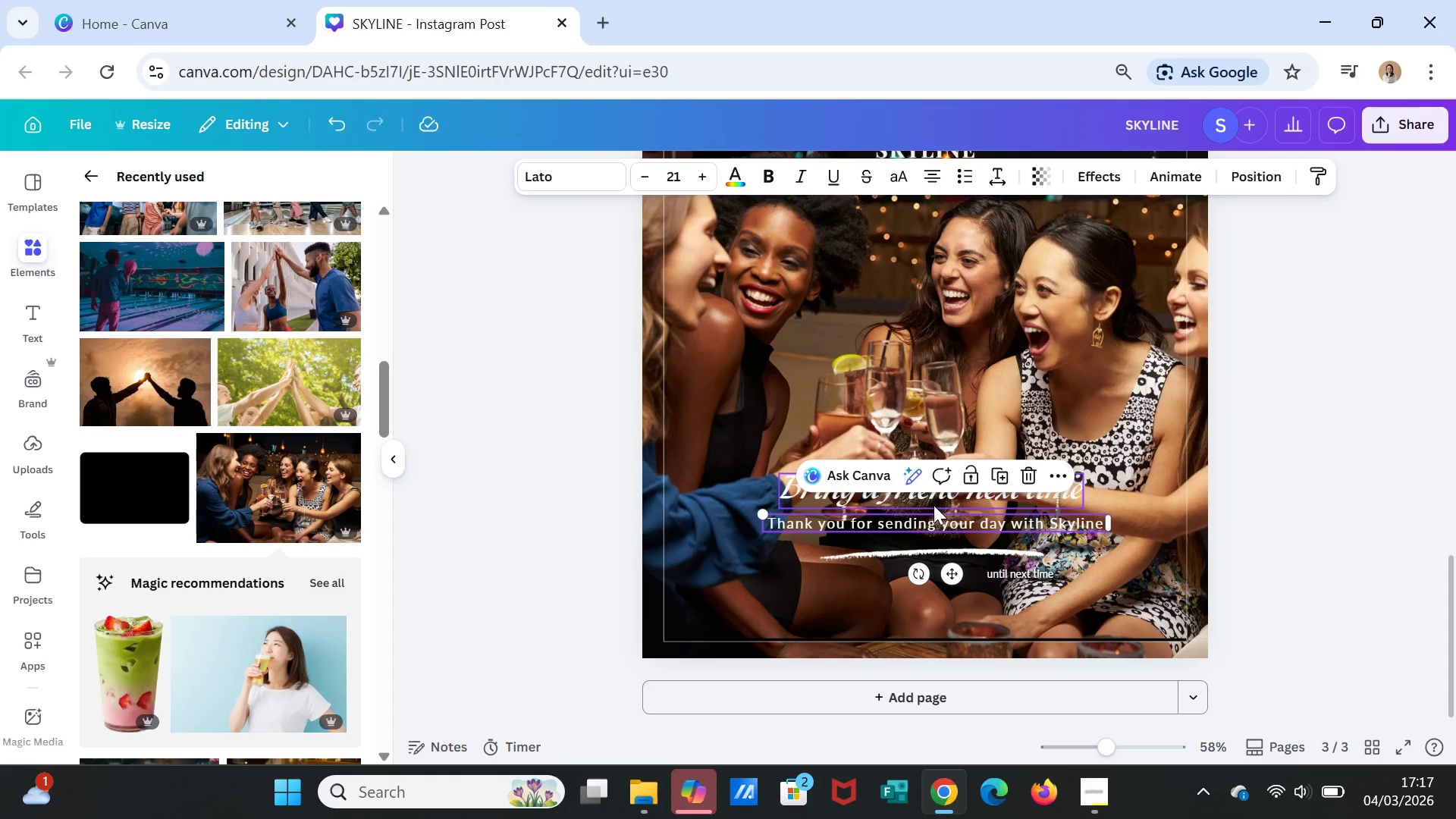 
double_click([934, 522])
 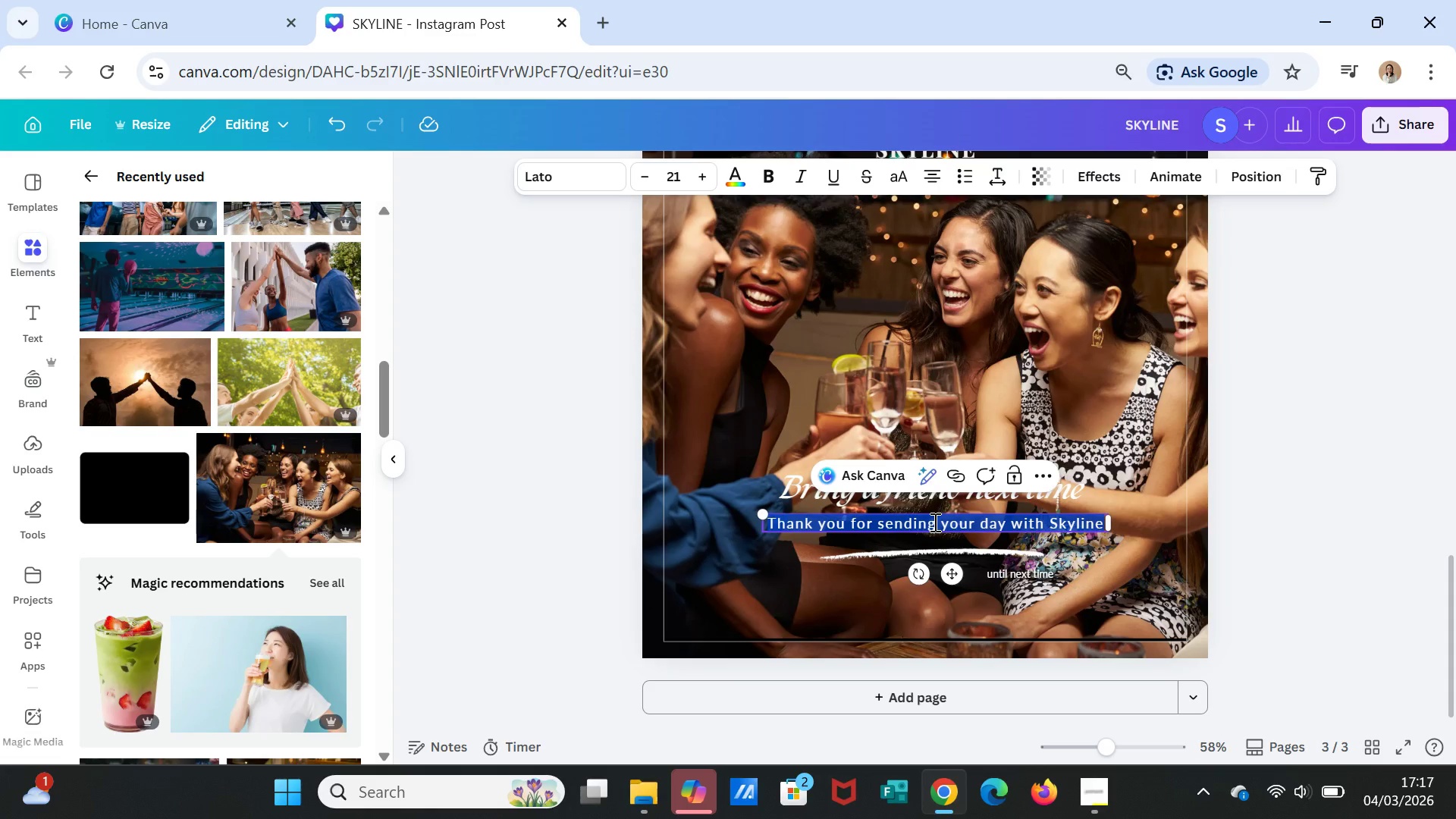 
type(Sharing time at Skyline)
 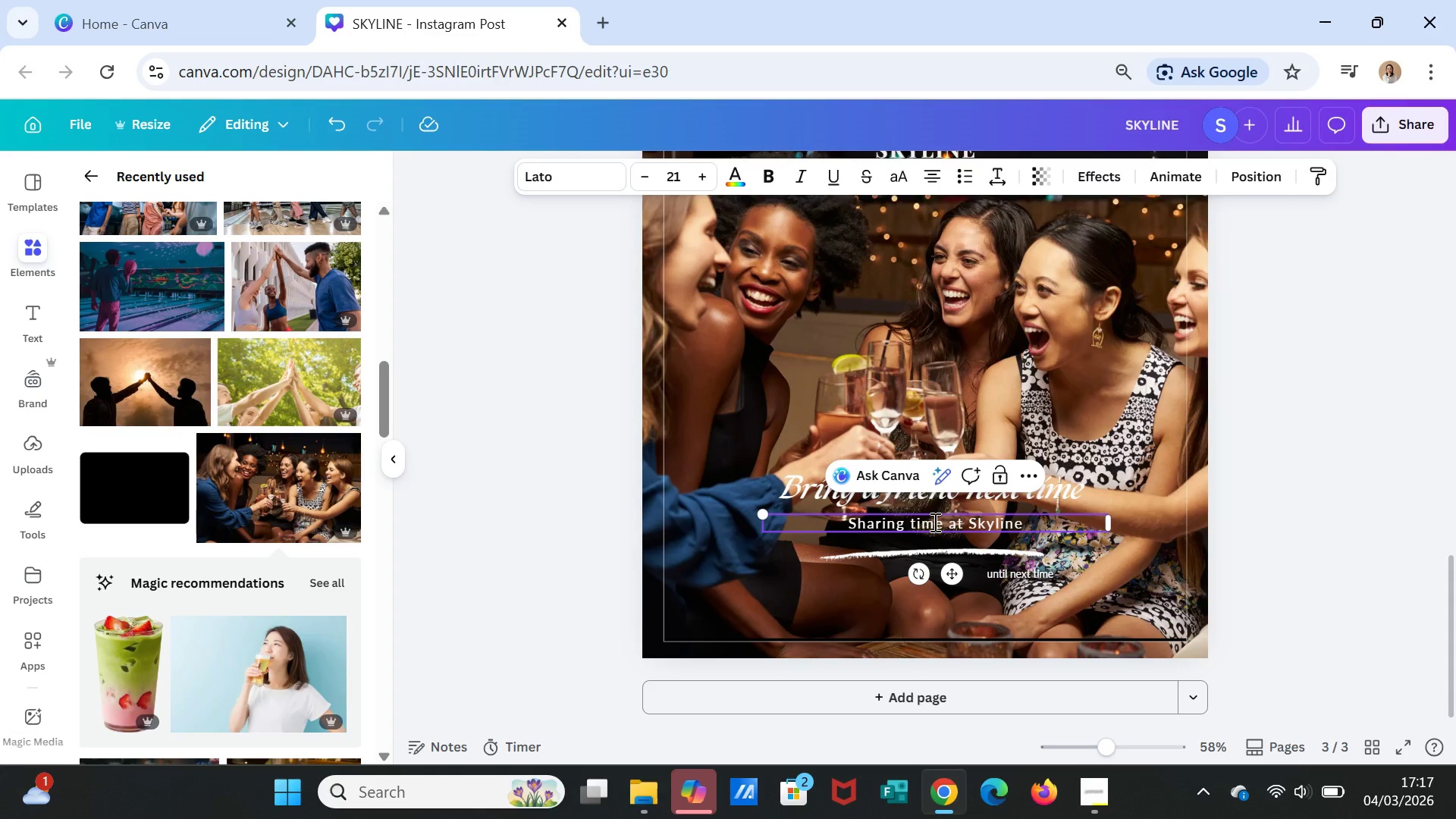 
wait(5.19)
 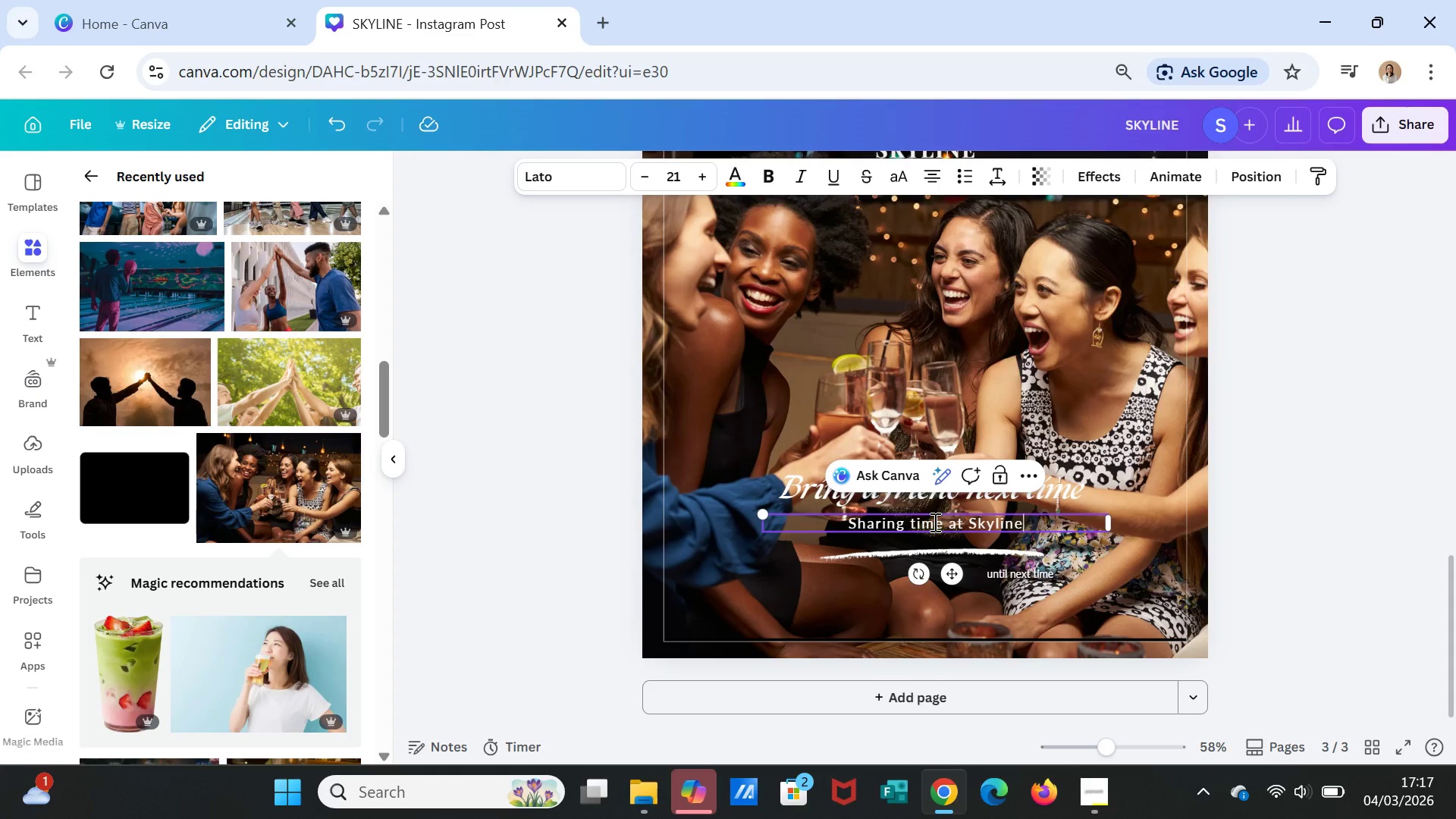 
type( double )
key(Backspace)
key(Backspace)
key(Backspace)
key(Backspace)
key(Backspace)
key(Backspace)
key(Backspace)
key(Backspace)
type( double the fun)
 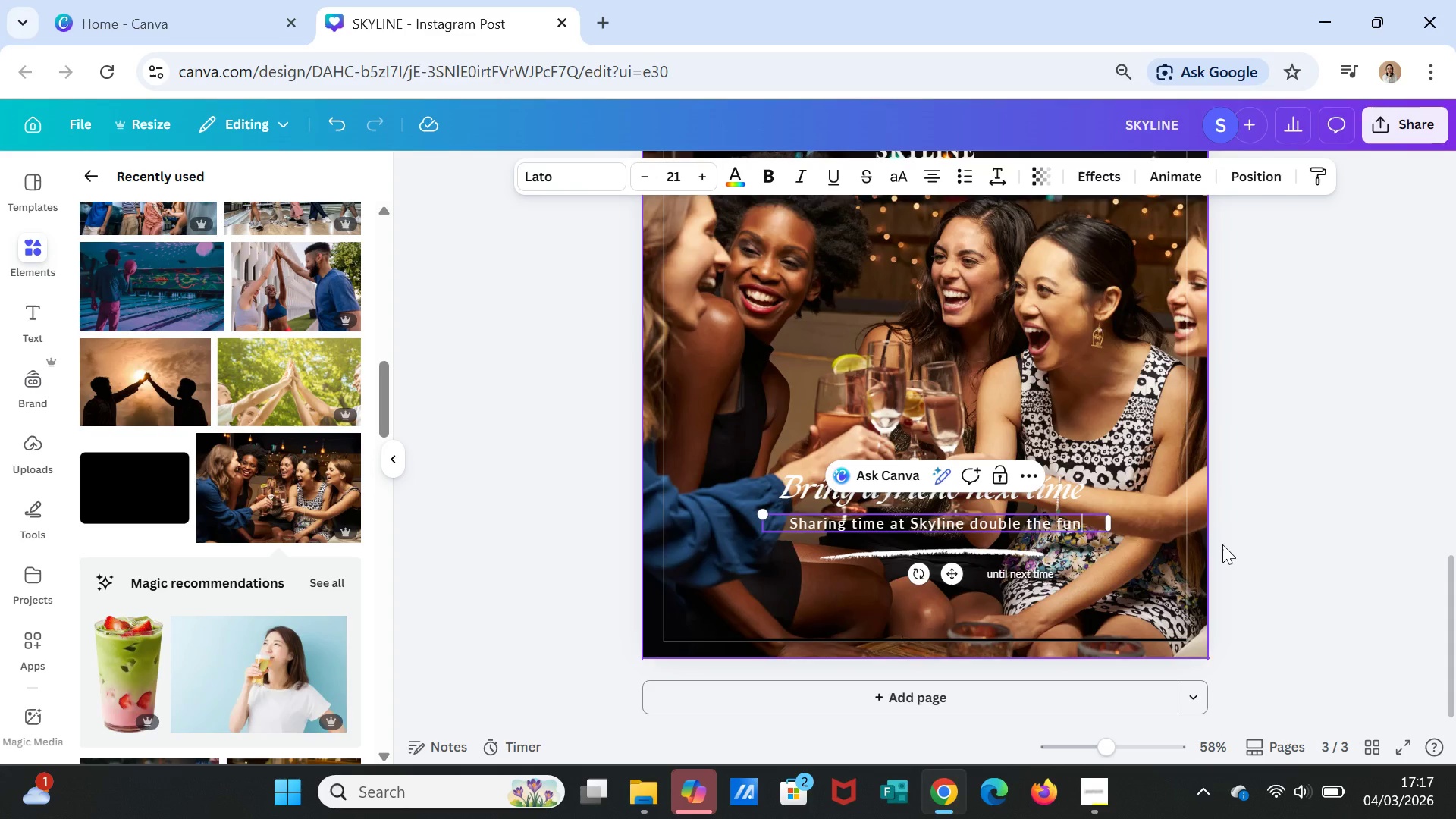 
left_click([1224, 546])
 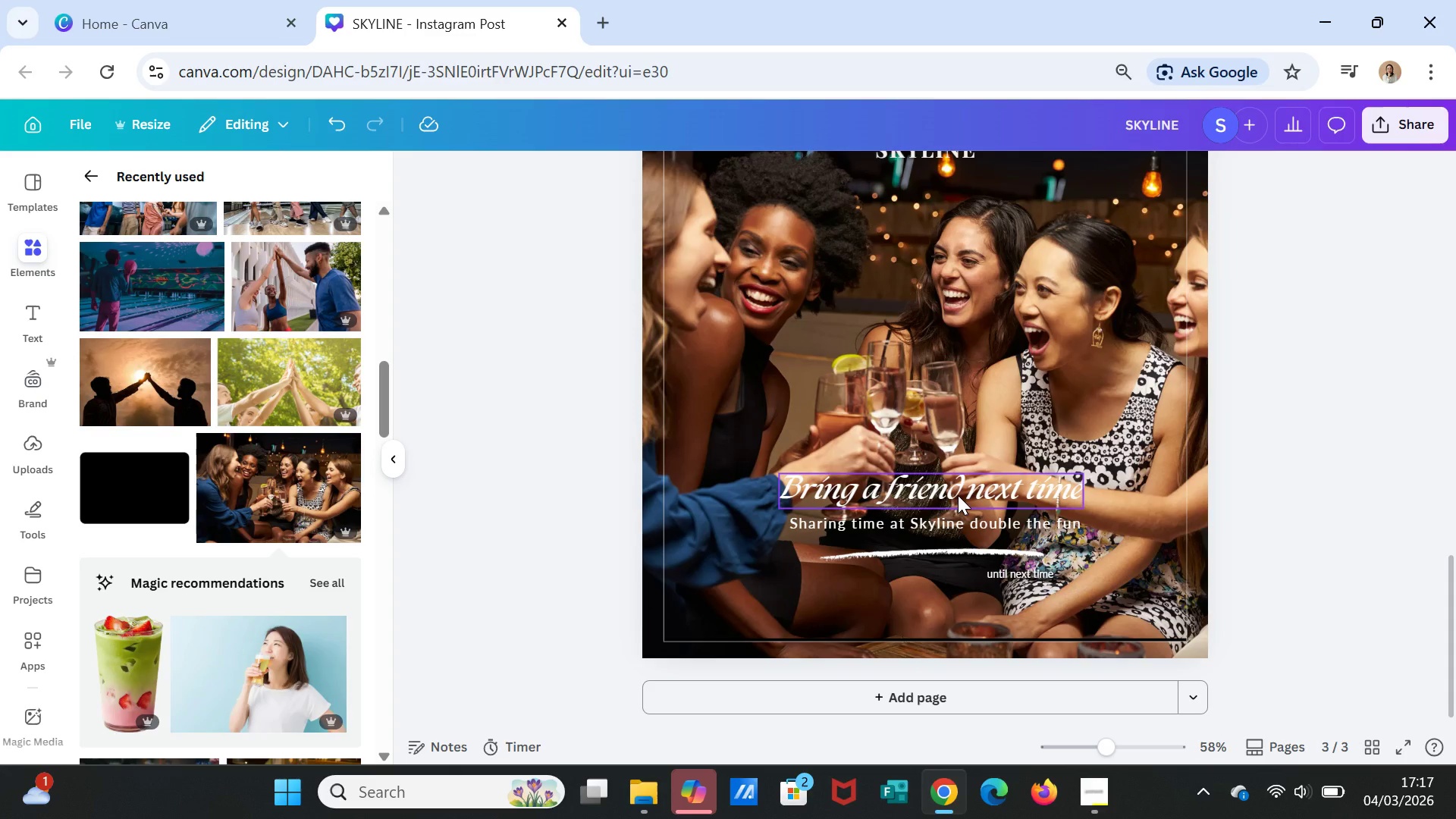 
left_click([958, 495])
 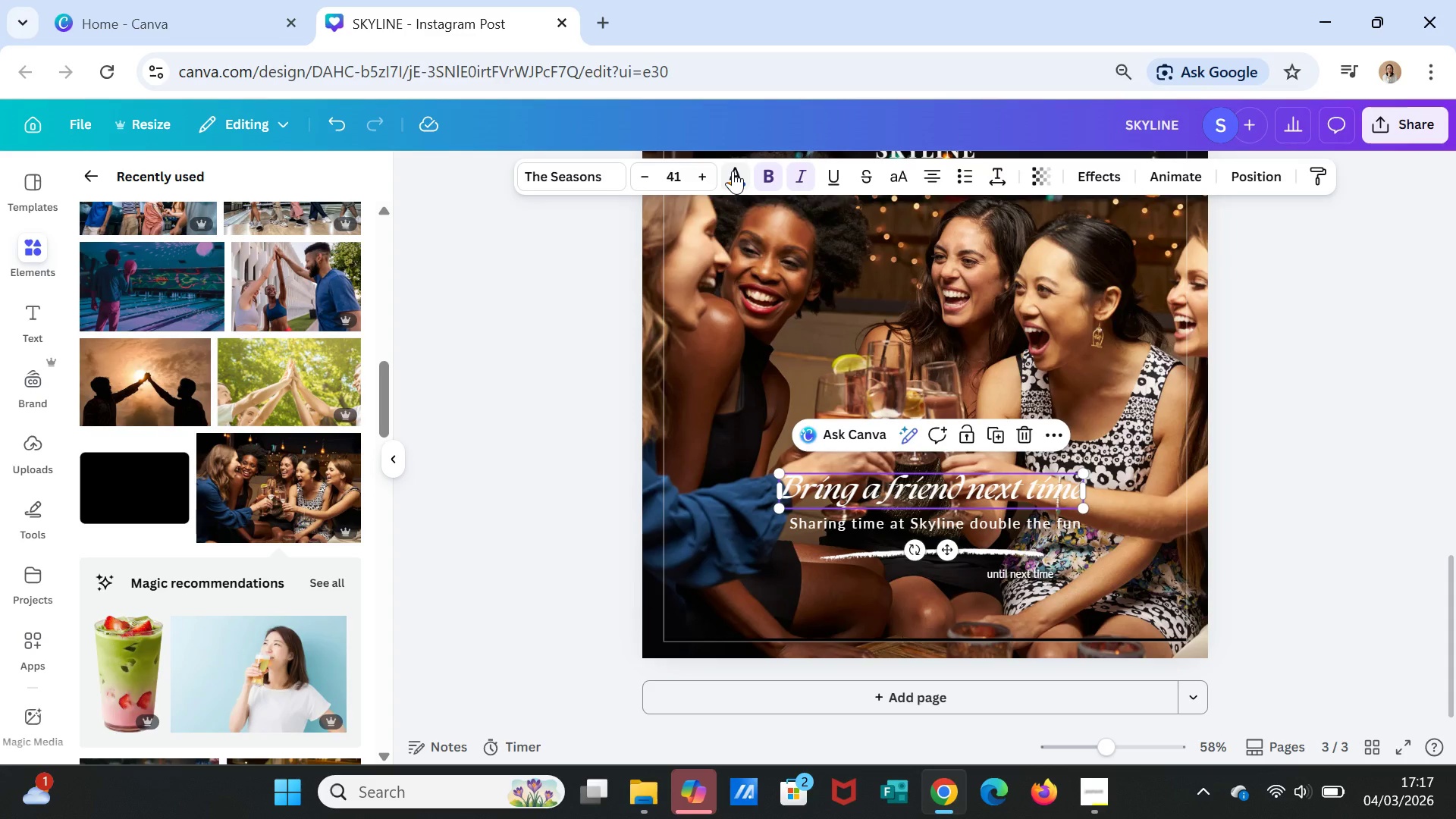 
left_click([733, 171])
 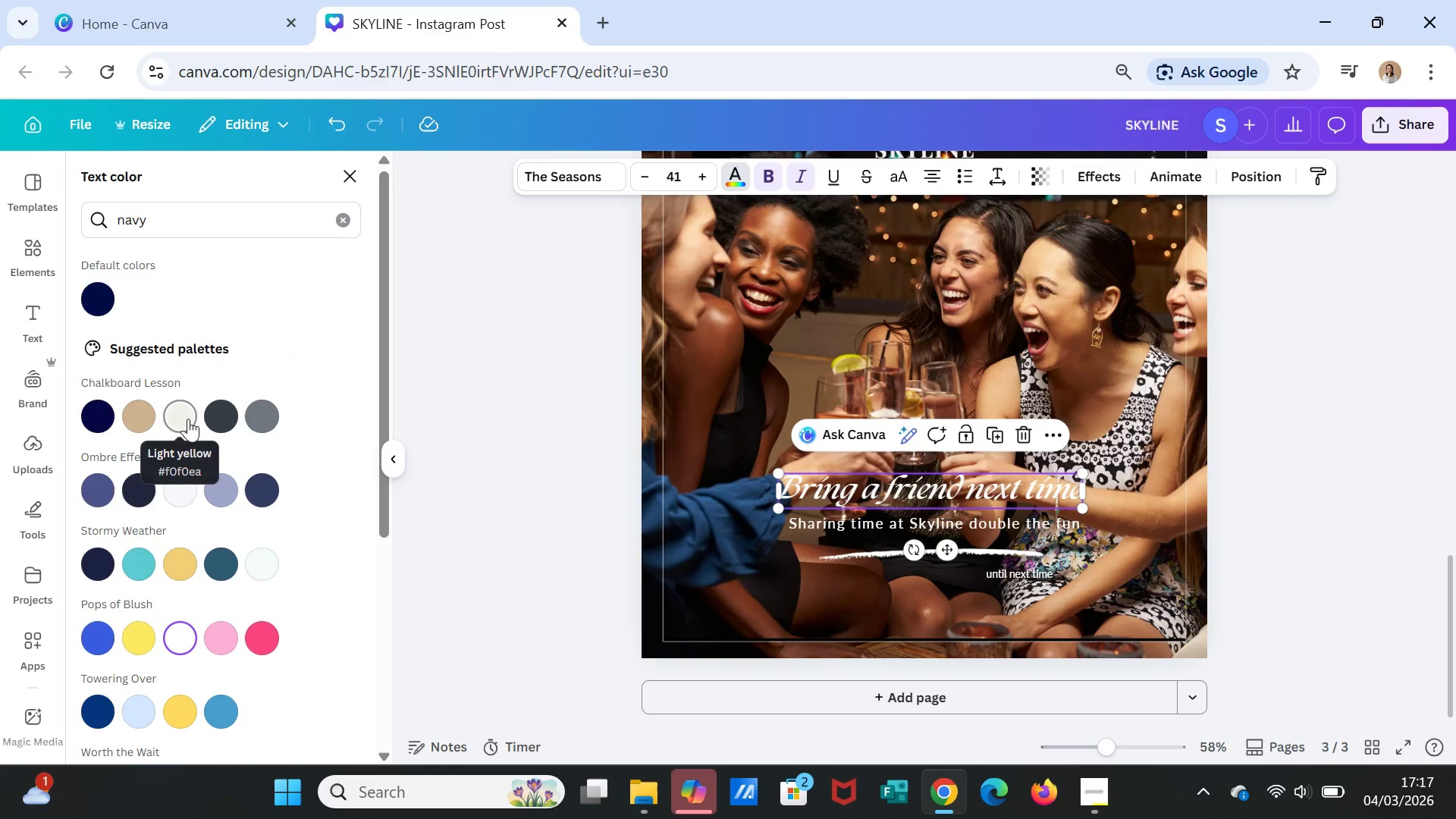 
left_click([188, 419])
 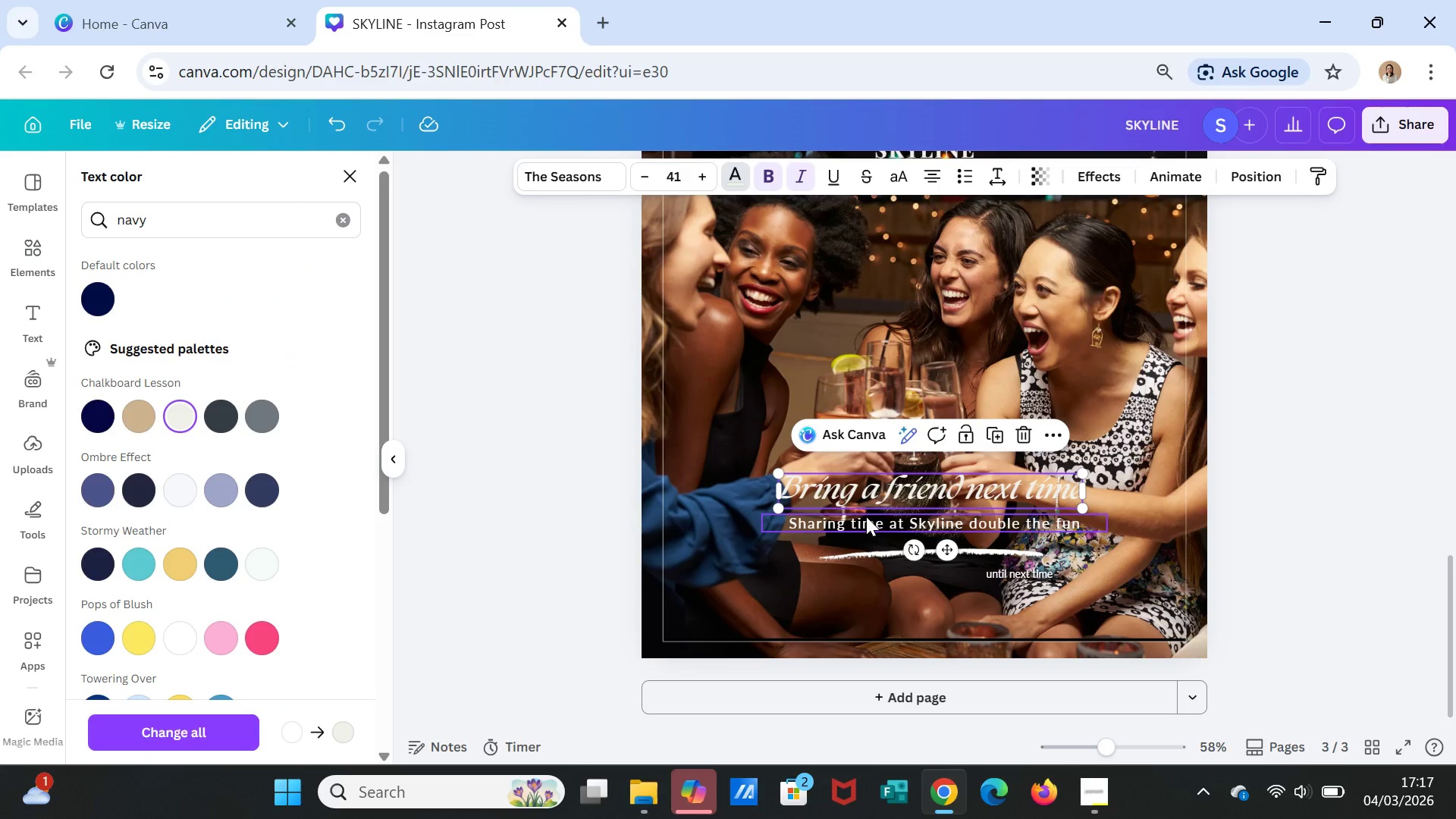 
left_click([866, 516])
 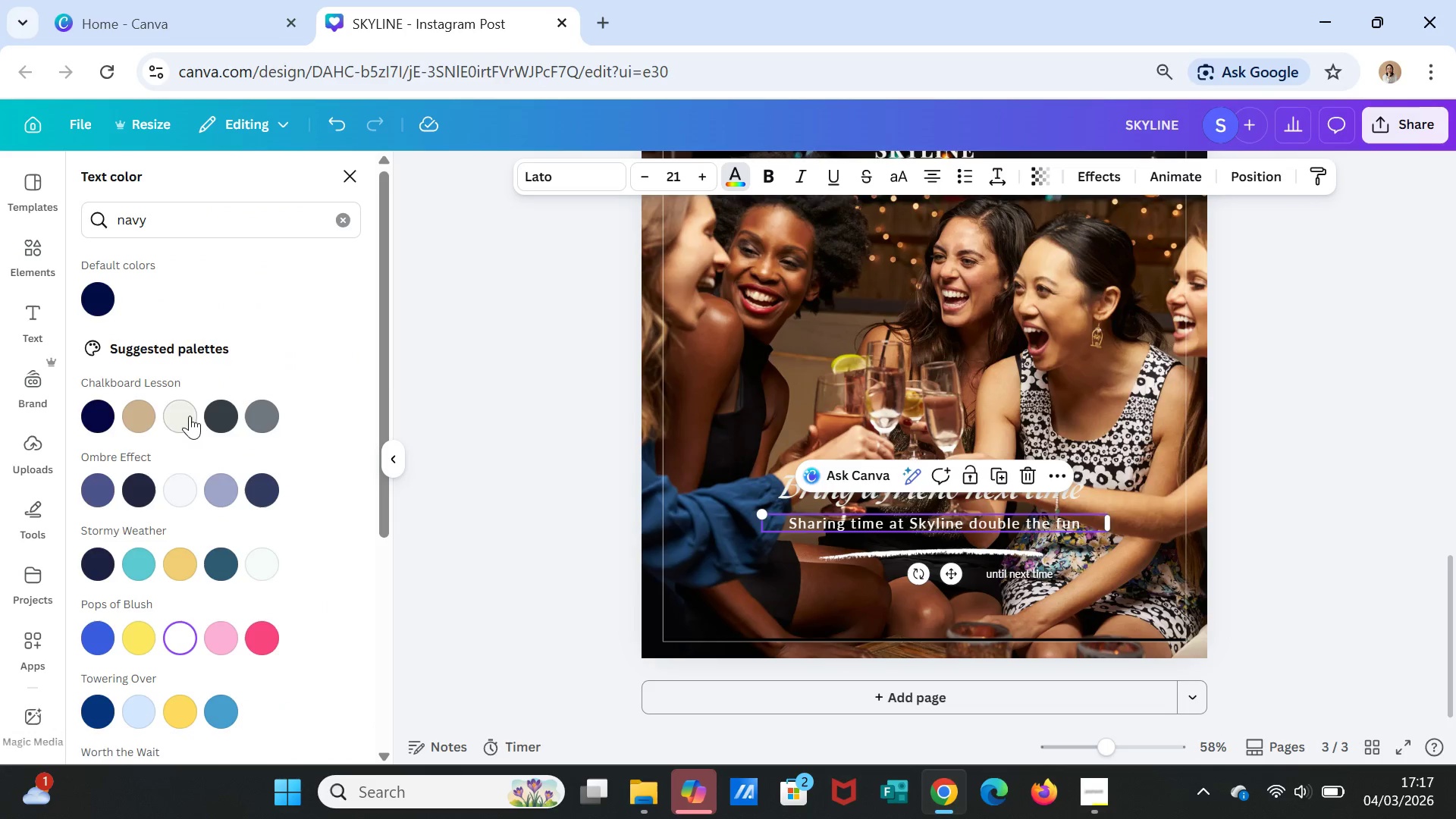 
left_click([188, 413])
 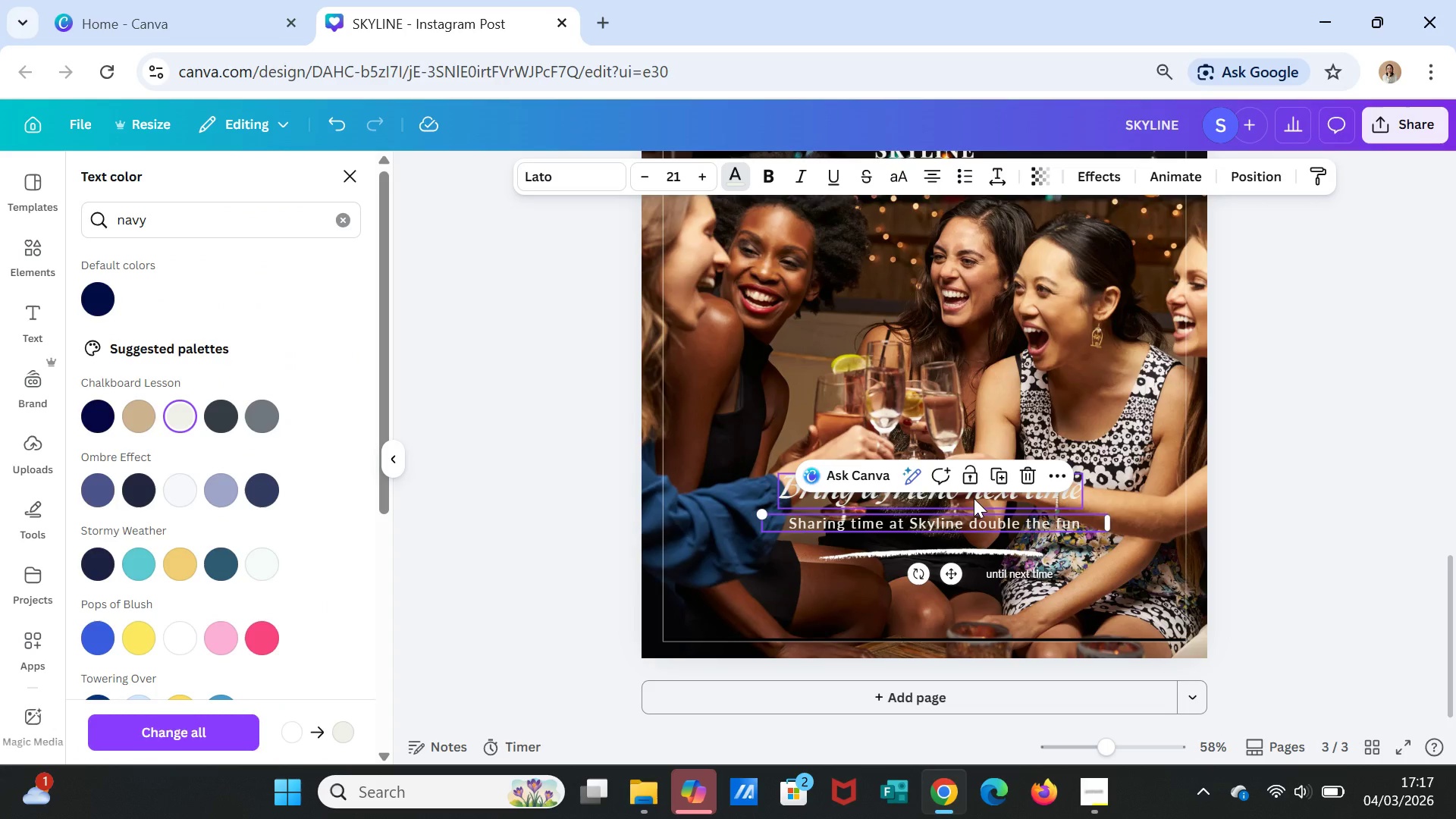 
left_click([974, 498])
 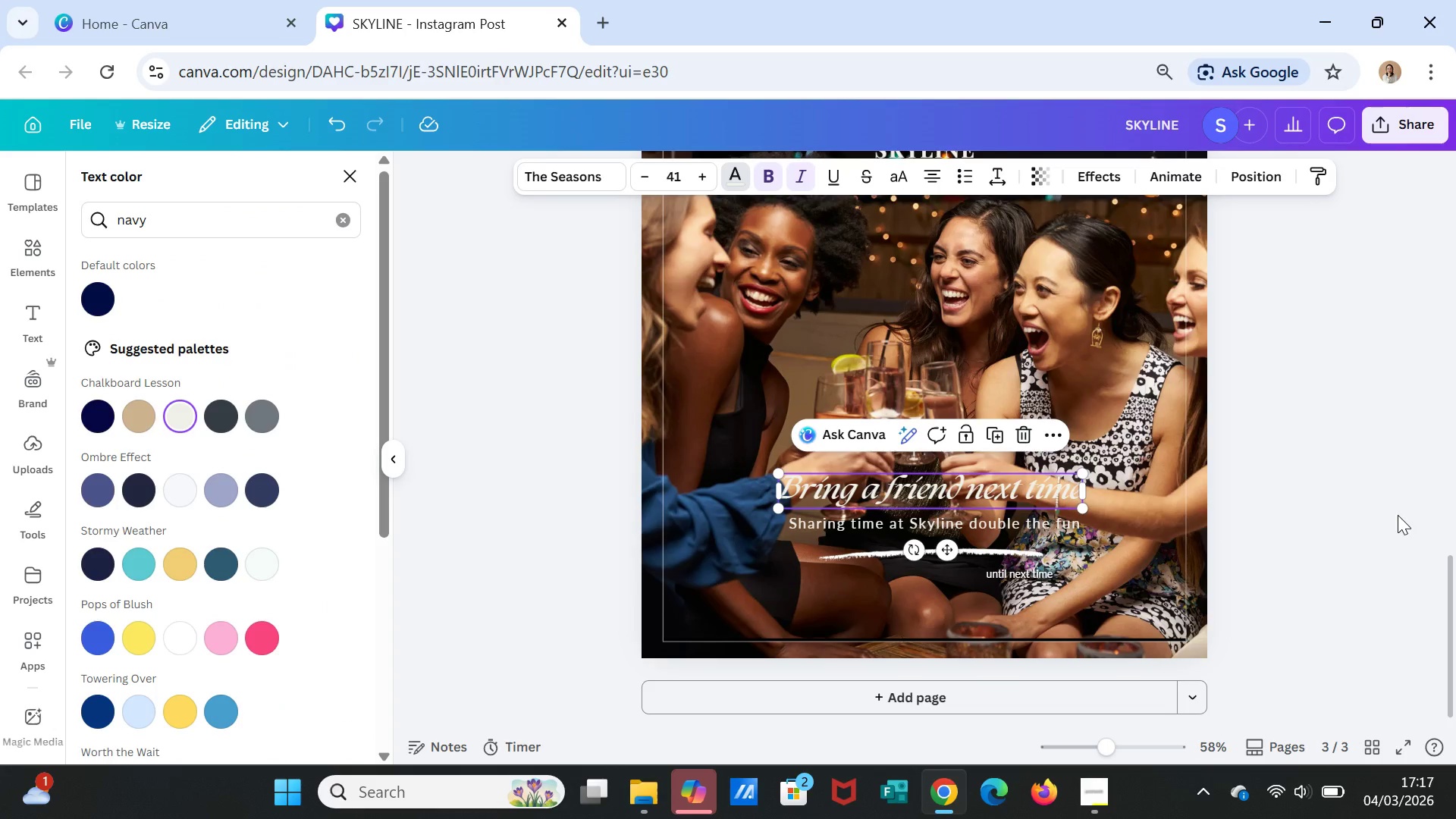 
left_click([1323, 520])
 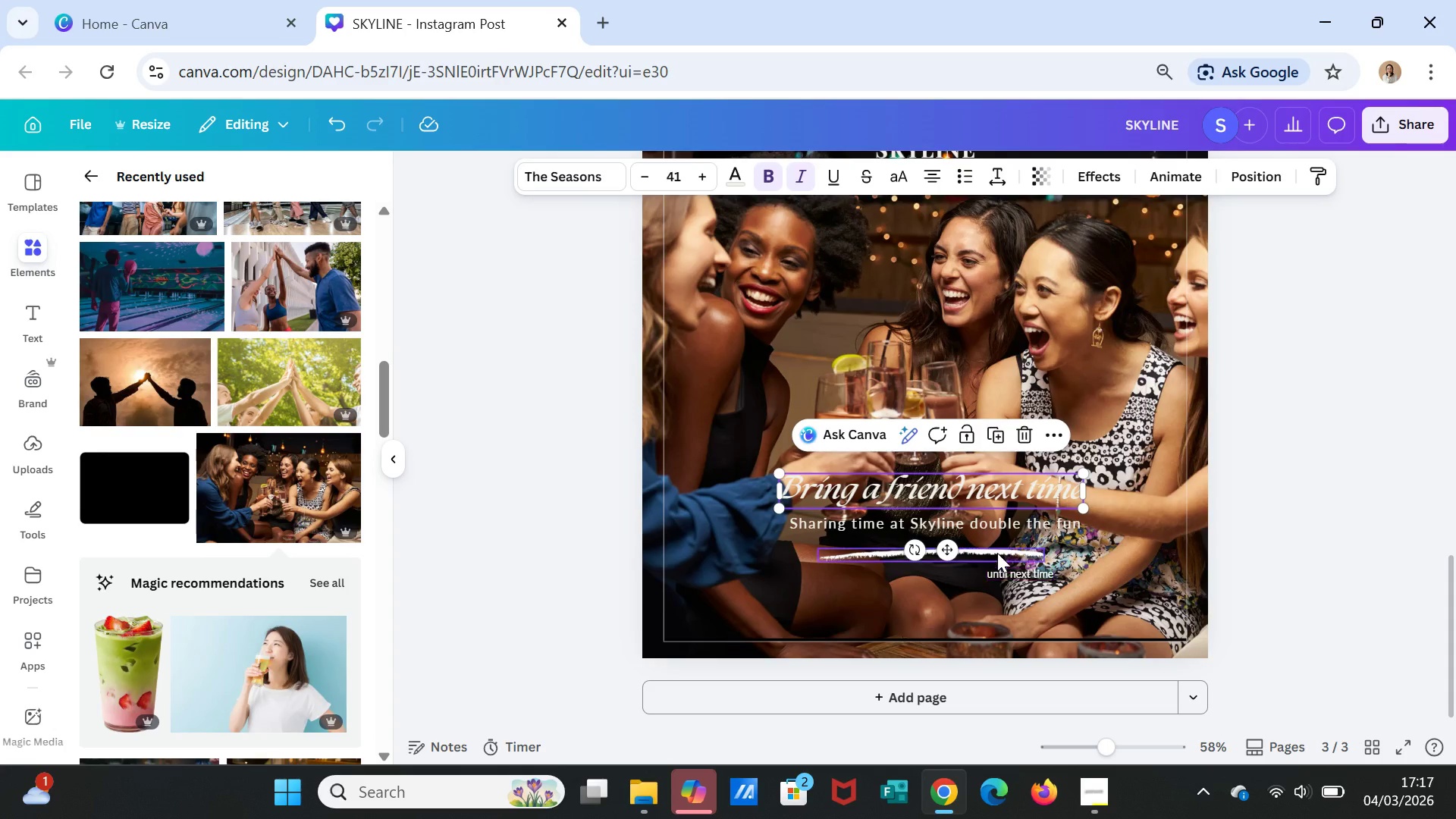 
left_click([997, 553])
 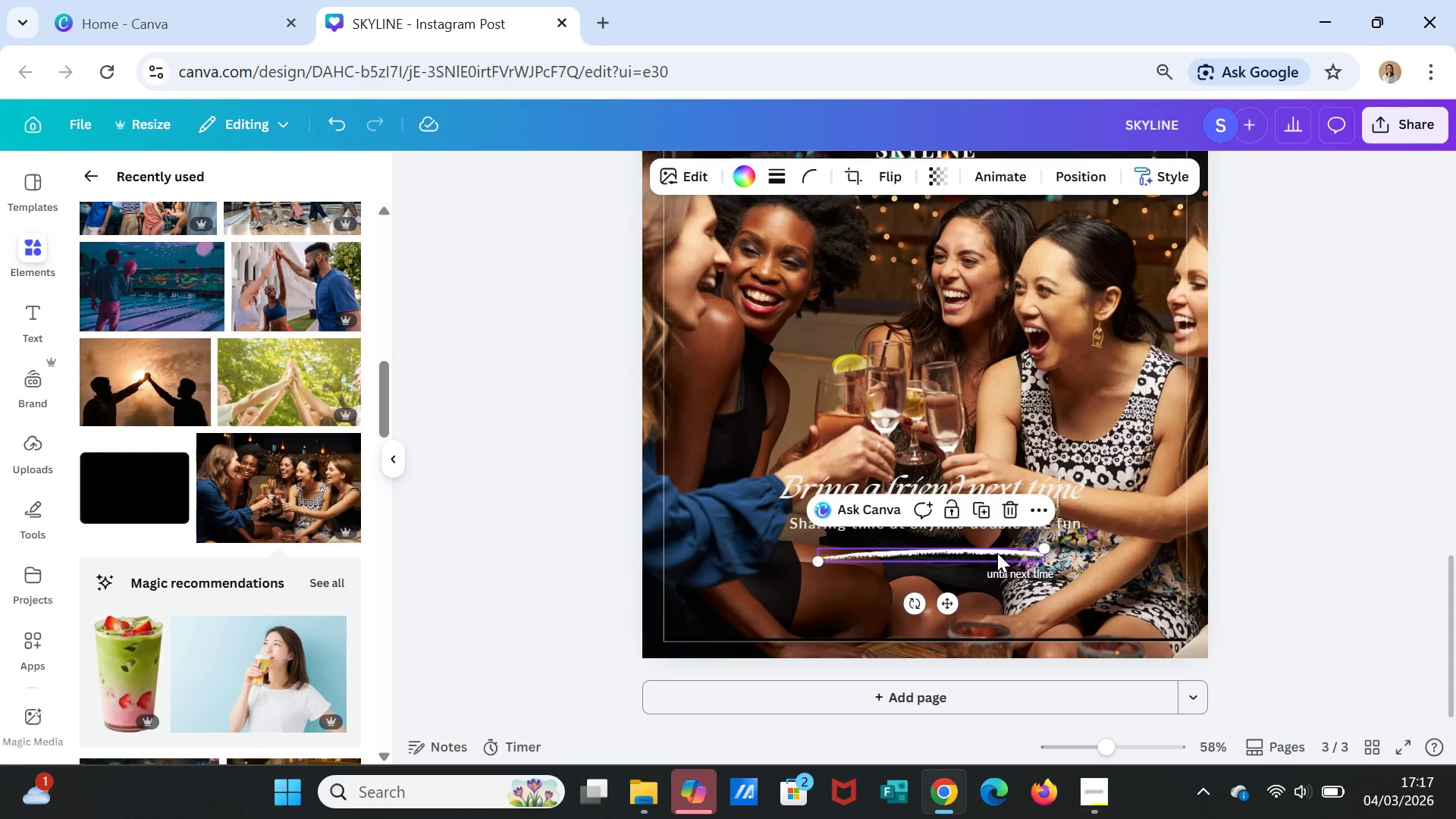 
key(Delete)
 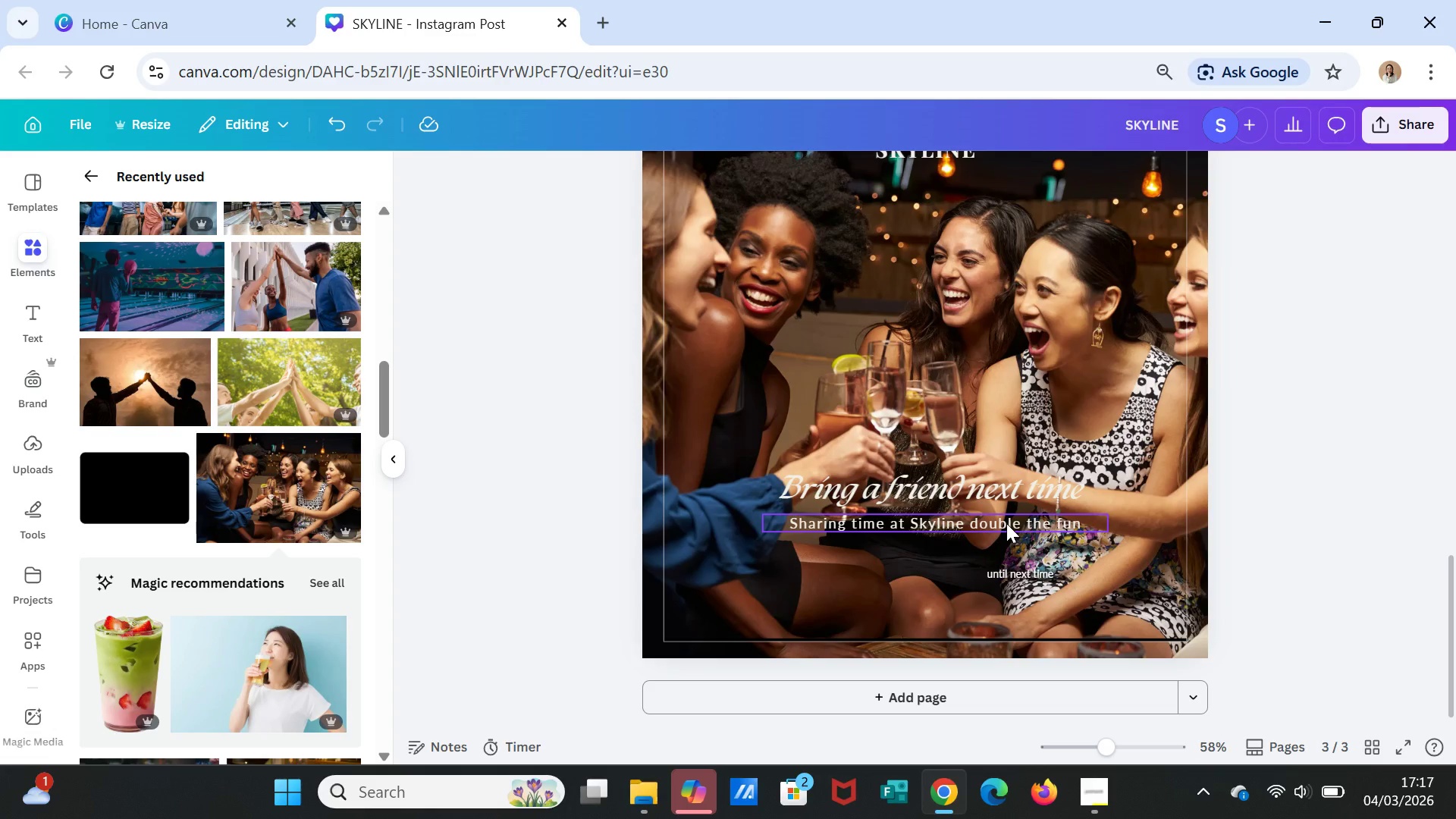 
left_click_drag(start_coordinate=[1006, 523], to_coordinate=[1003, 538])
 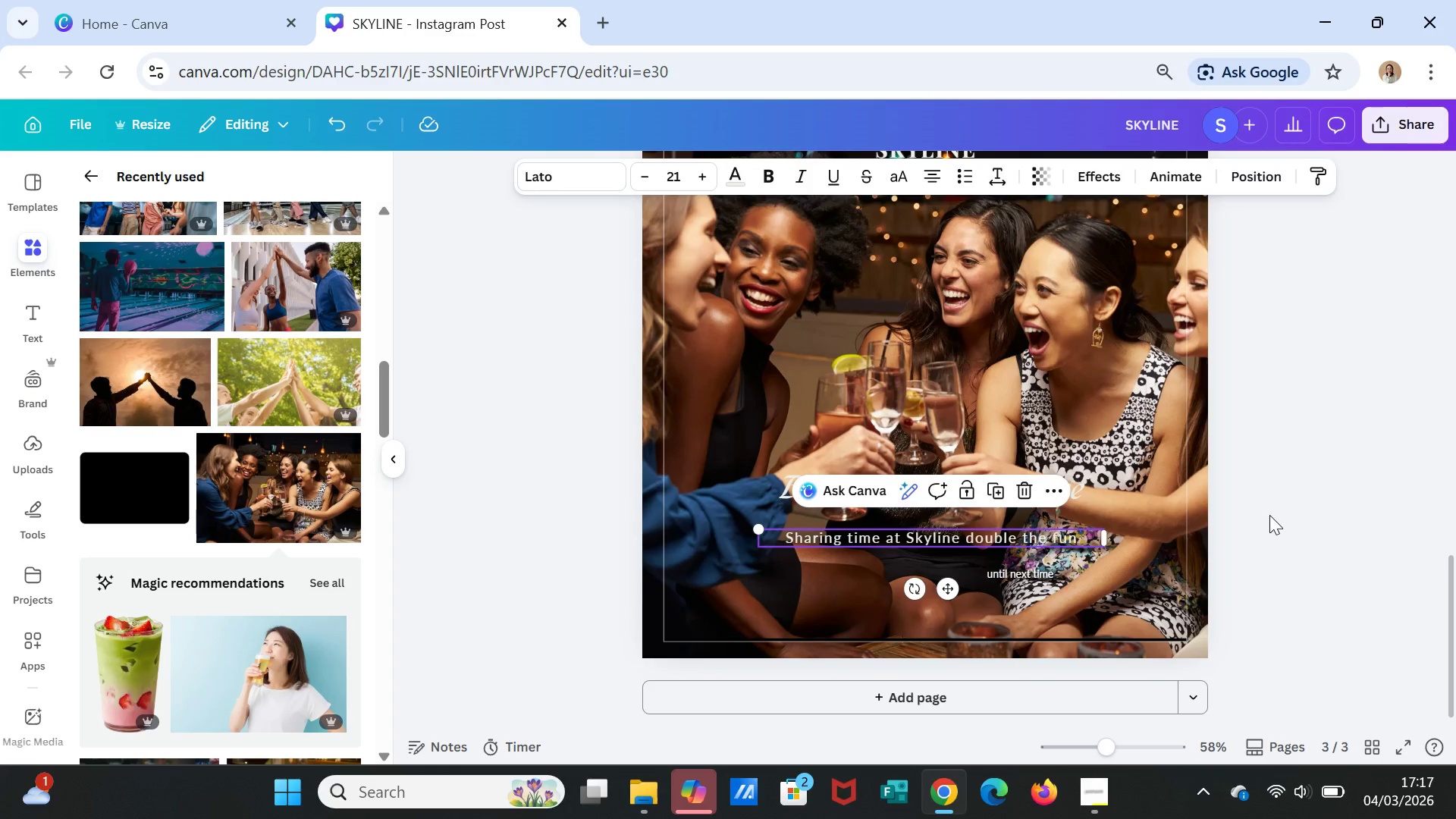 
left_click([1277, 513])
 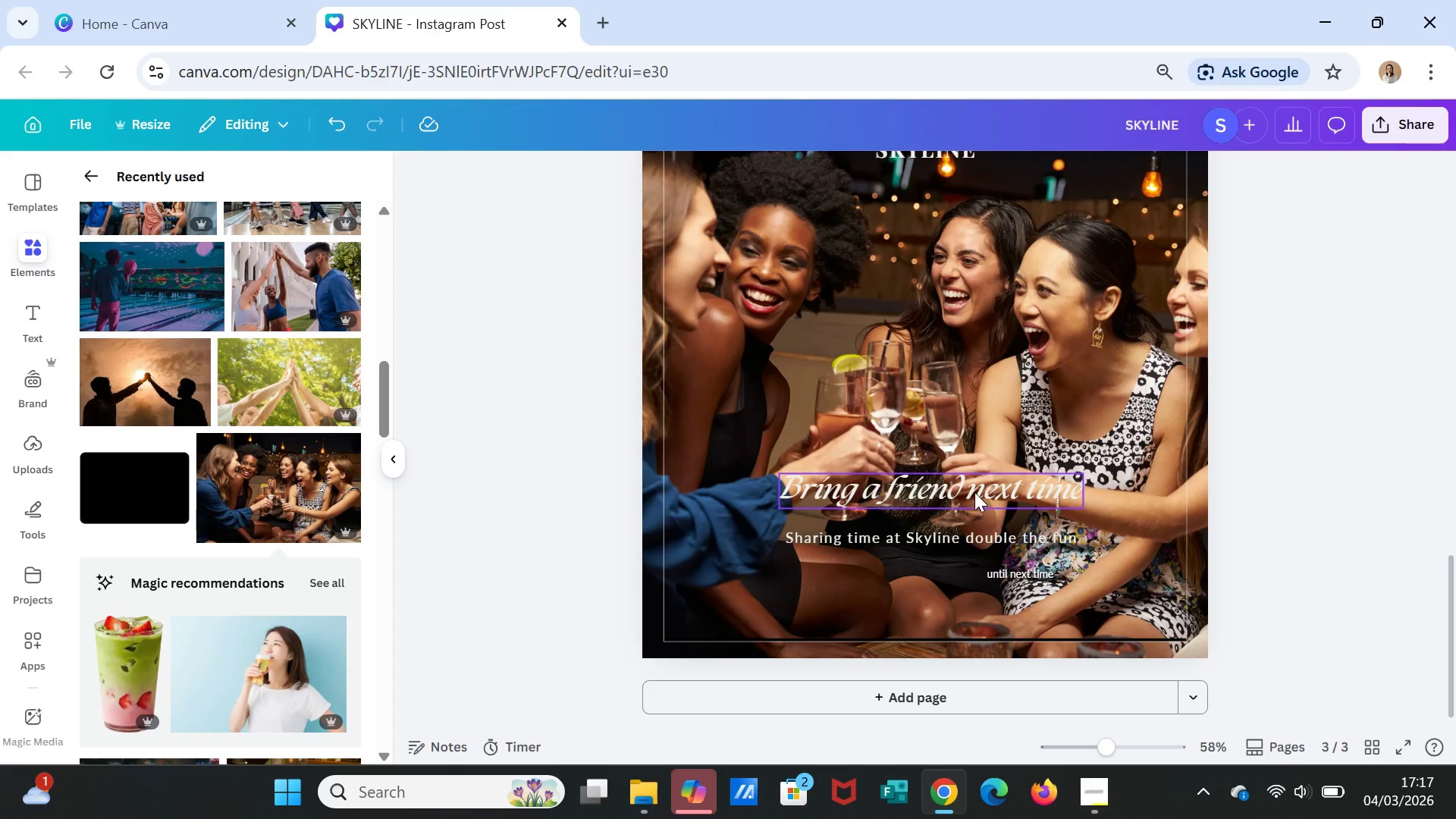 
left_click([974, 492])
 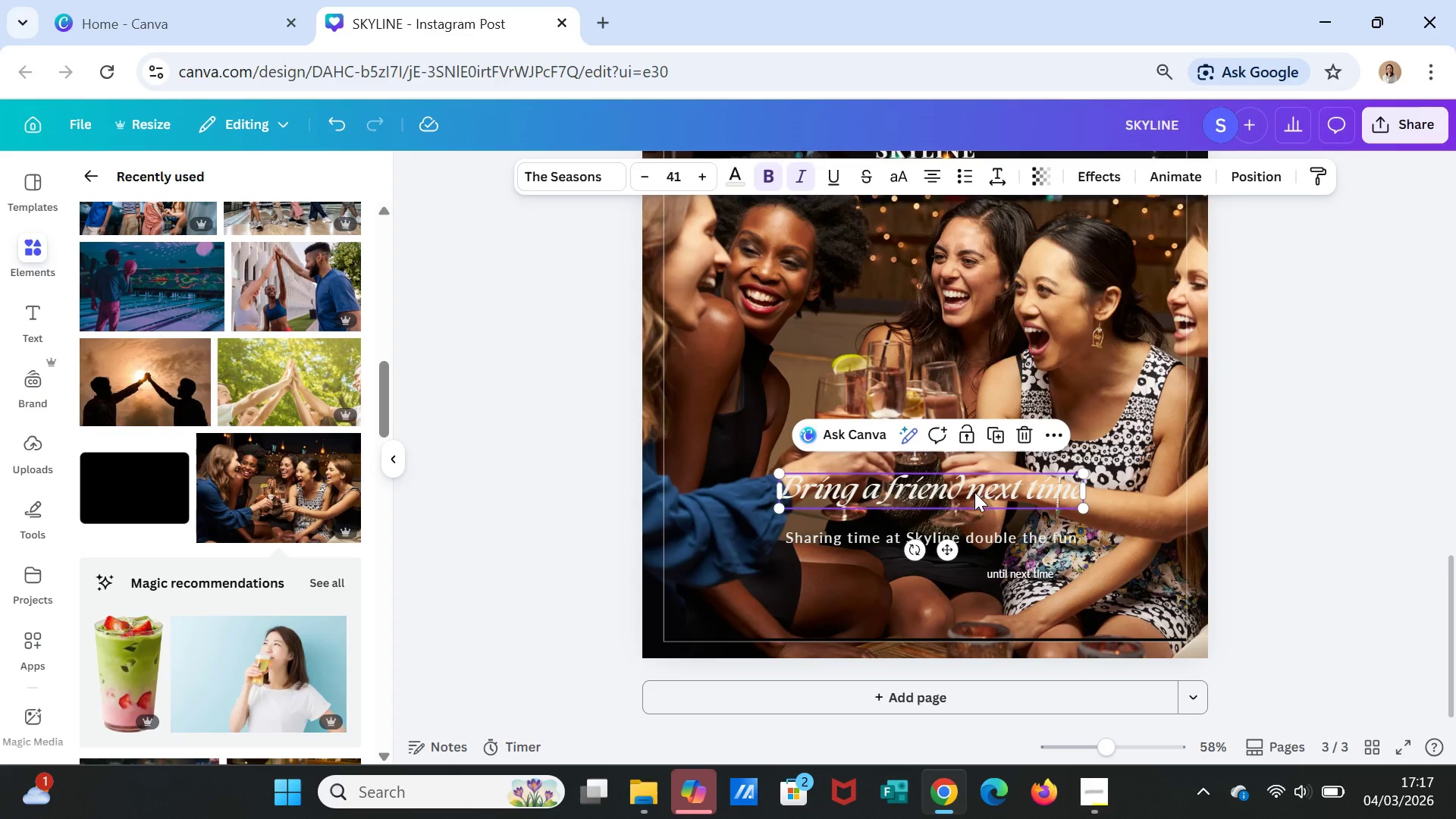 
left_click_drag(start_coordinate=[974, 492], to_coordinate=[974, 502])
 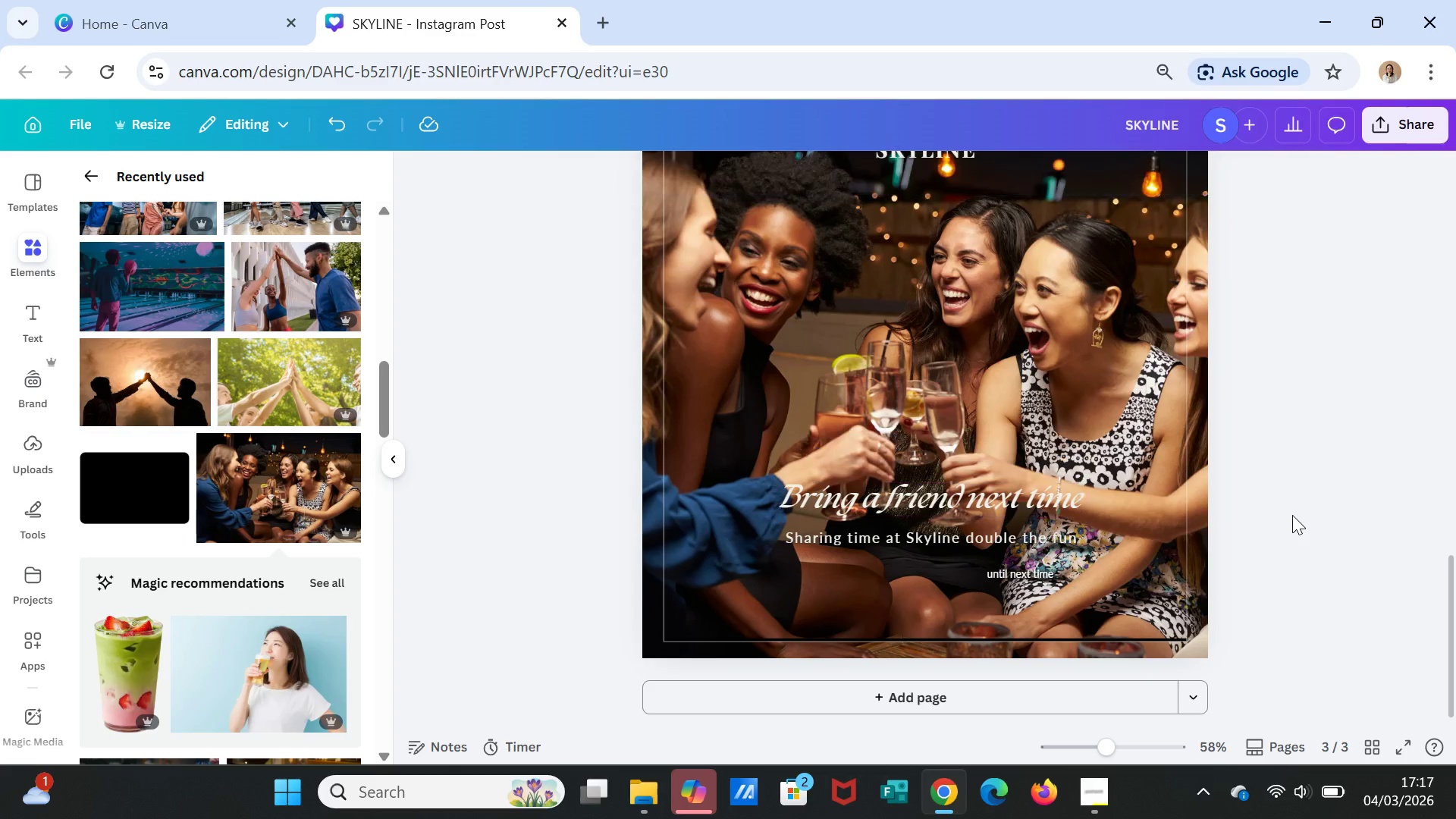 
left_click([1292, 515])
 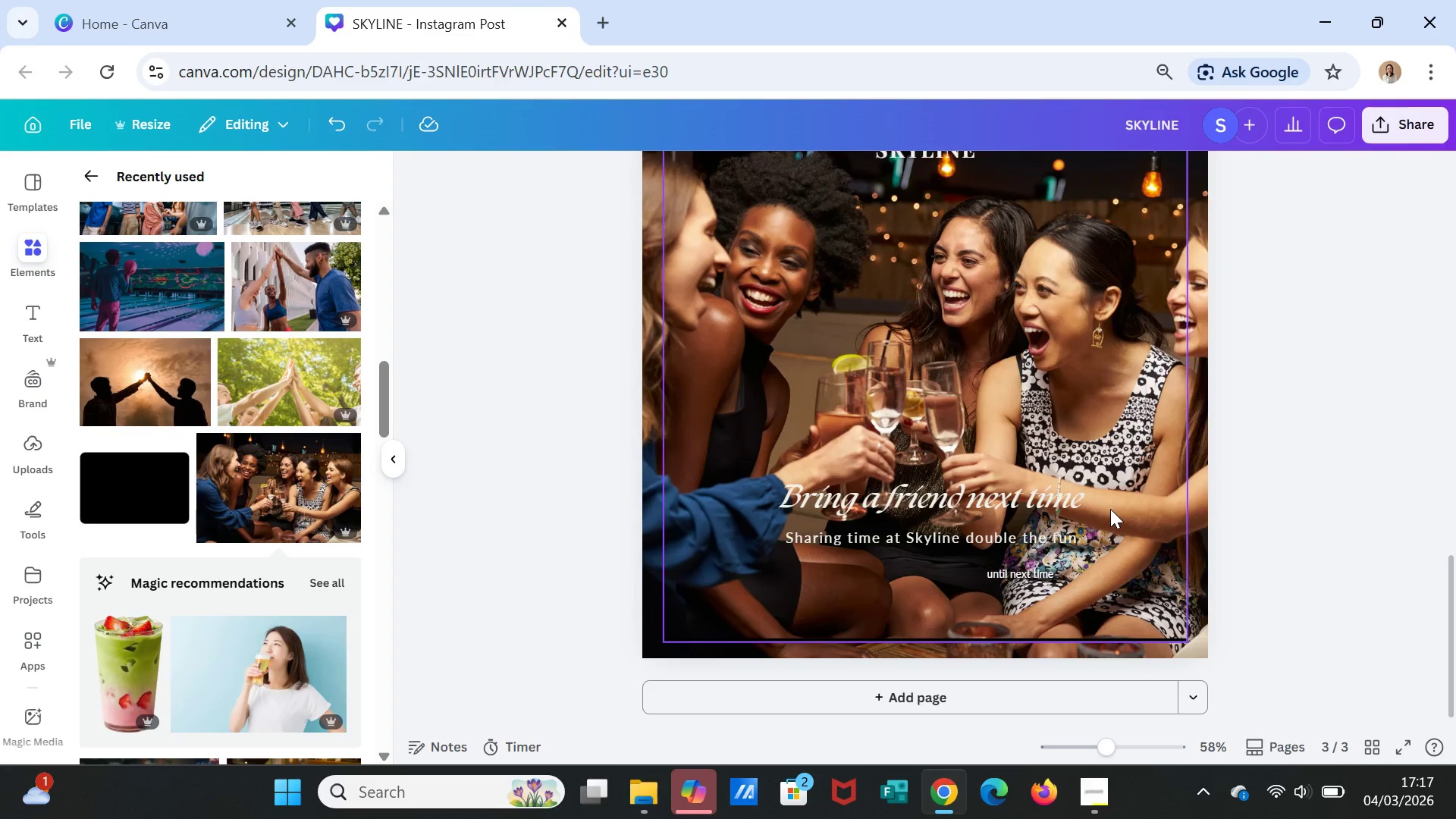 
wait(5.42)
 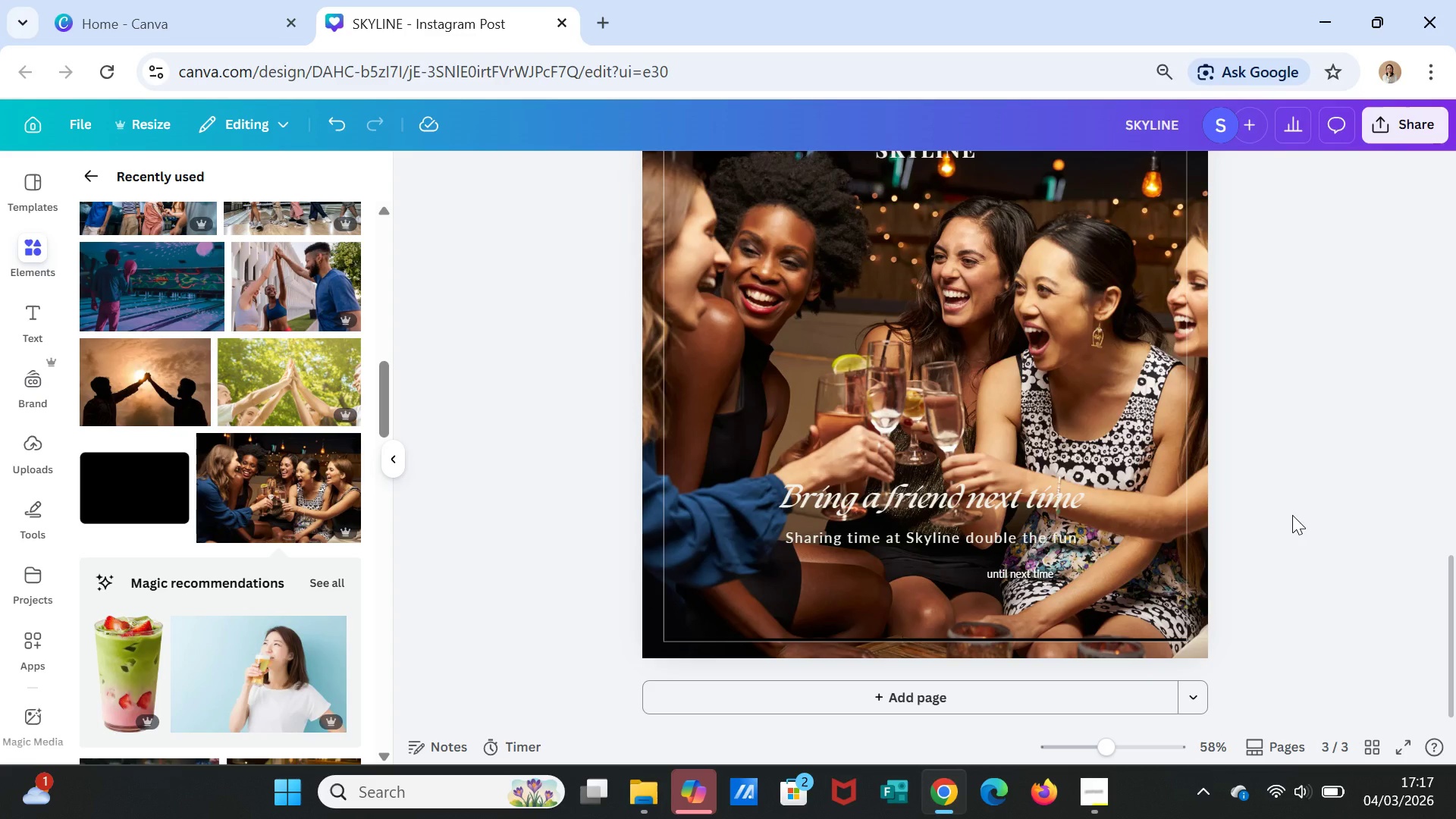 
left_click_drag(start_coordinate=[1056, 506], to_coordinate=[971, 504])
 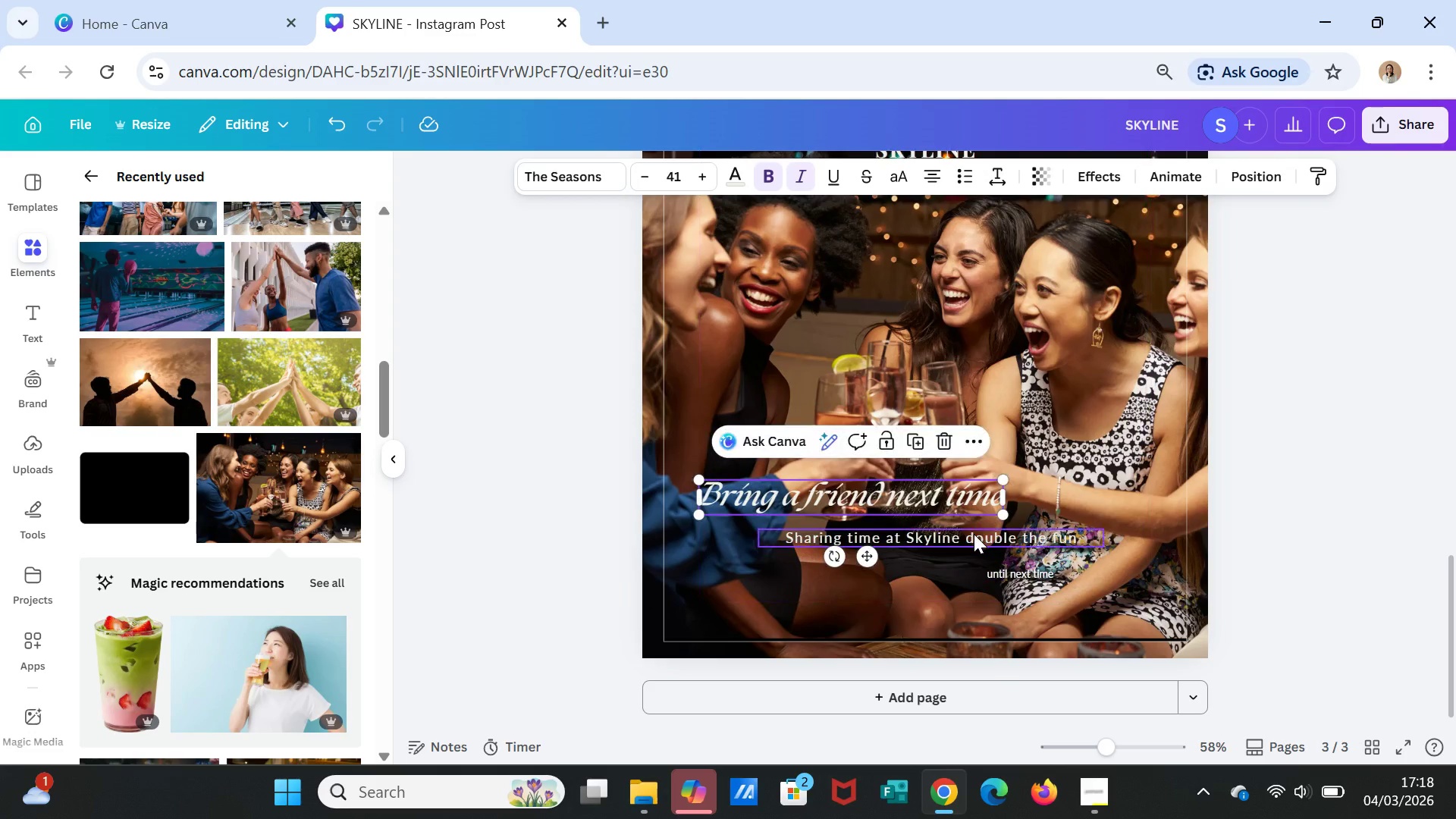 
left_click([974, 534])
 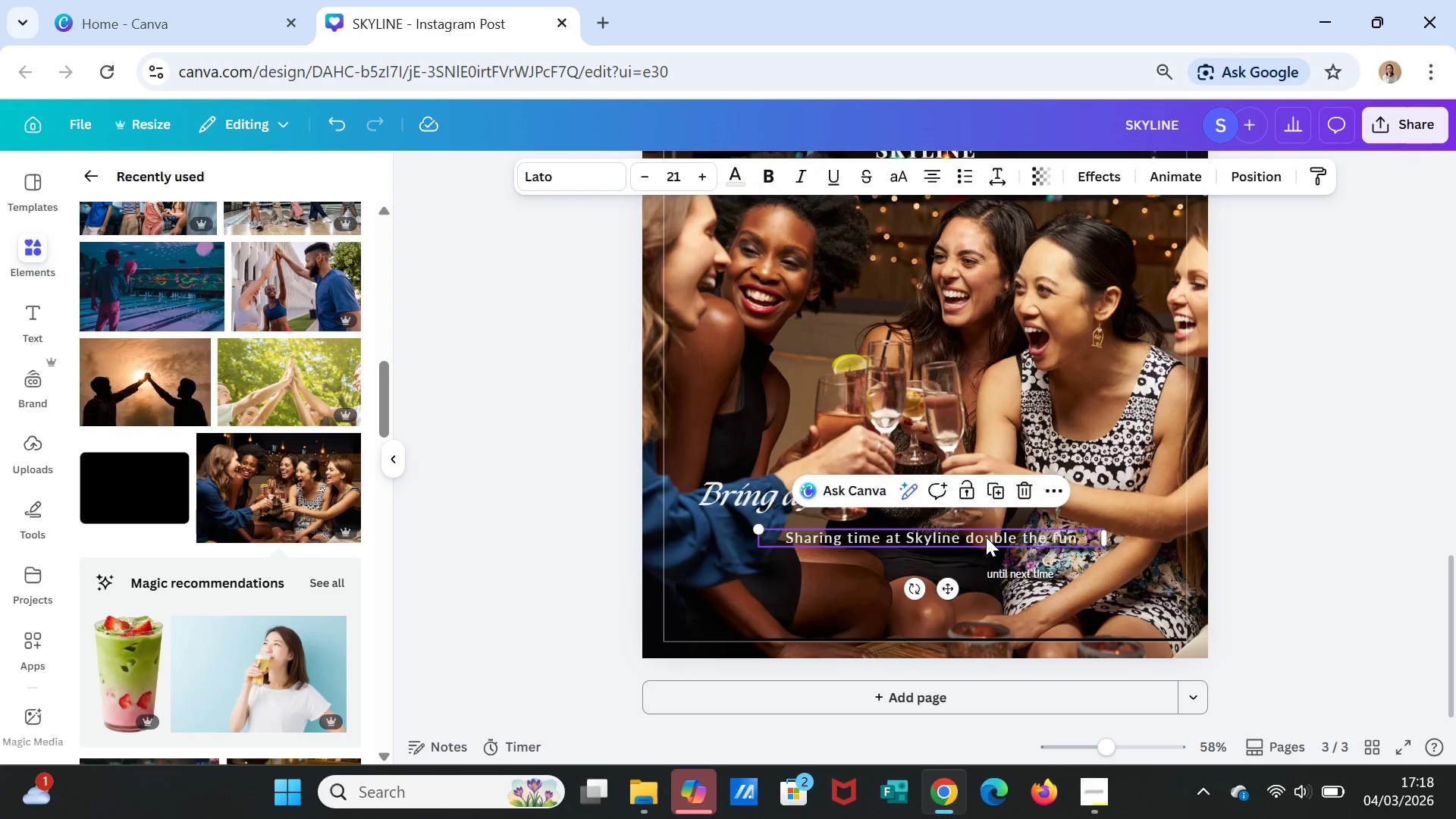 
left_click_drag(start_coordinate=[986, 537], to_coordinate=[931, 526])
 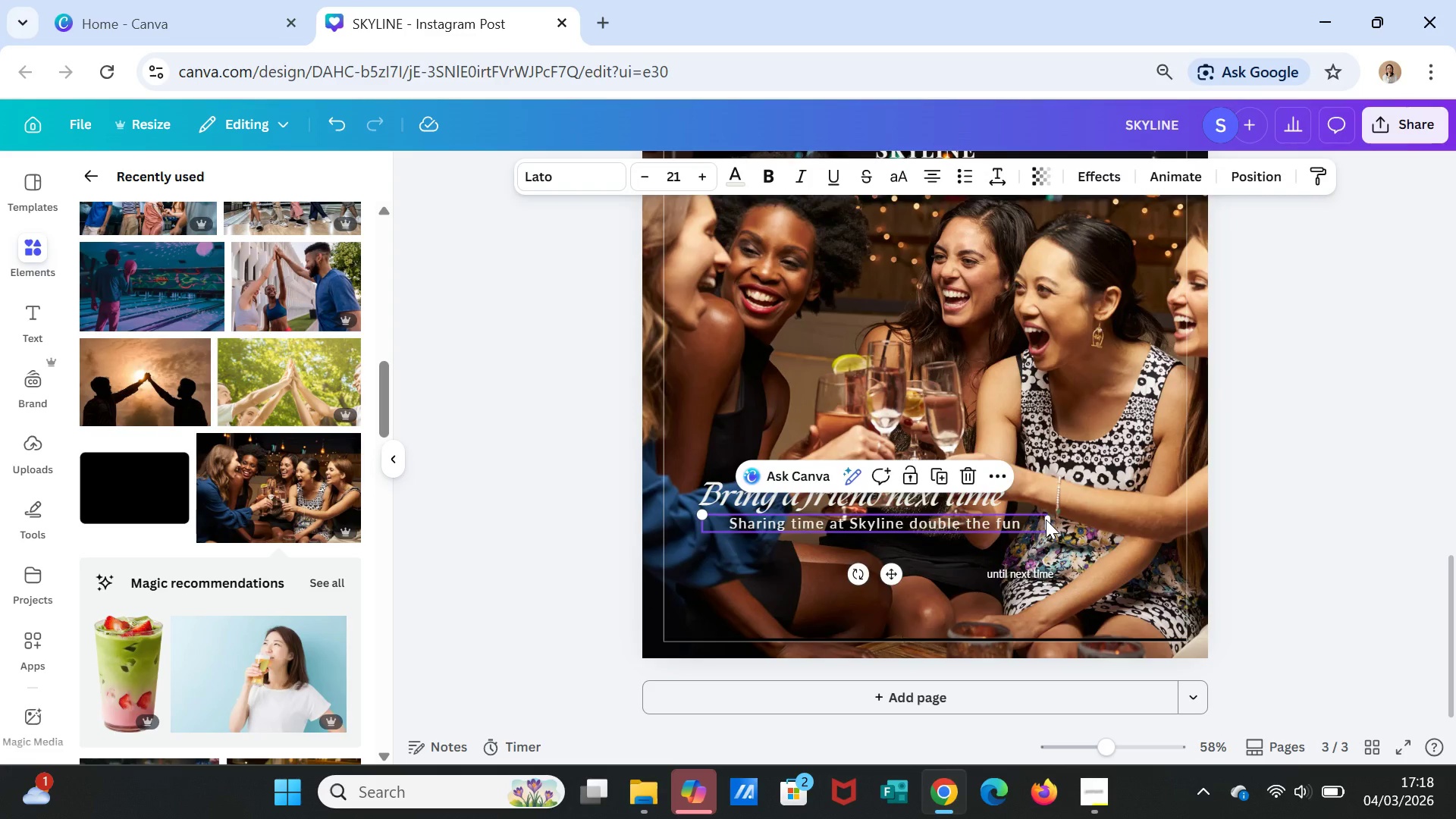 
left_click([1046, 519])
 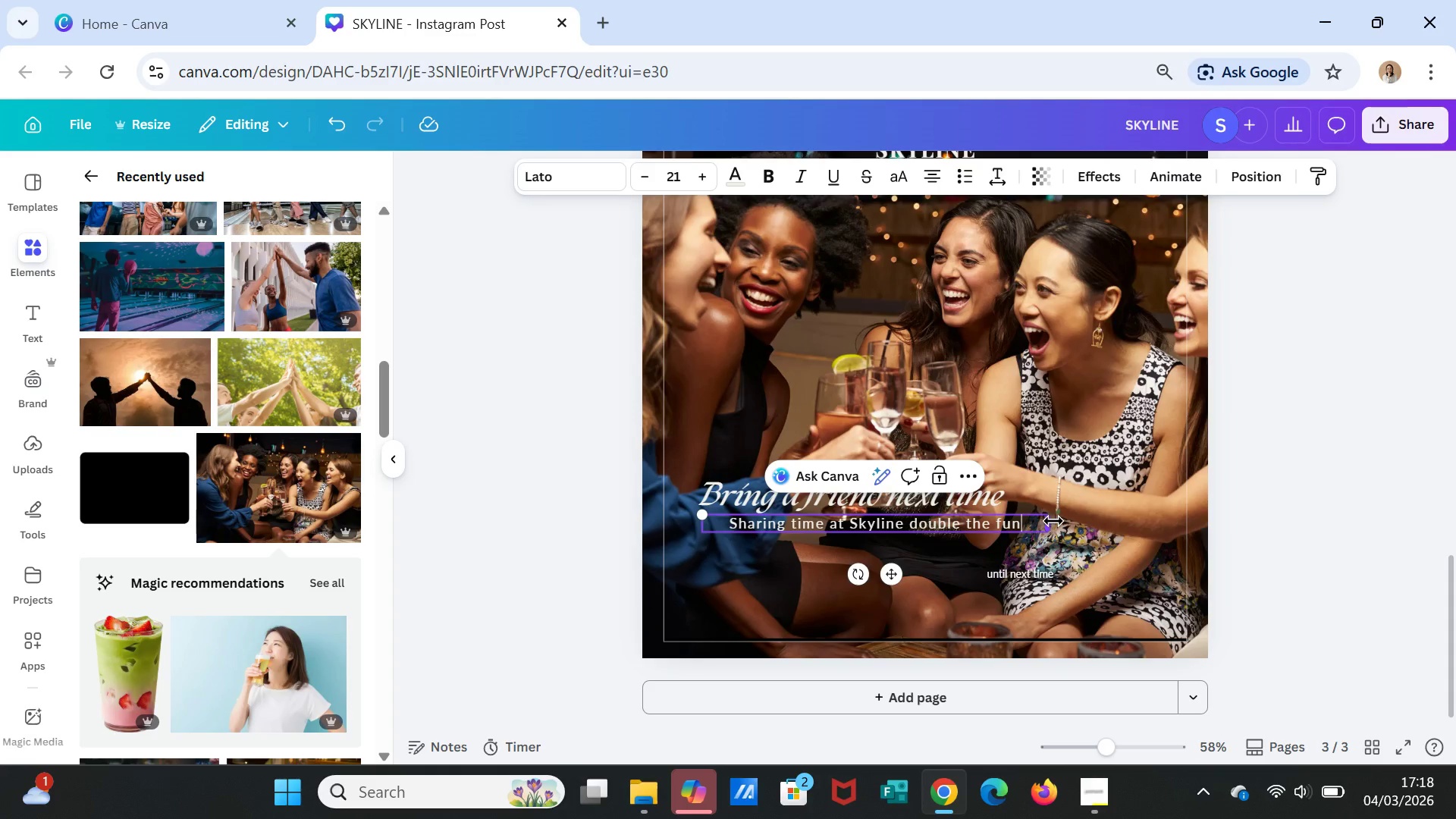 
left_click_drag(start_coordinate=[1053, 521], to_coordinate=[1001, 522])
 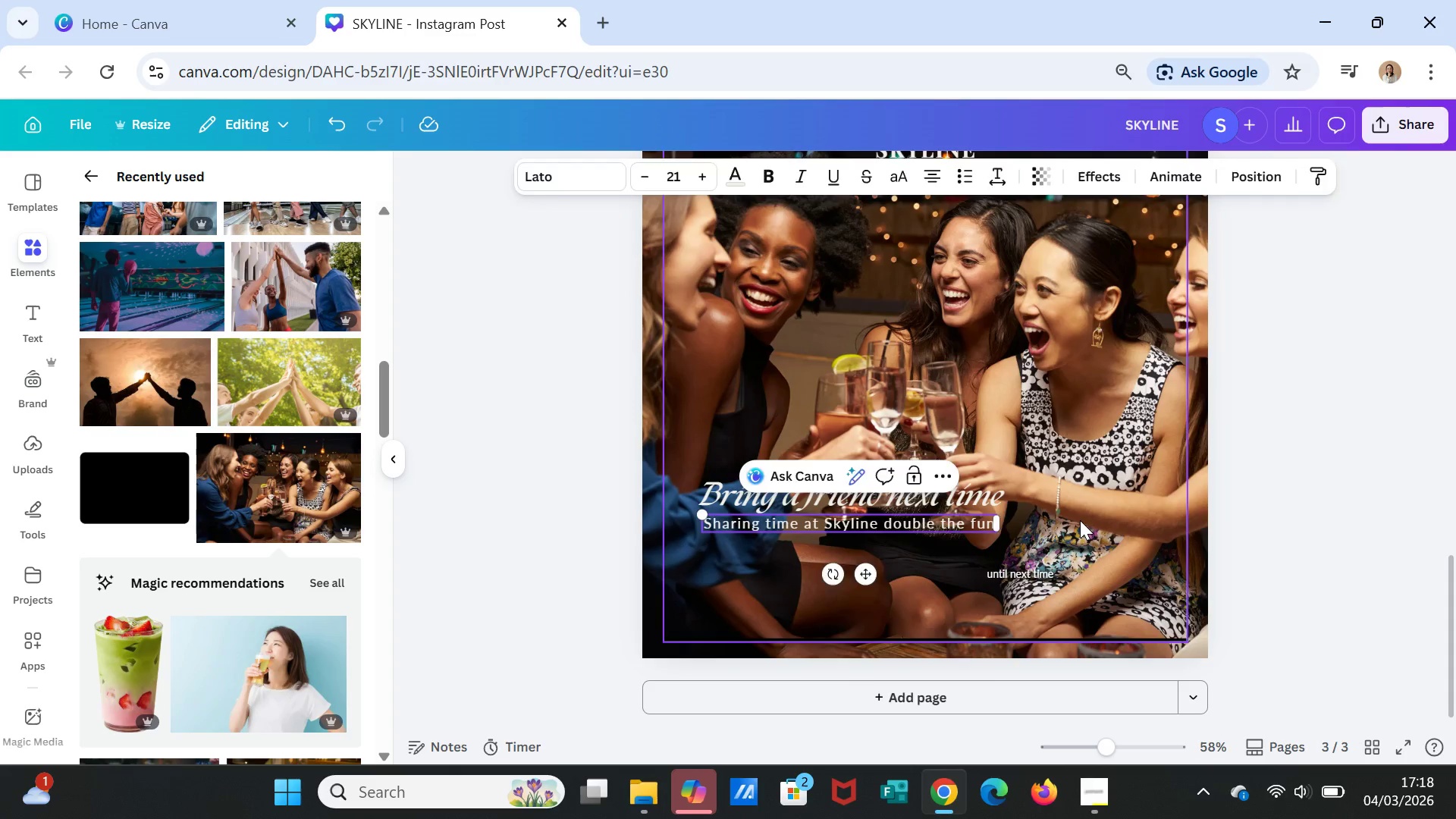 
left_click([1080, 520])
 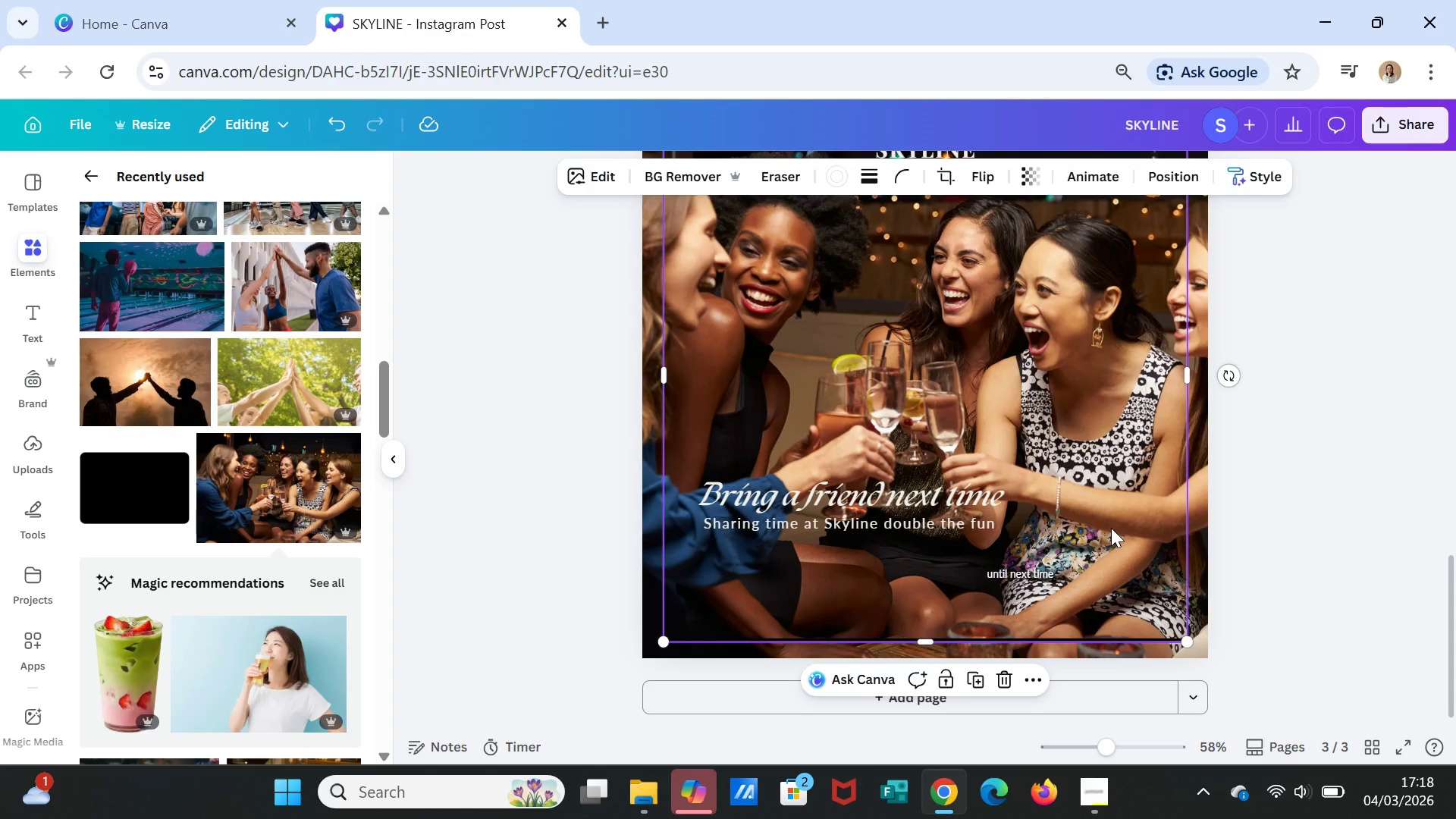 
wait(7.55)
 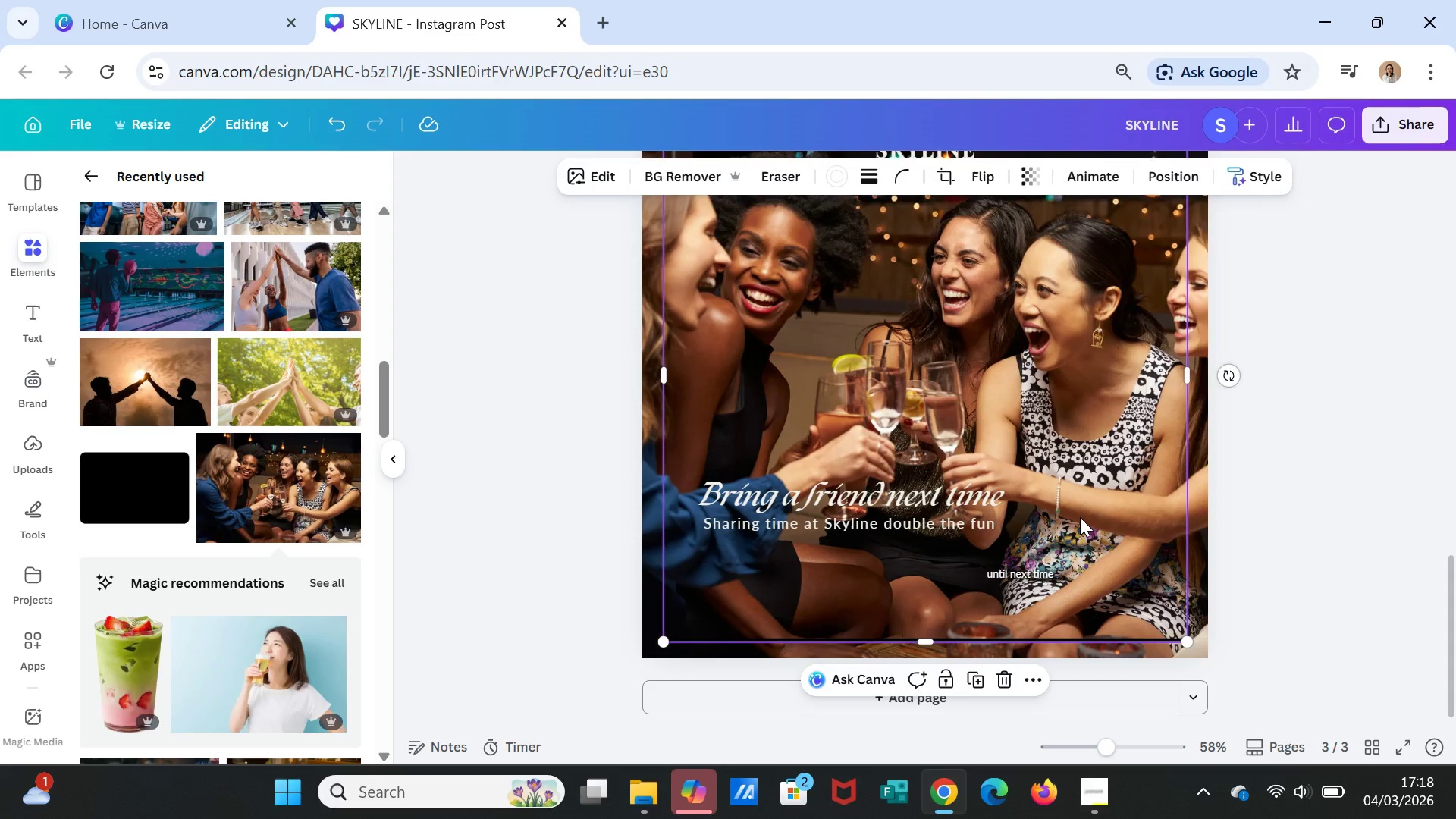 
left_click([1004, 575])
 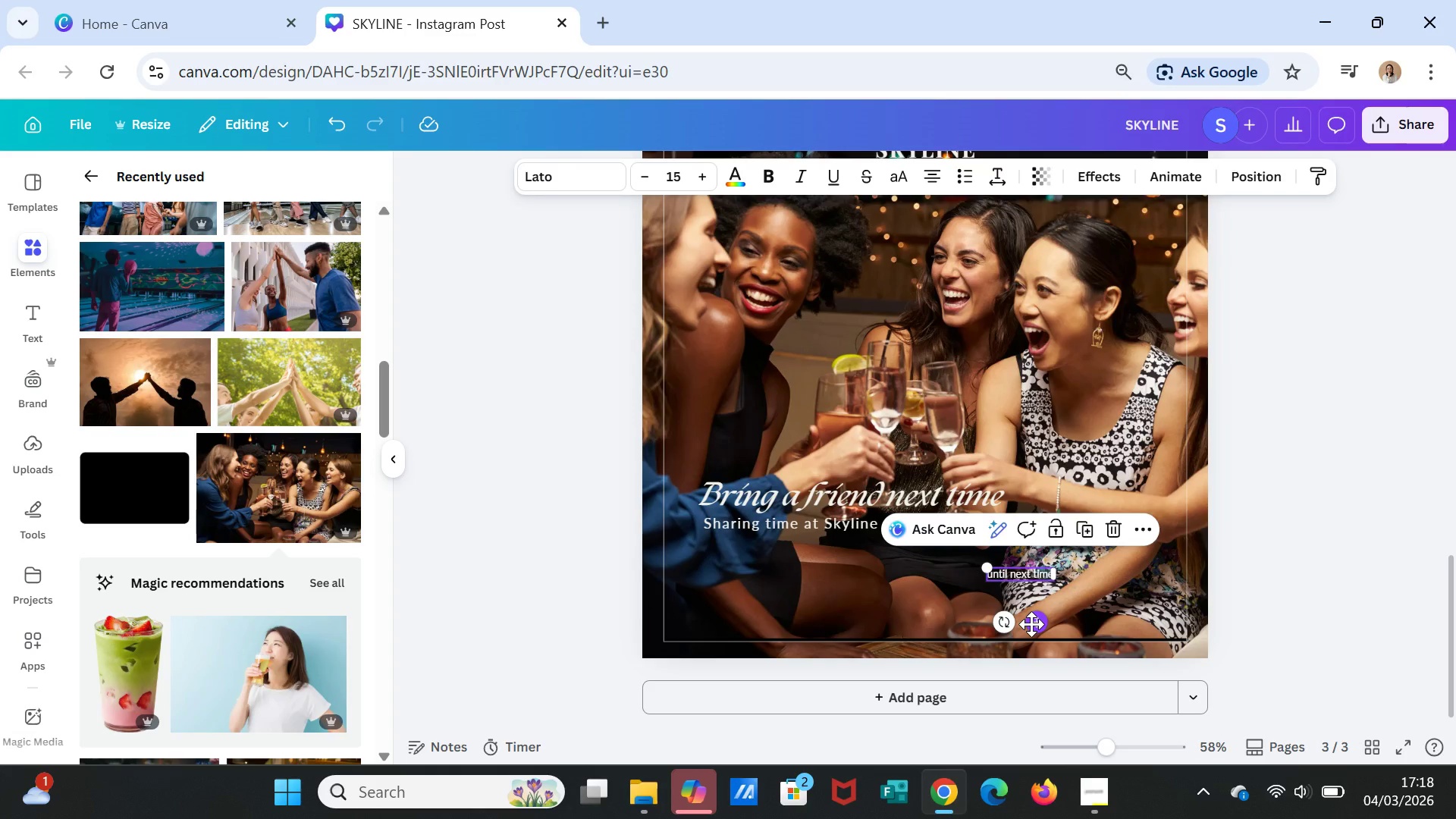 
left_click_drag(start_coordinate=[1033, 624], to_coordinate=[822, 611])
 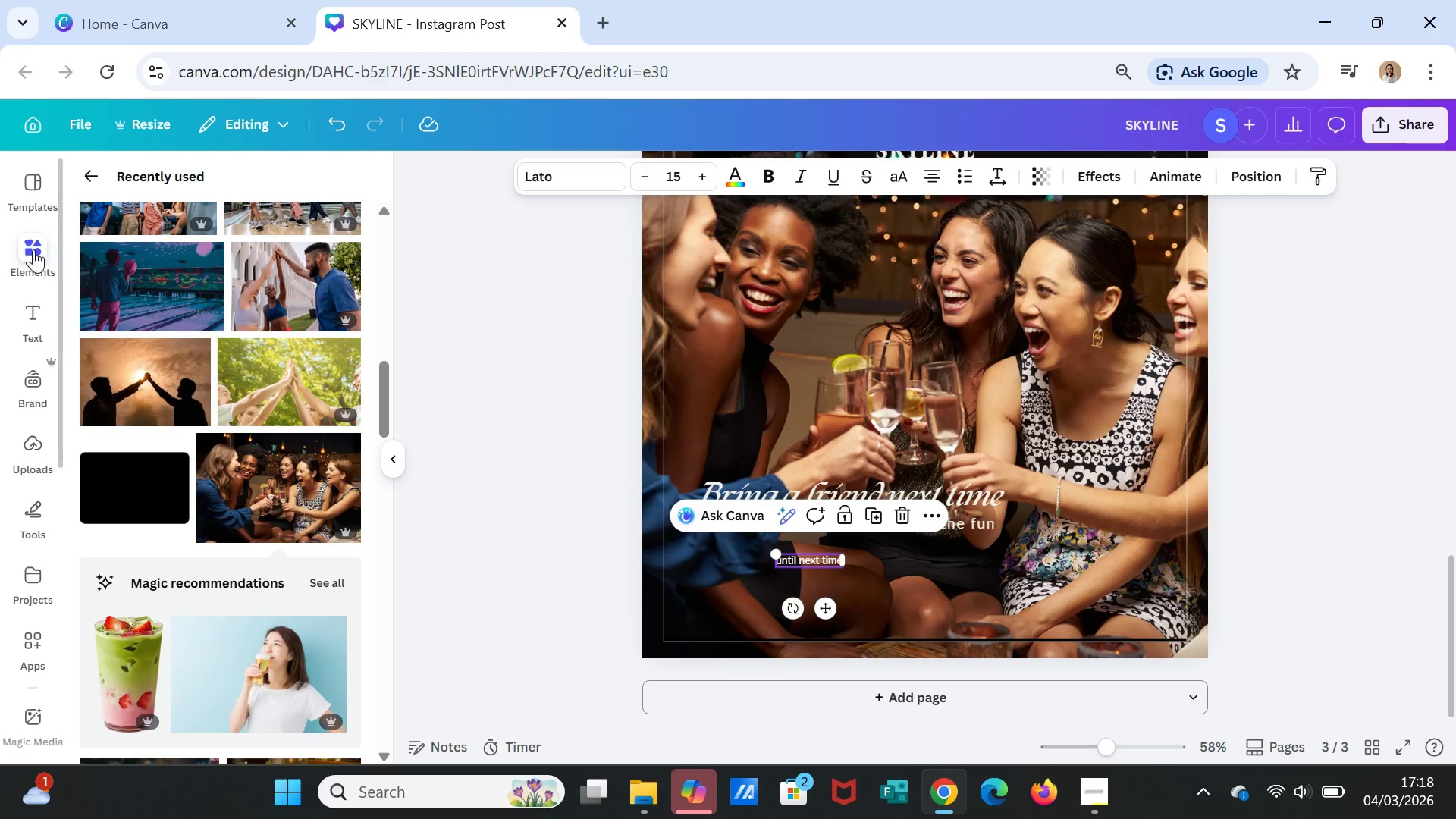 
left_click([31, 240])
 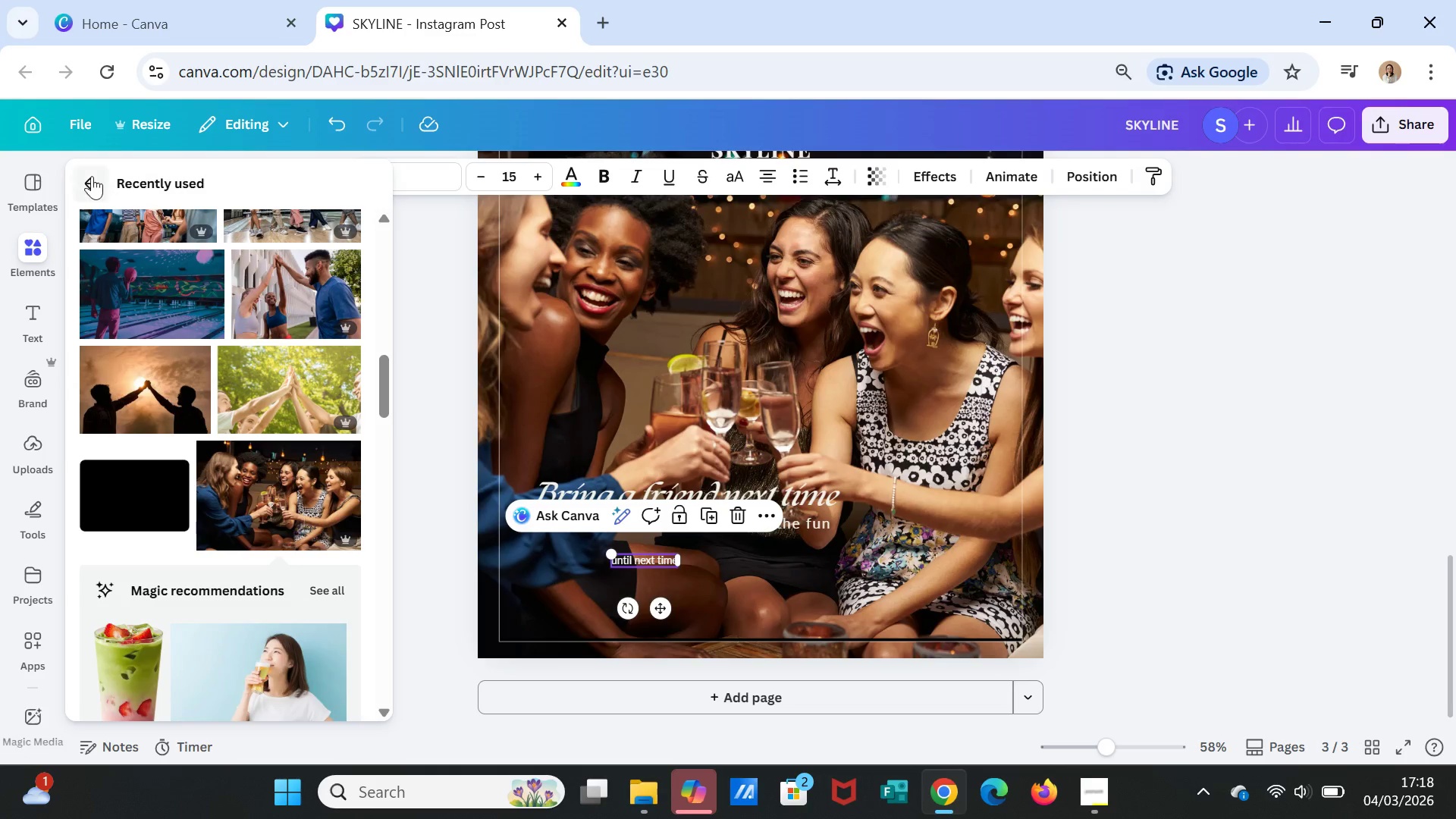 
left_click([79, 173])
 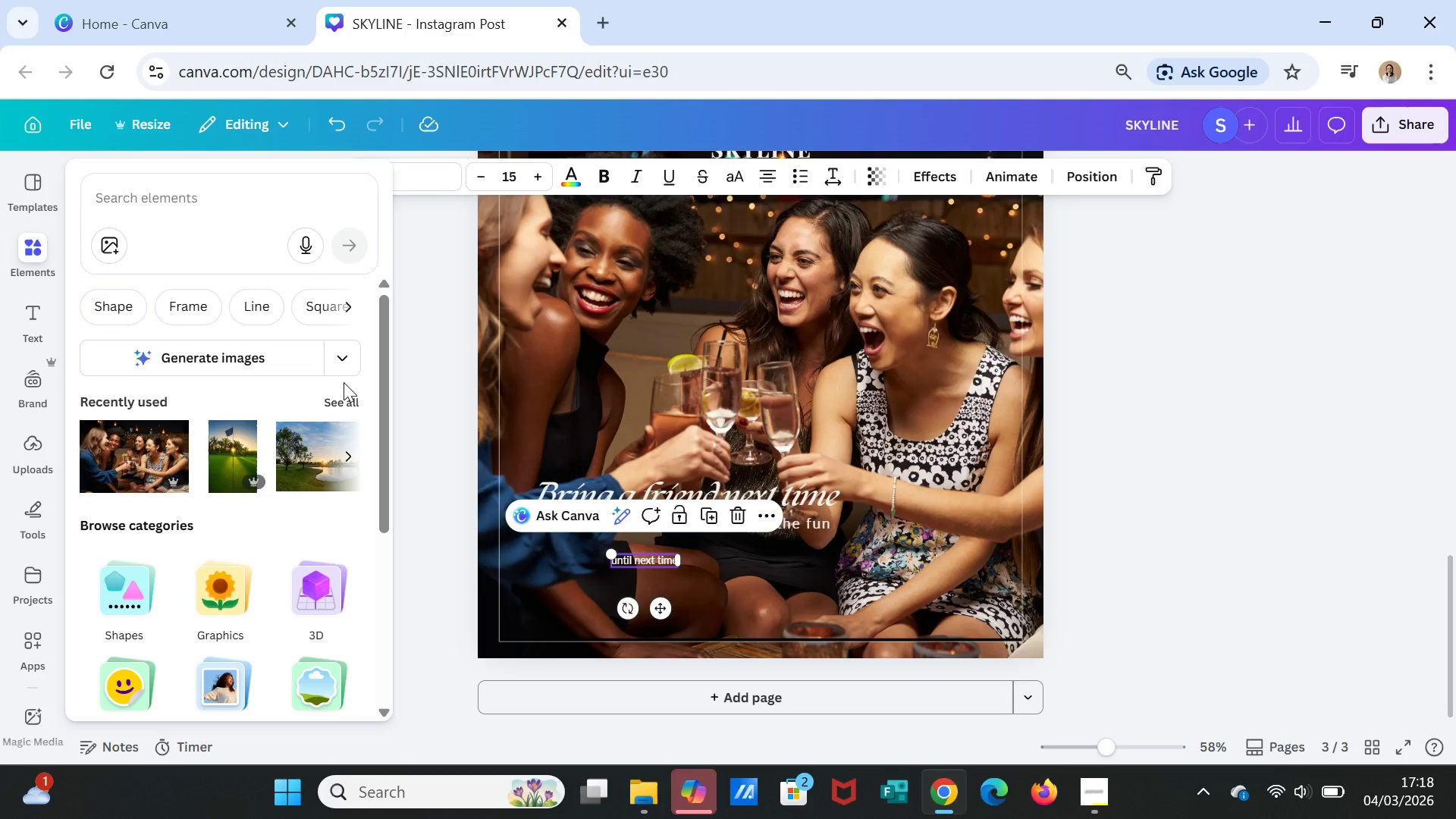 
left_click([344, 394])
 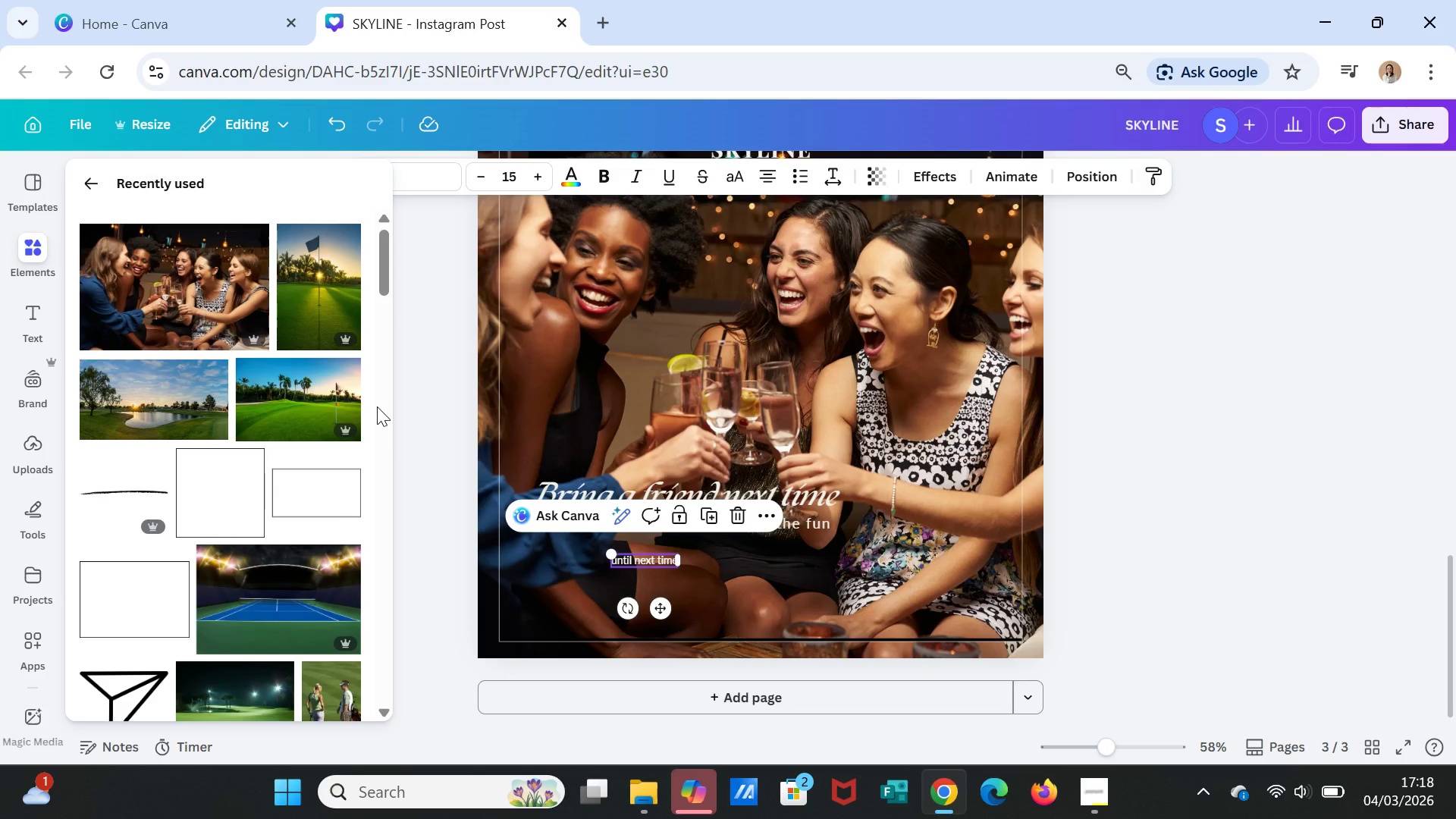 
wait(5.19)
 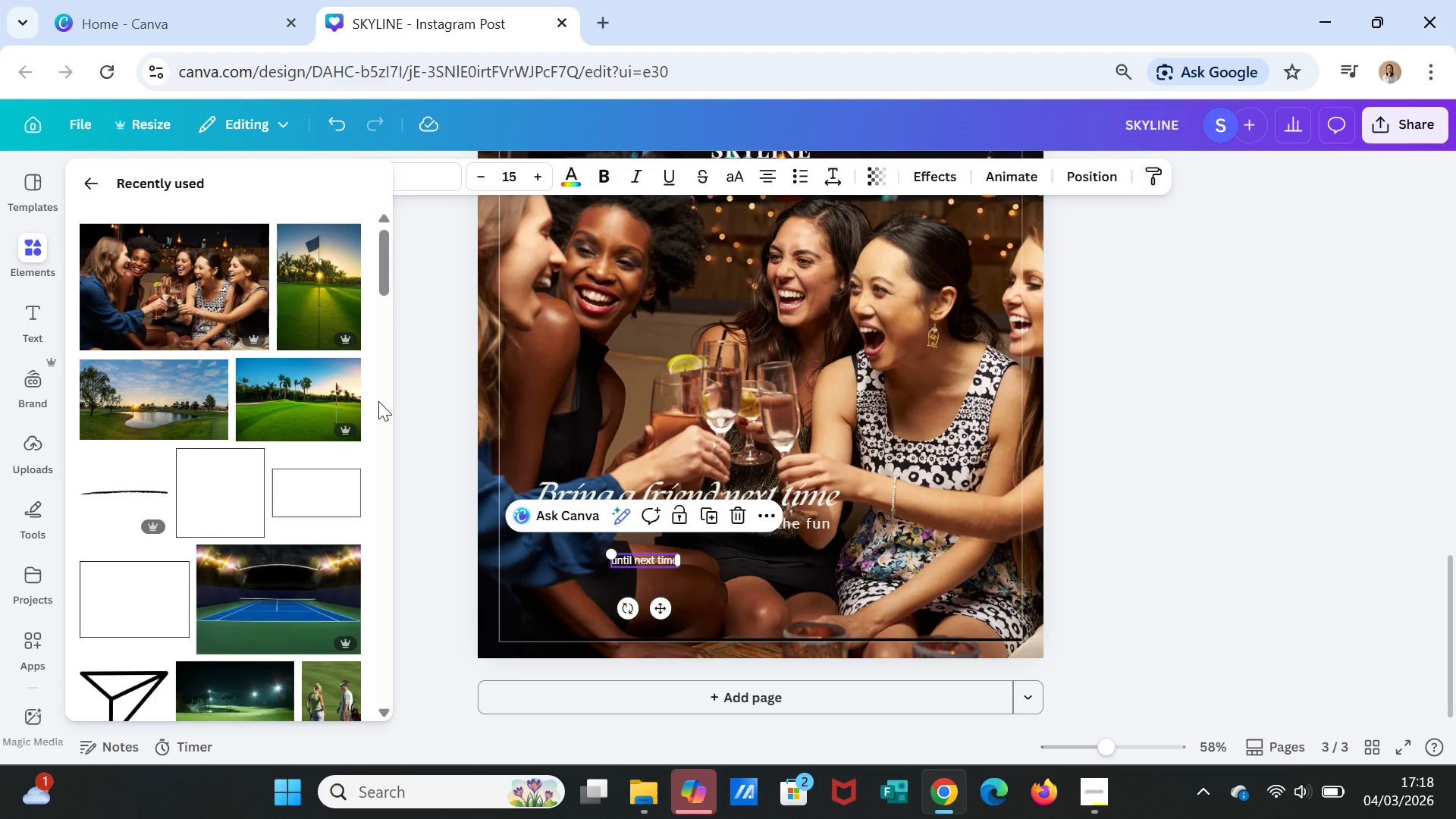 
scroll: coordinate [210, 610], scroll_direction: down, amount: 6.0
 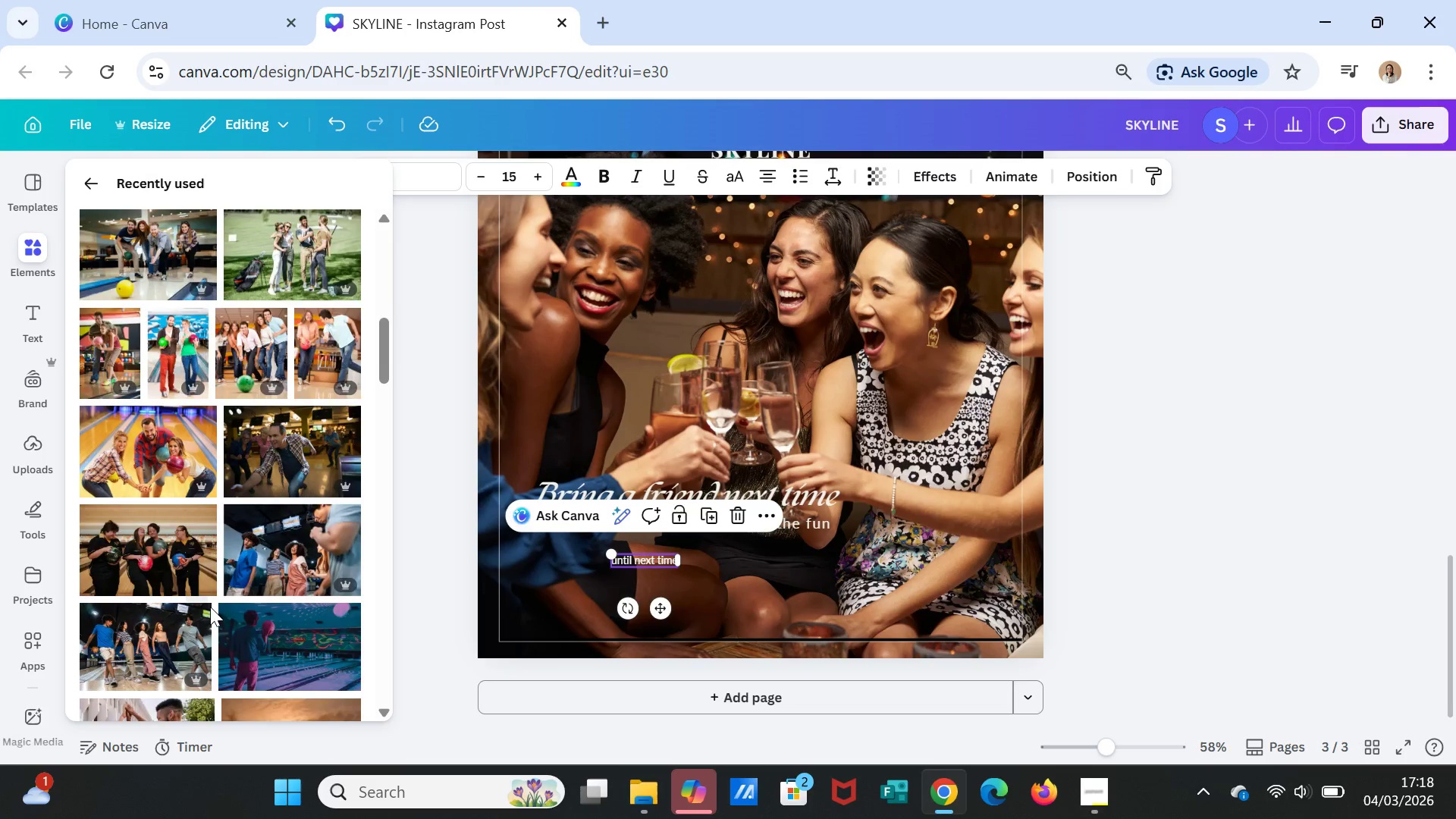 
scroll: coordinate [210, 593], scroll_direction: up, amount: 16.0
 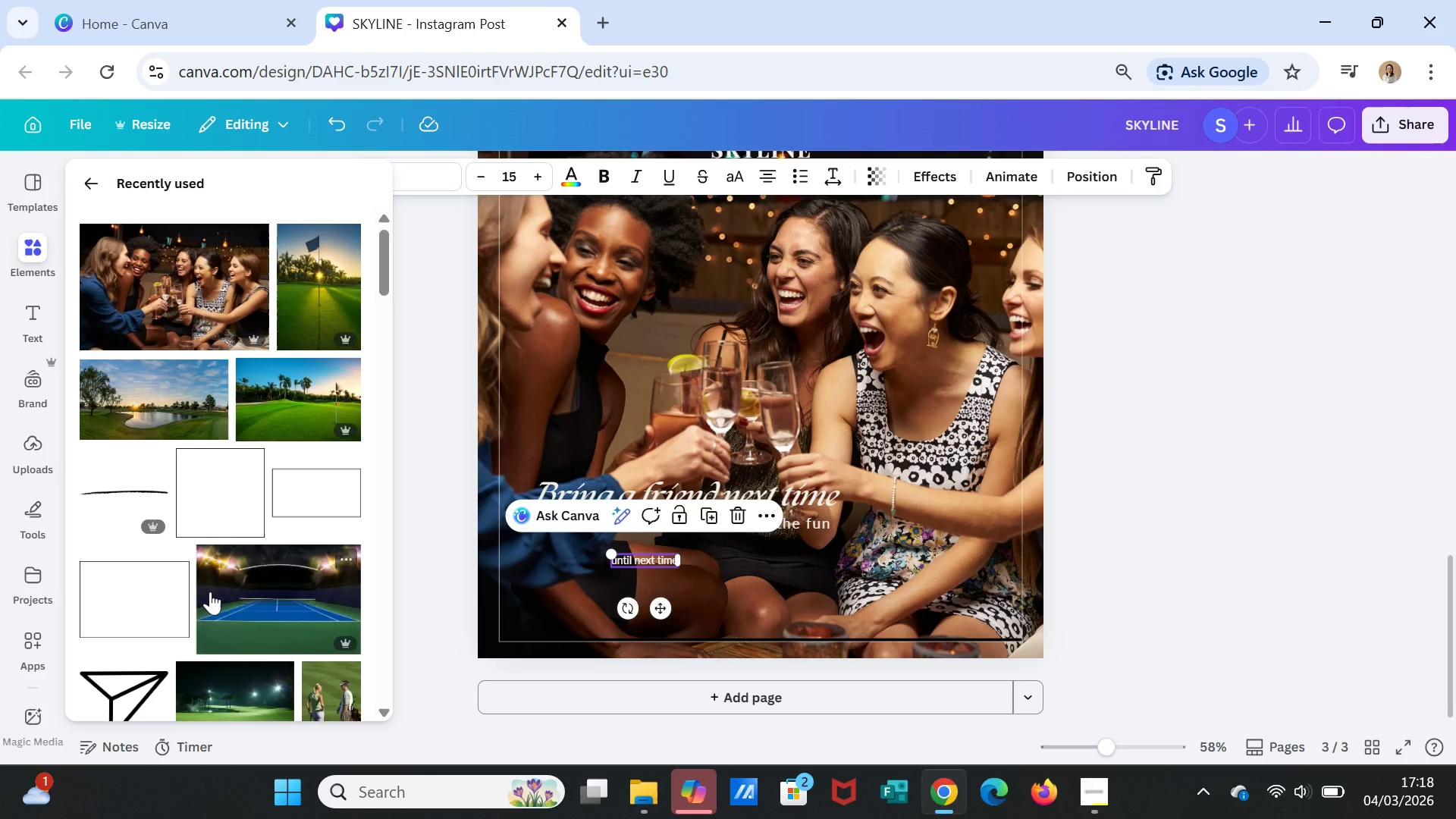 
scroll: coordinate [210, 590], scroll_direction: down, amount: 6.0
 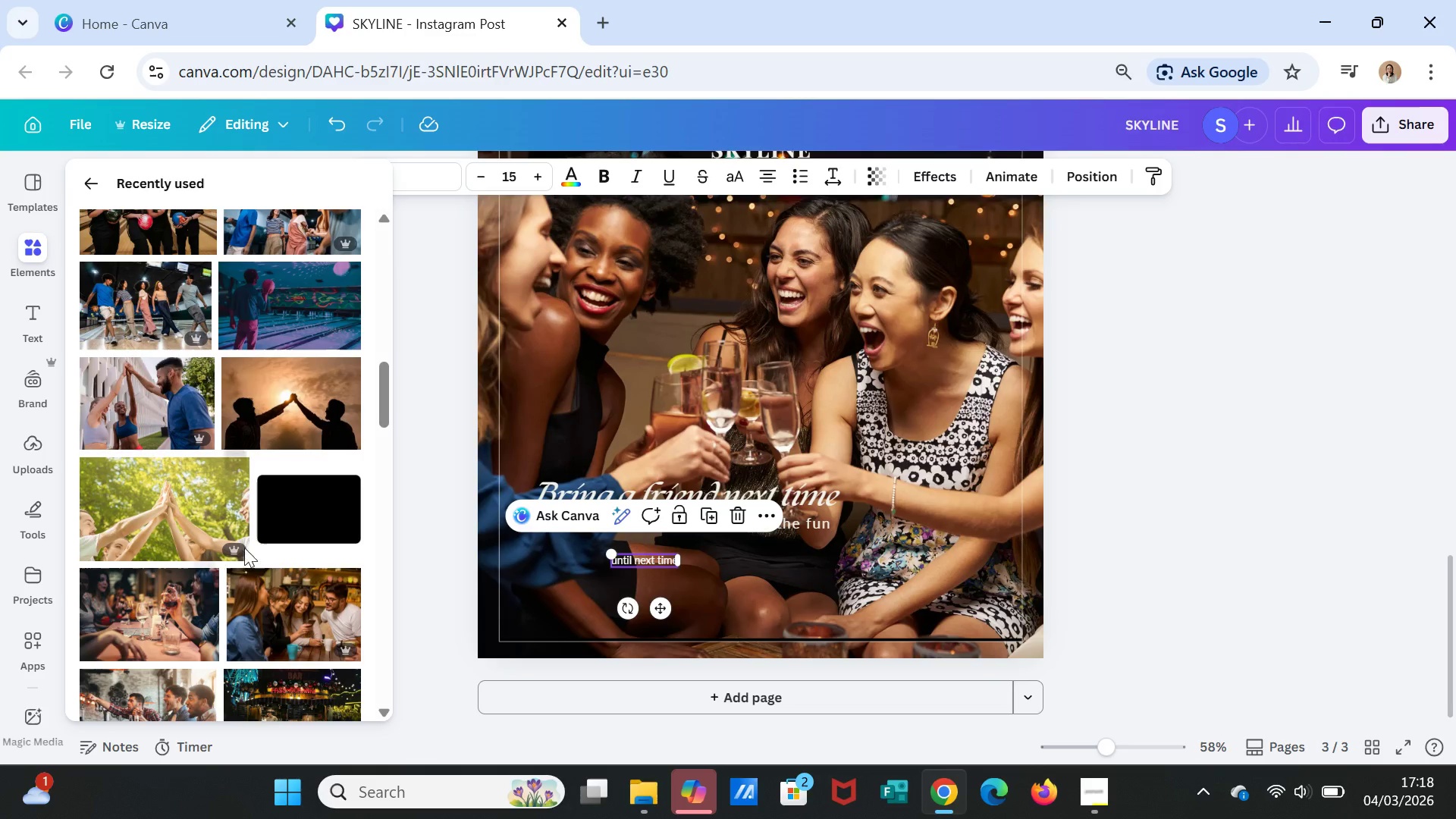 
left_click([278, 508])
 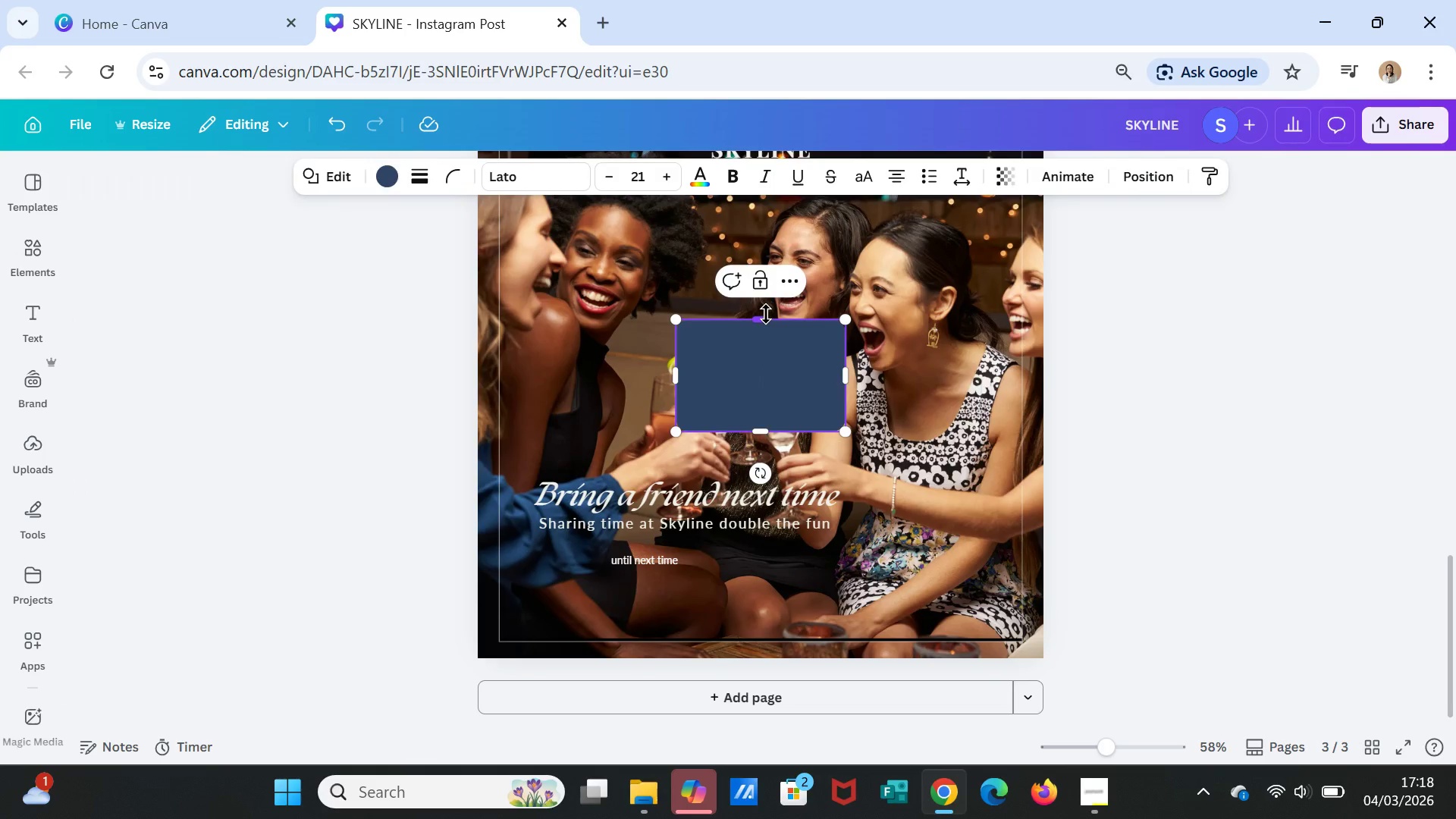 
left_click_drag(start_coordinate=[766, 314], to_coordinate=[761, 375])
 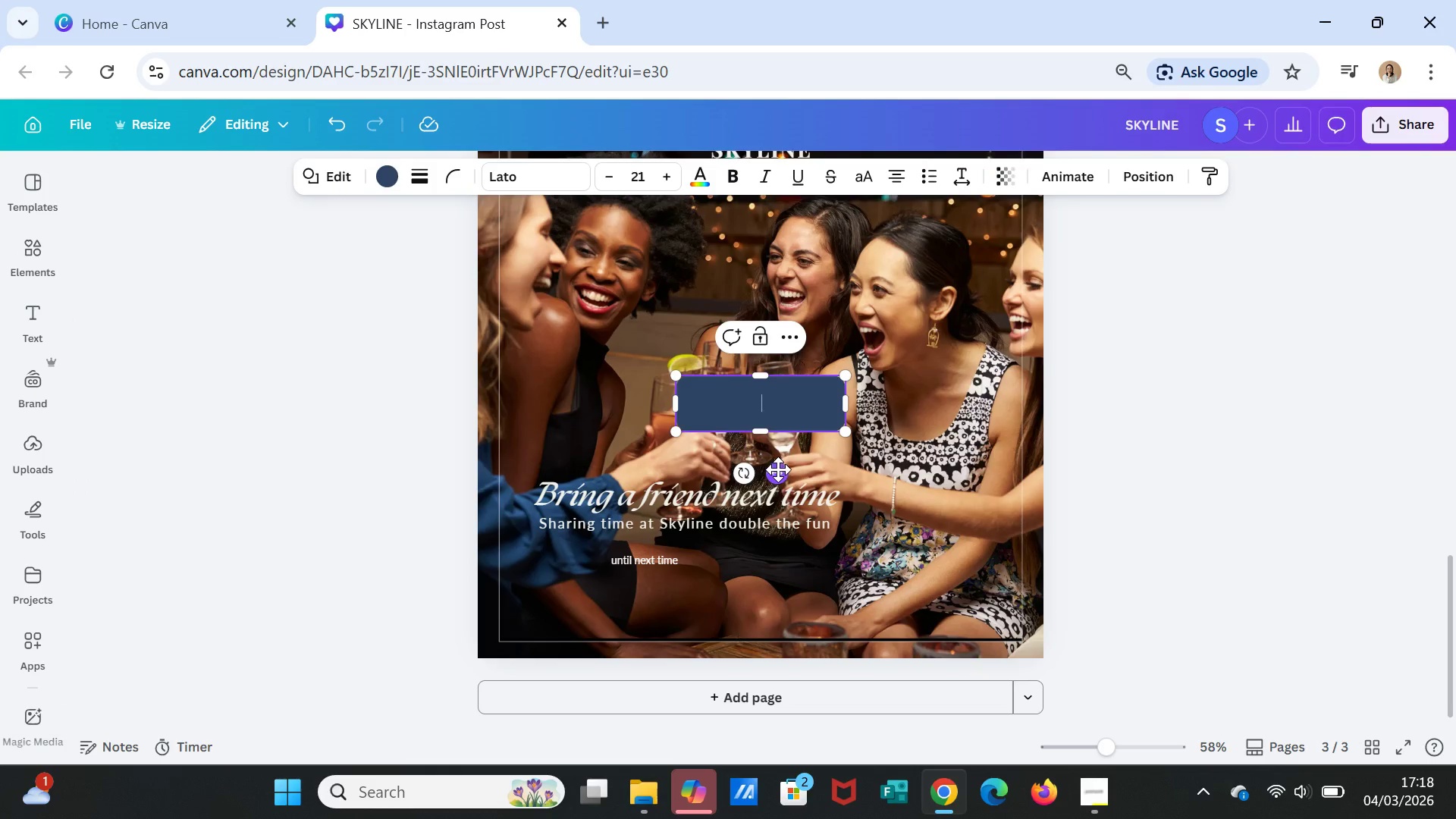 
left_click_drag(start_coordinate=[778, 469], to_coordinate=[675, 633])
 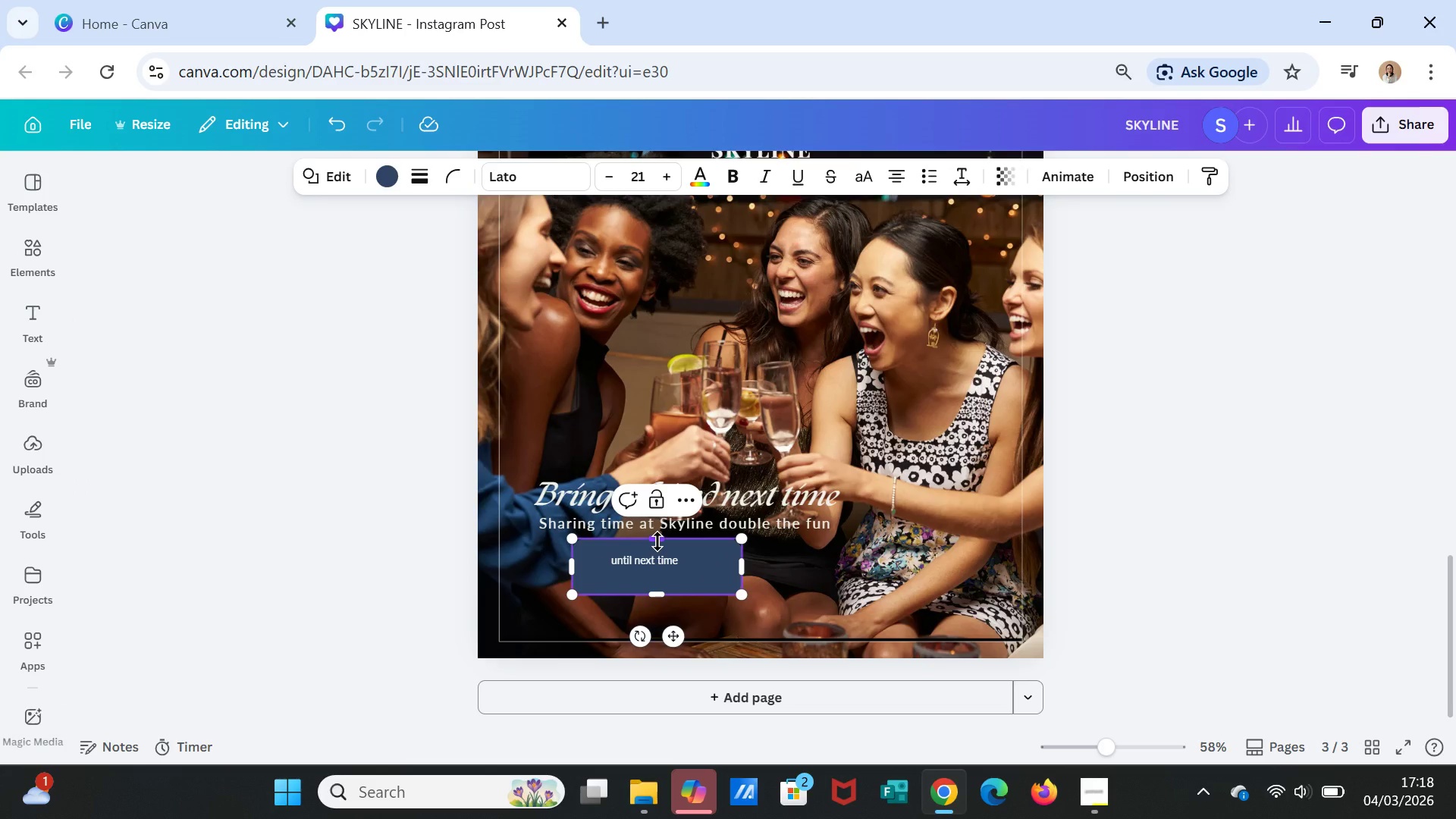 
left_click_drag(start_coordinate=[657, 541], to_coordinate=[657, 553])
 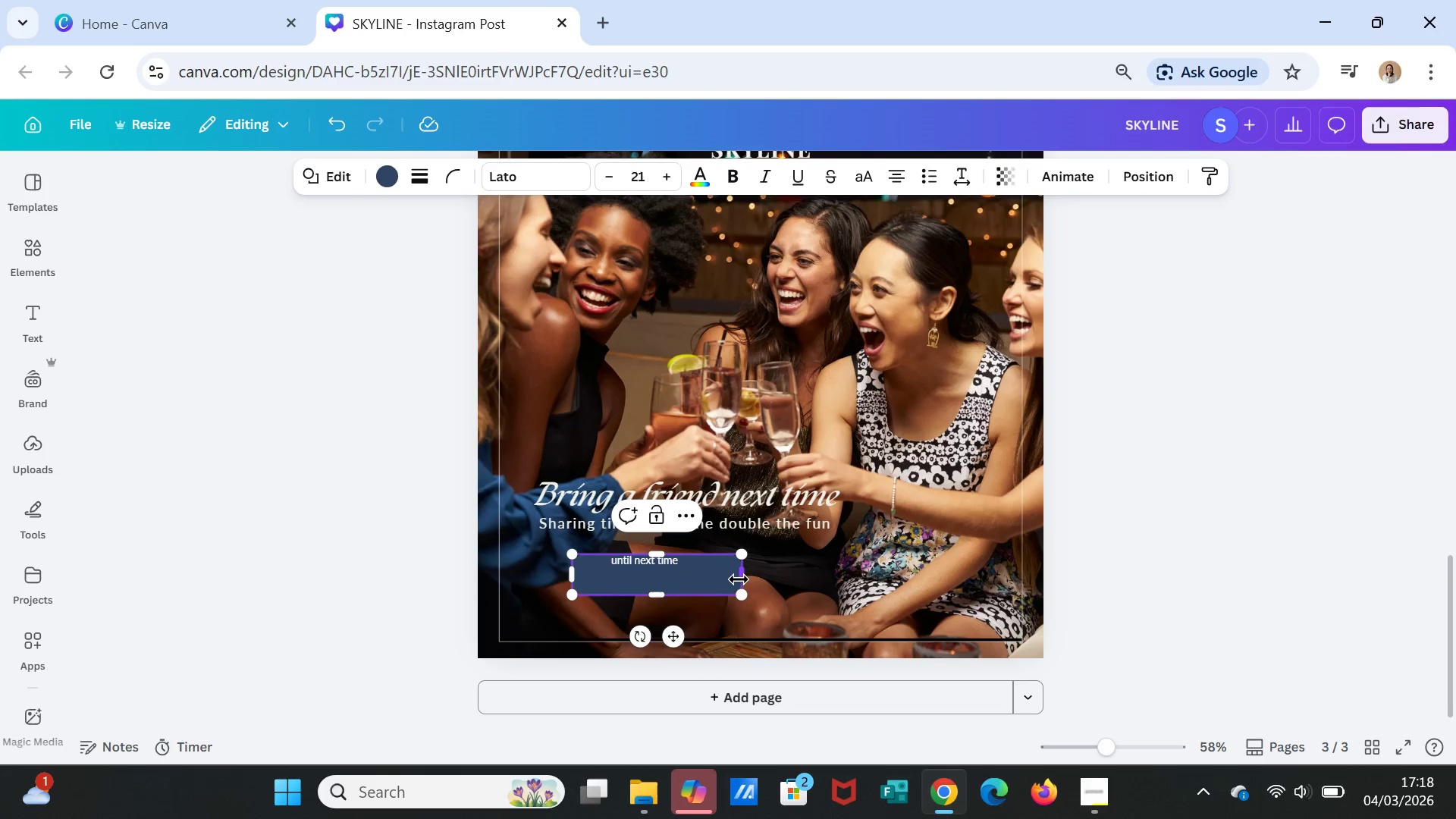 
left_click_drag(start_coordinate=[739, 578], to_coordinate=[708, 577])
 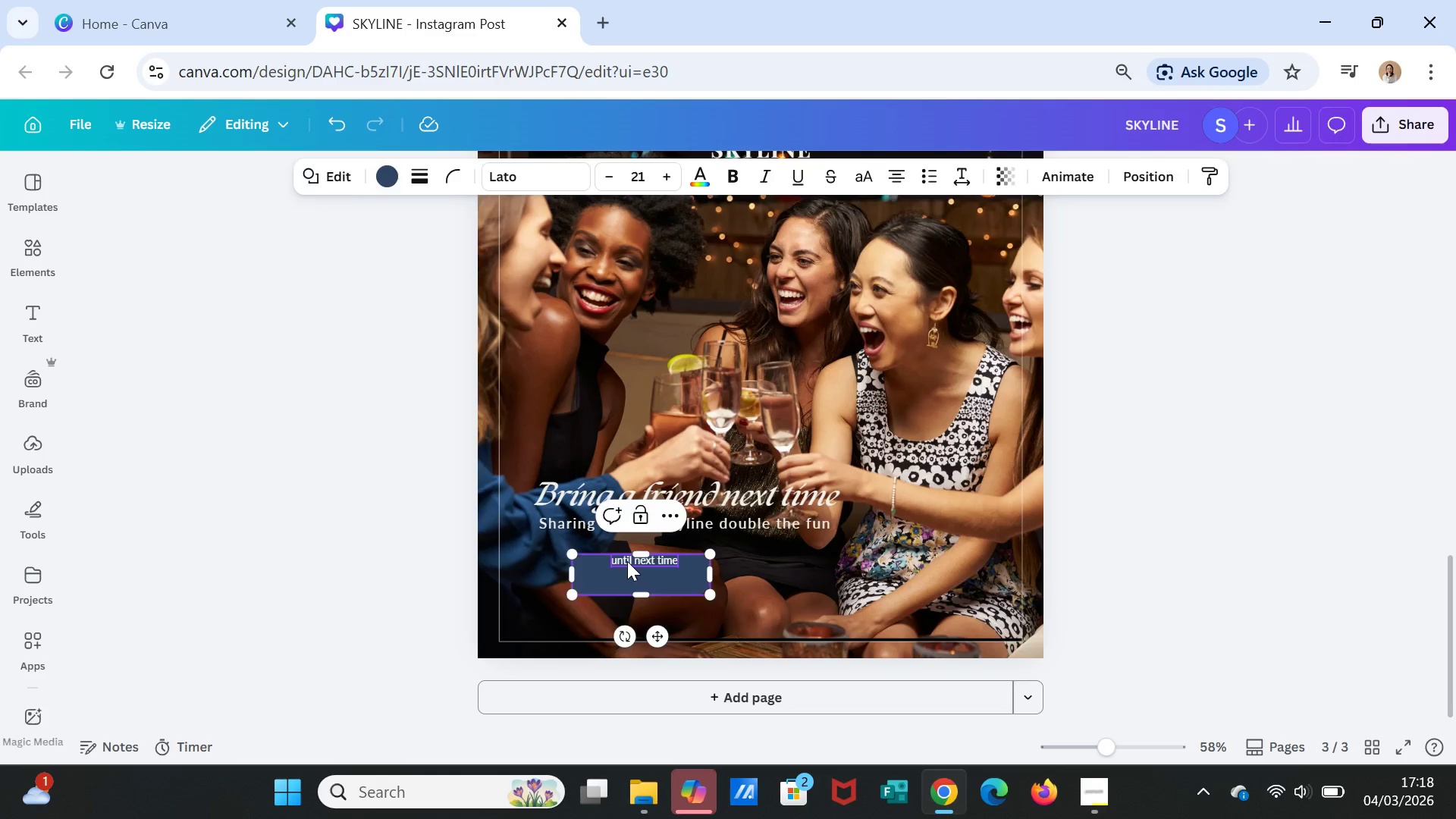 
left_click([627, 561])
 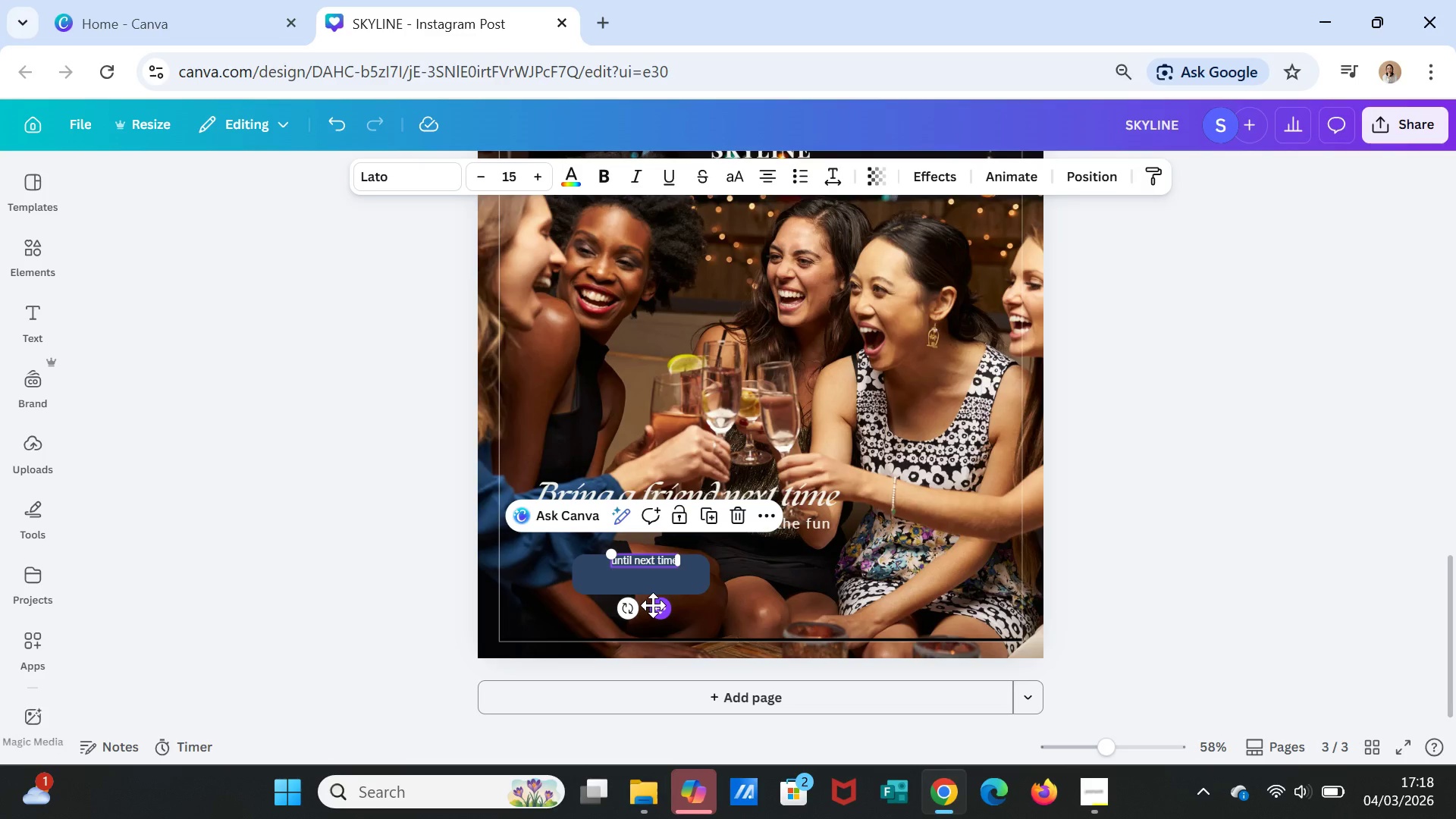 
left_click_drag(start_coordinate=[654, 605], to_coordinate=[654, 620])
 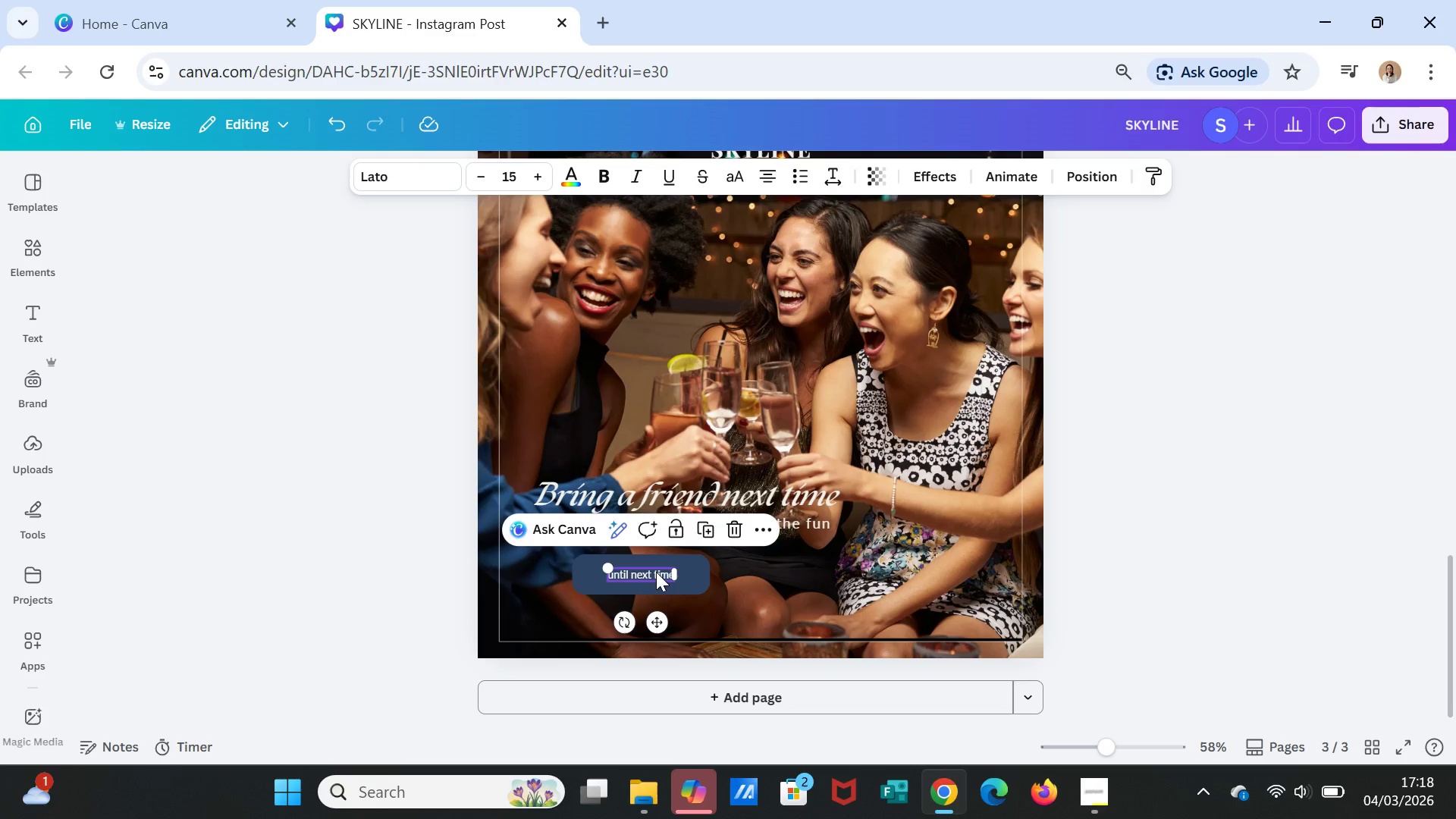 
double_click([656, 572])
 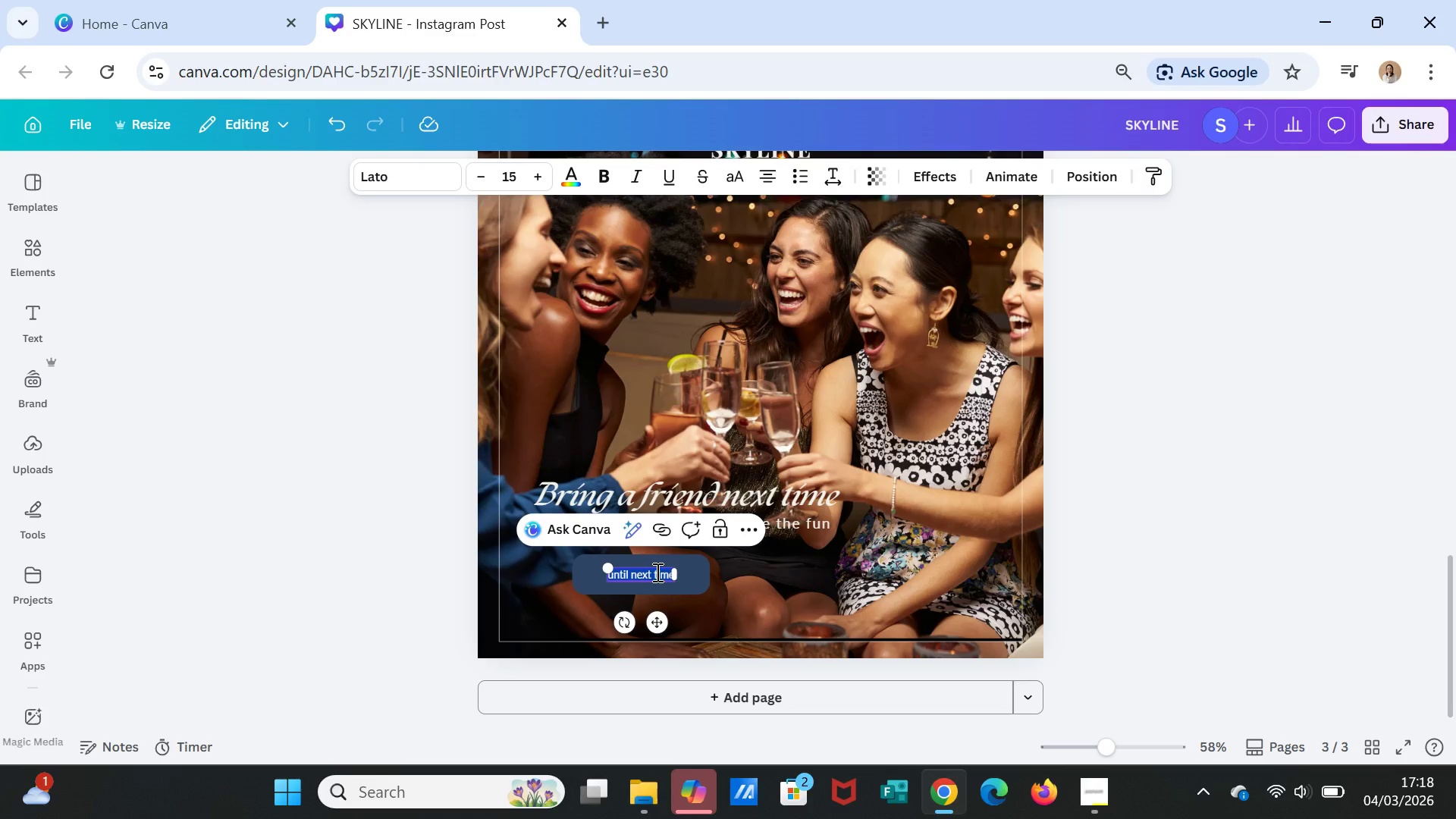 
triple_click([656, 572])
 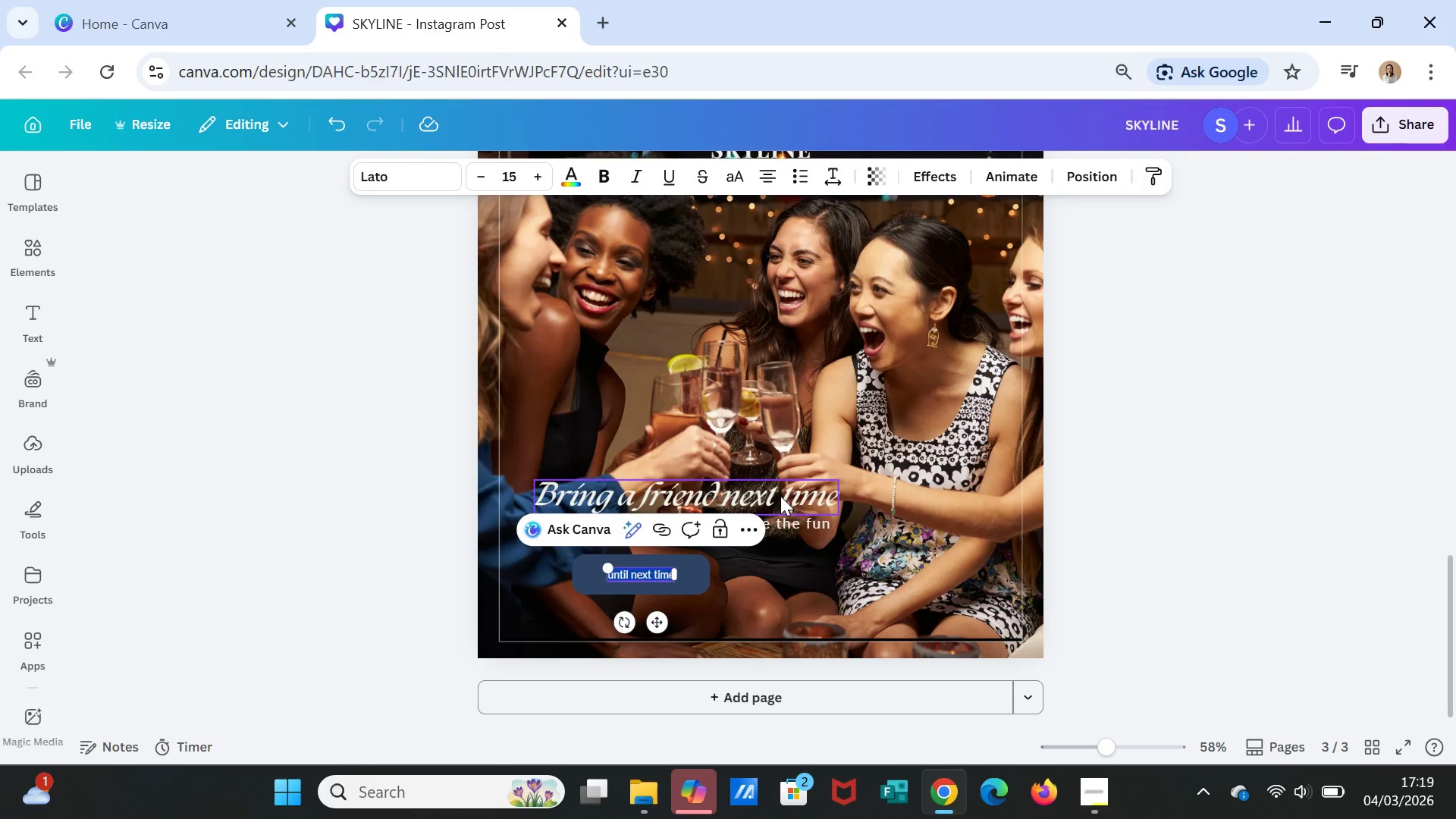 
type(Tag your )
 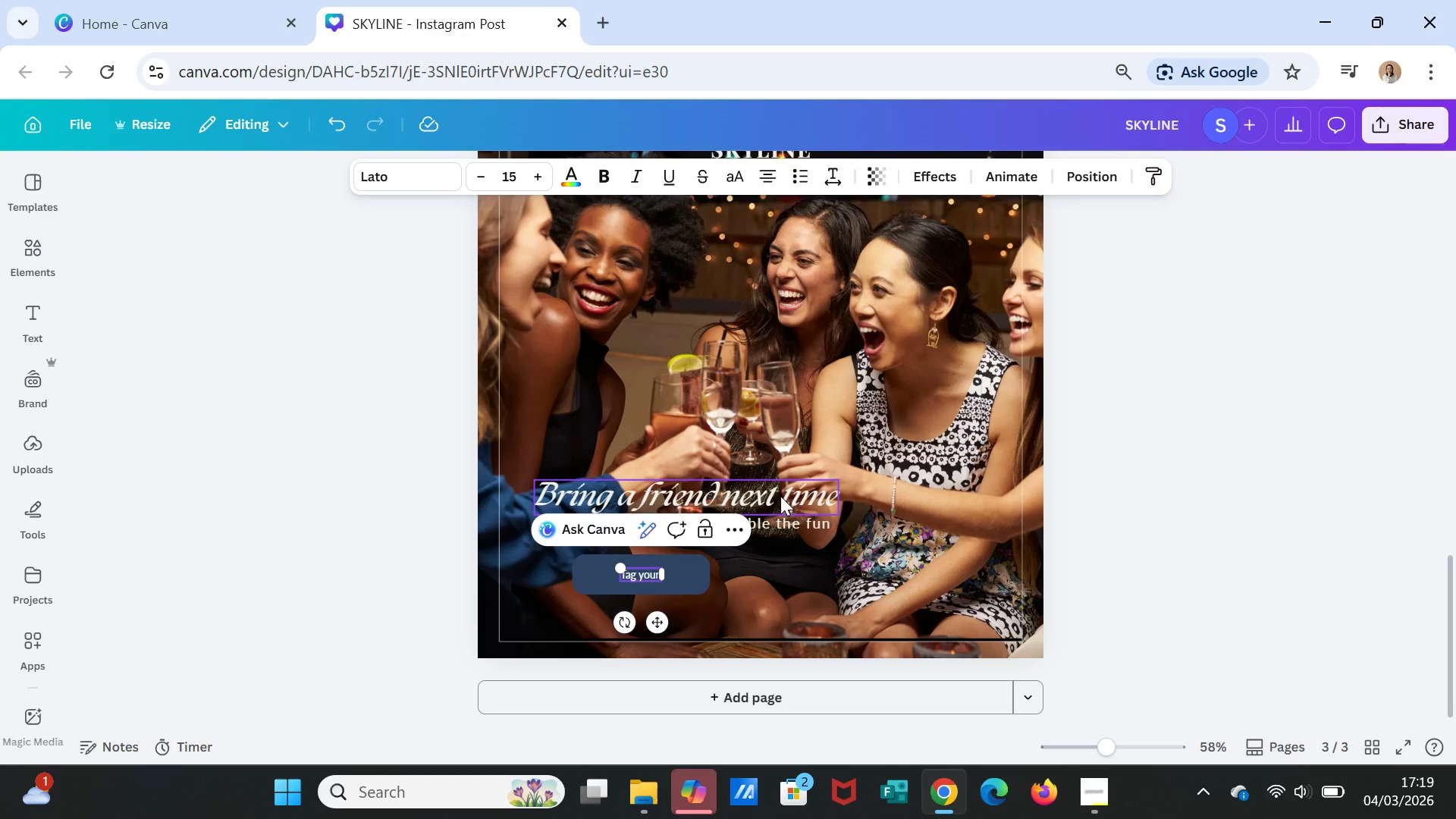 
type(#SkylineSquad)
 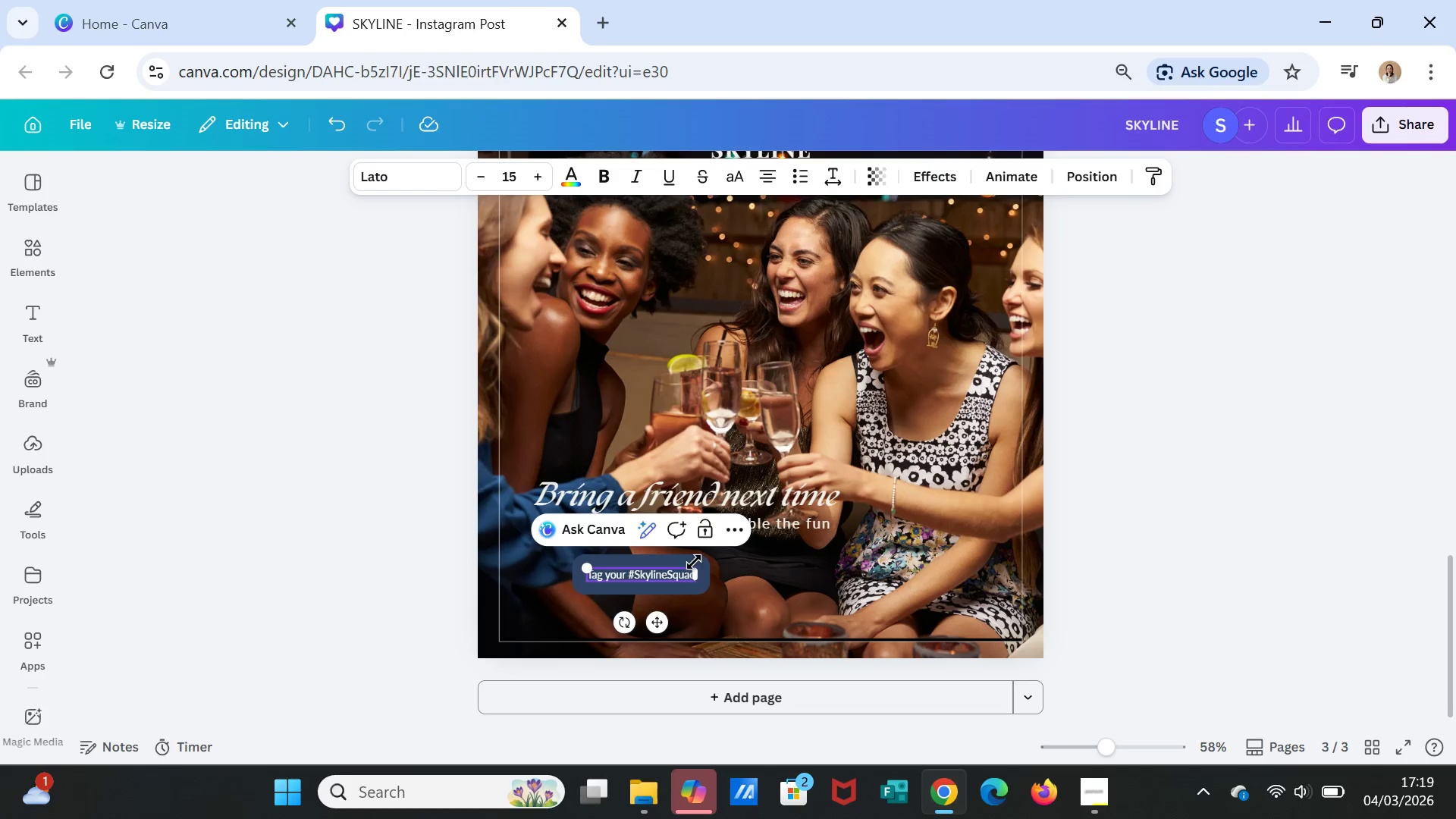 
left_click([723, 599])
 